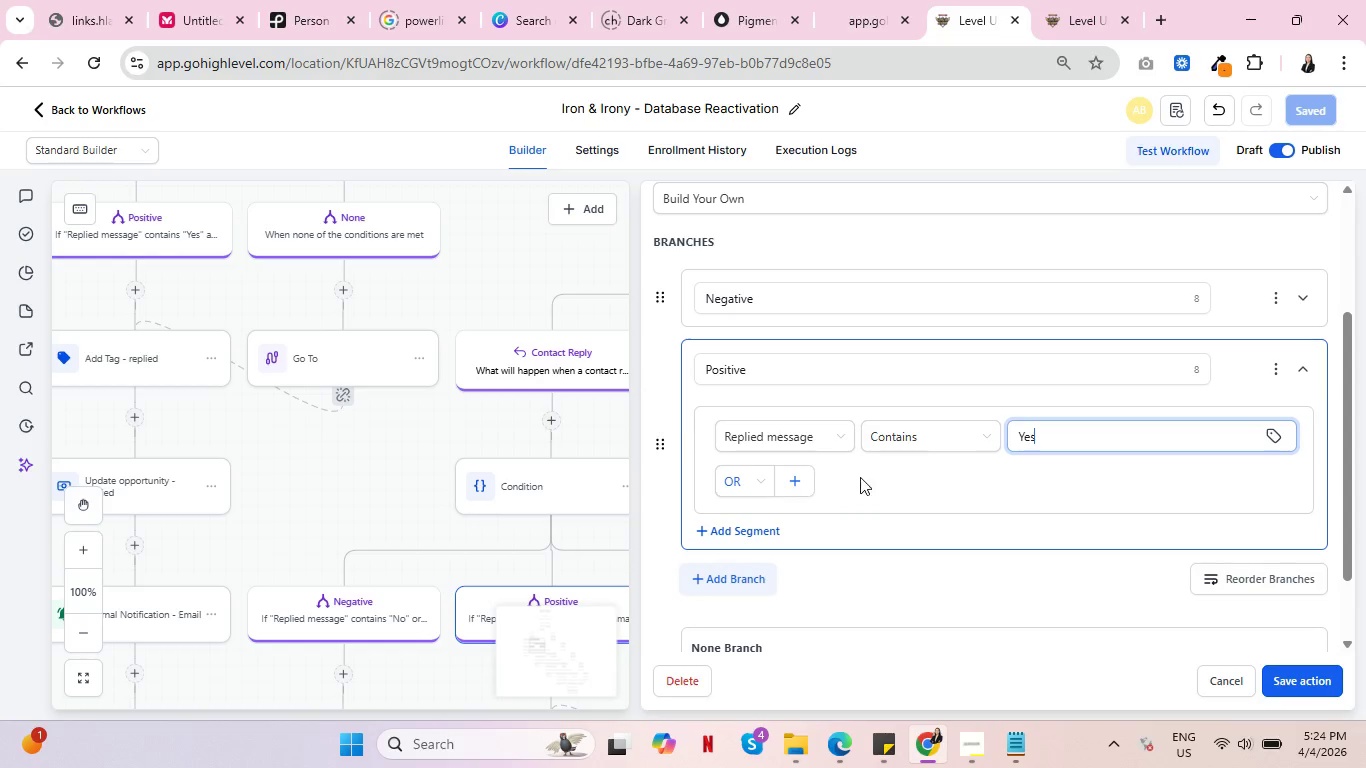 
left_click([802, 475])
 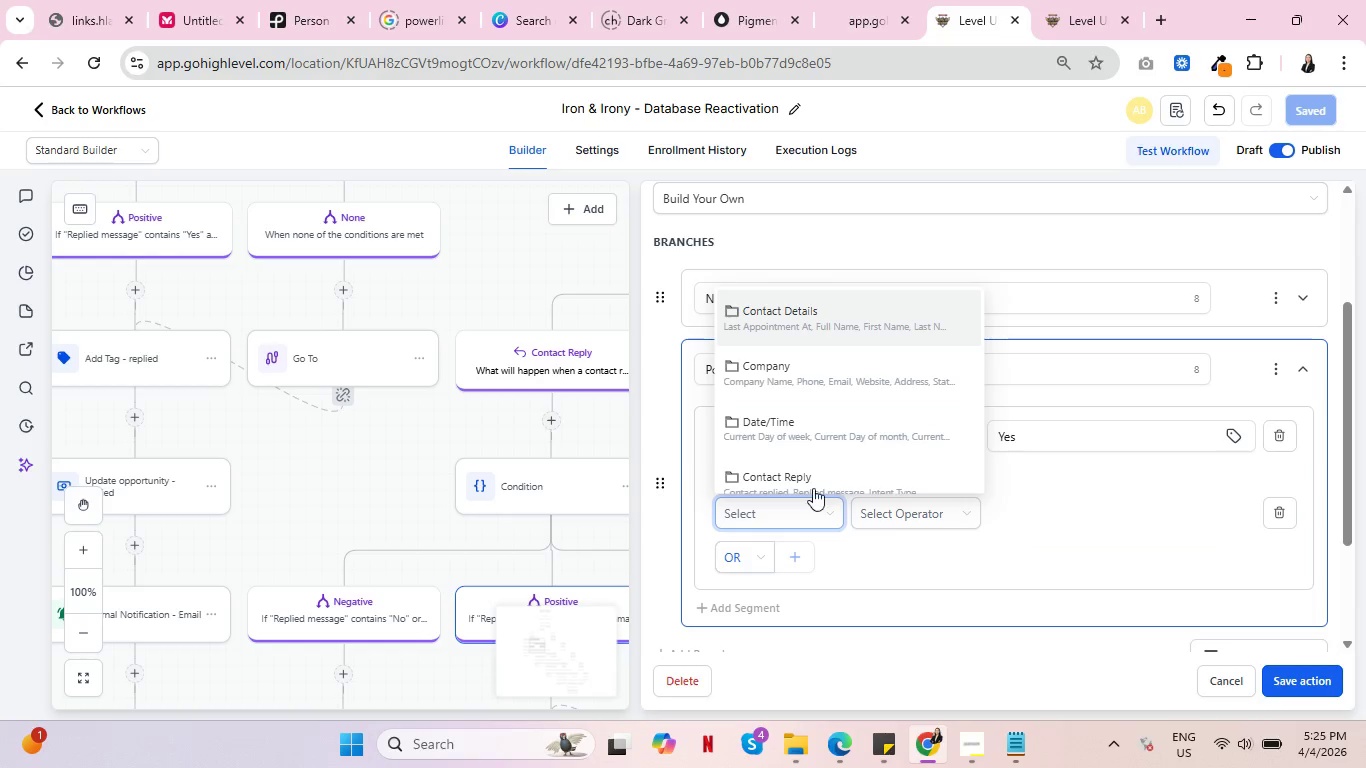 
left_click([813, 476])
 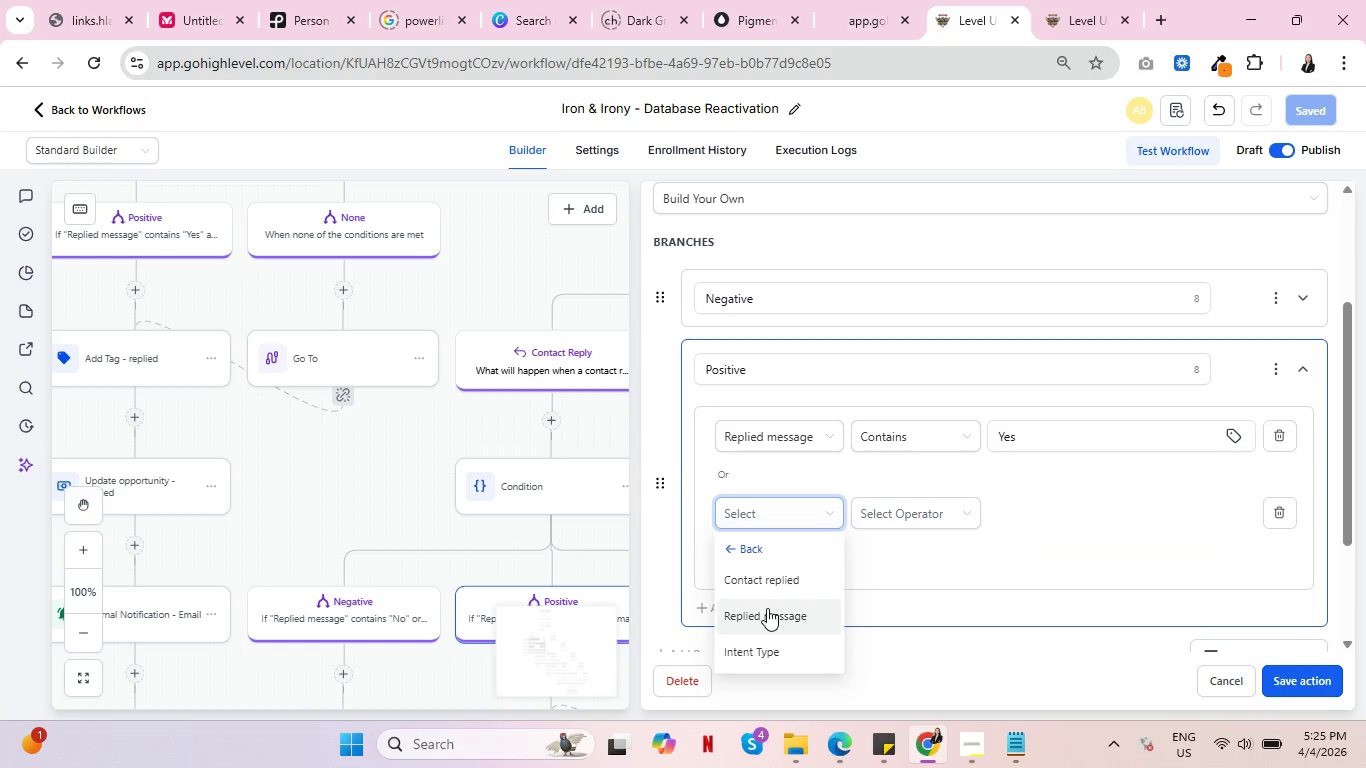 
left_click([767, 608])
 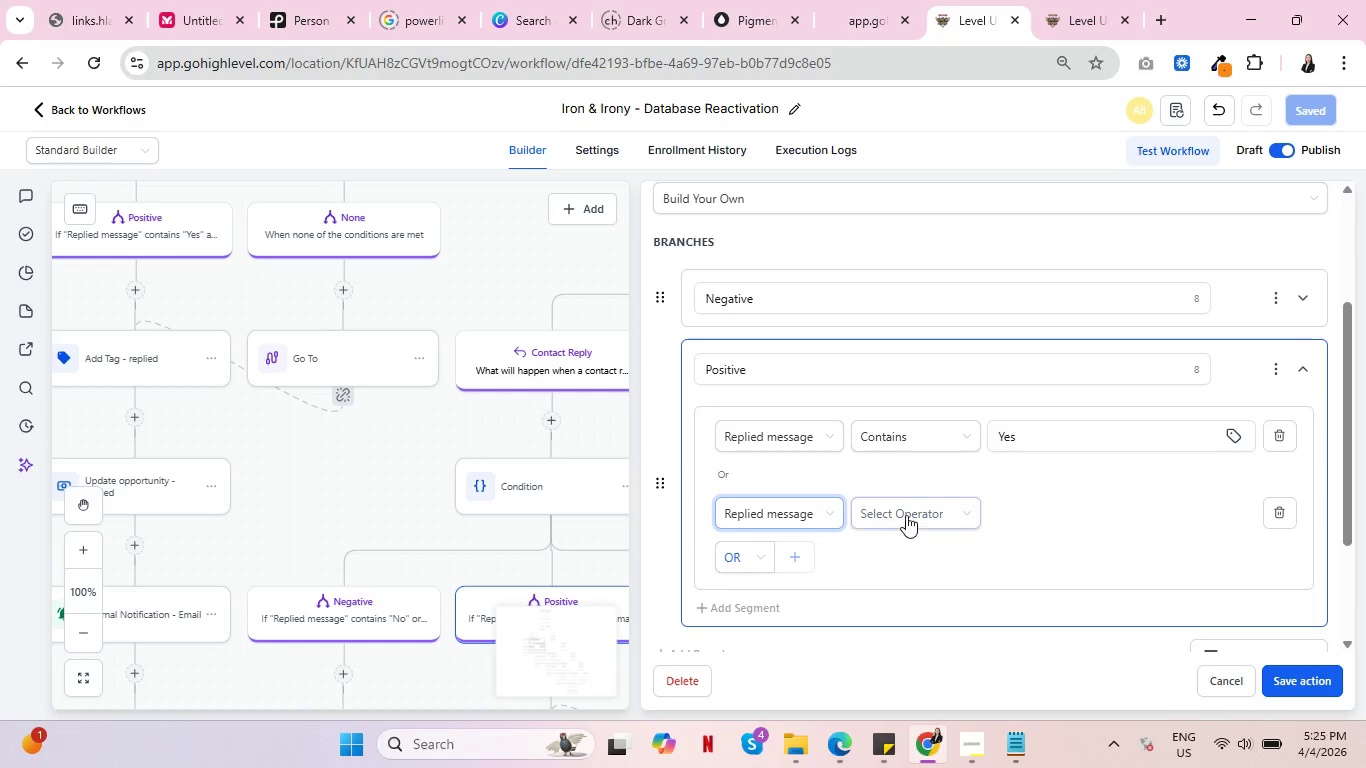 
left_click([908, 515])
 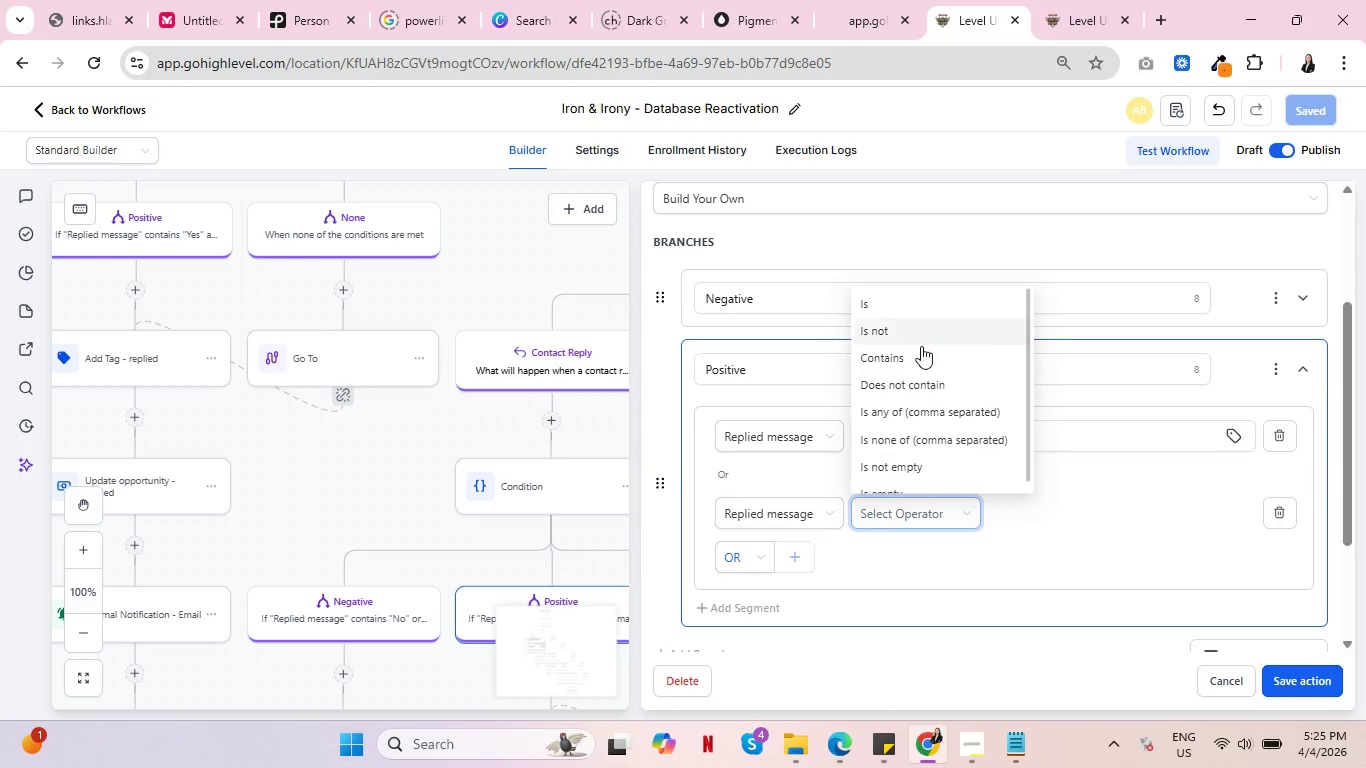 
left_click([919, 359])
 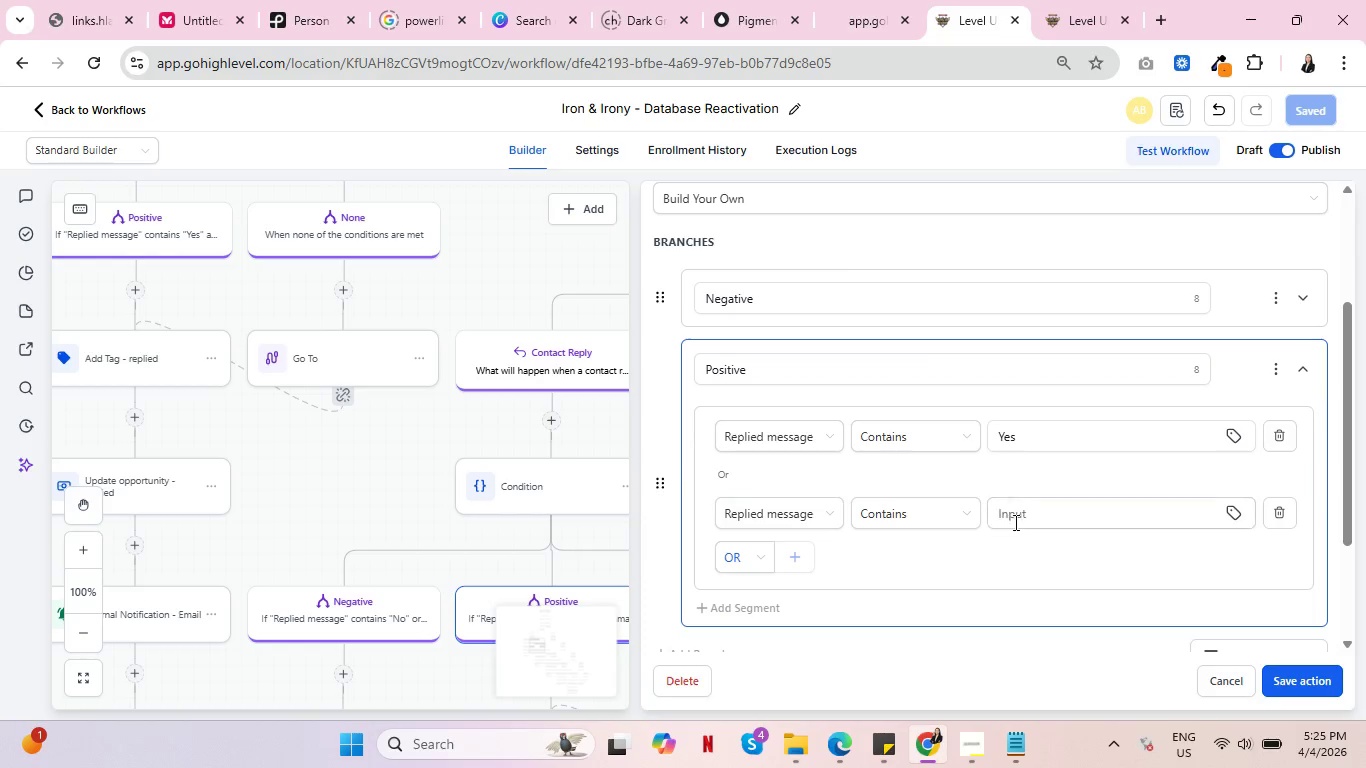 
left_click([1032, 515])
 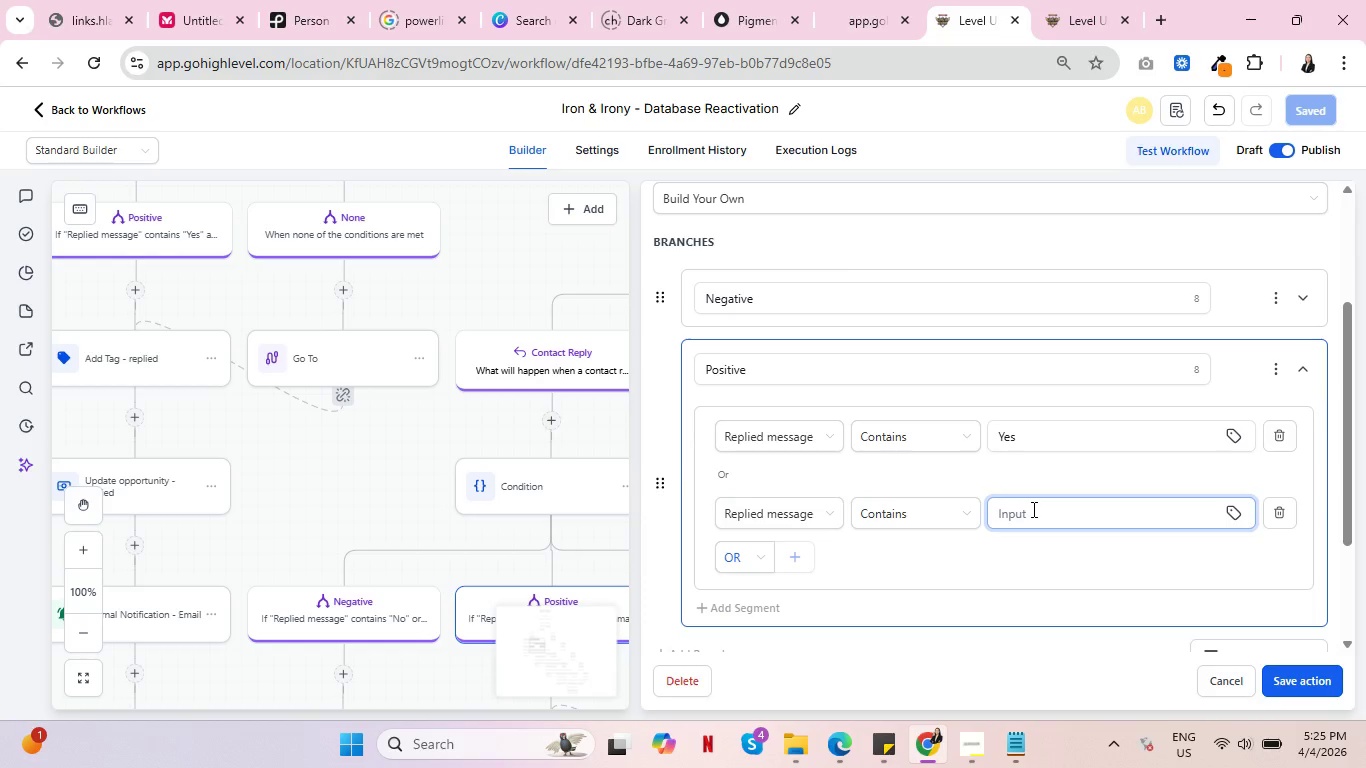 
wait(5.59)
 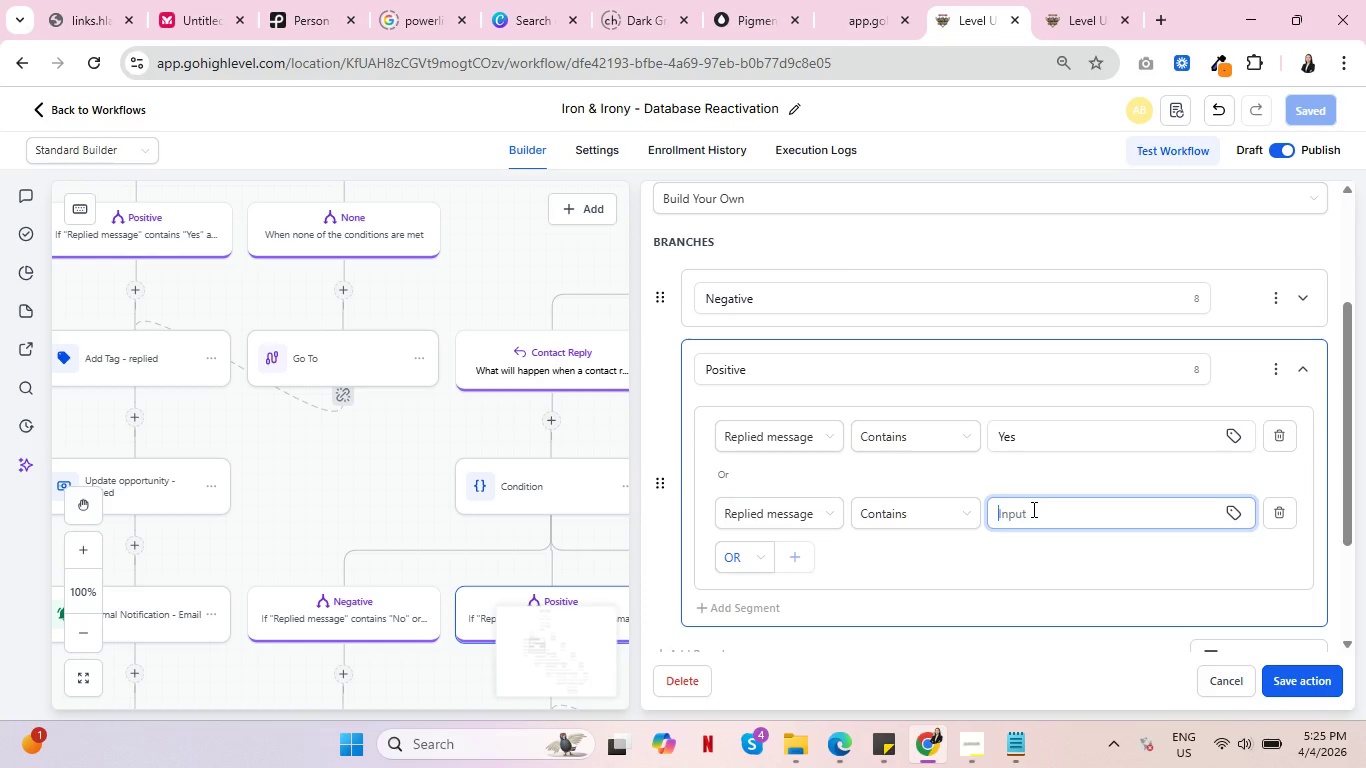 
type(Interste)
key(Backspace)
key(Backspace)
type(e)
key(Backspace)
key(Backspace)
type(ested)
 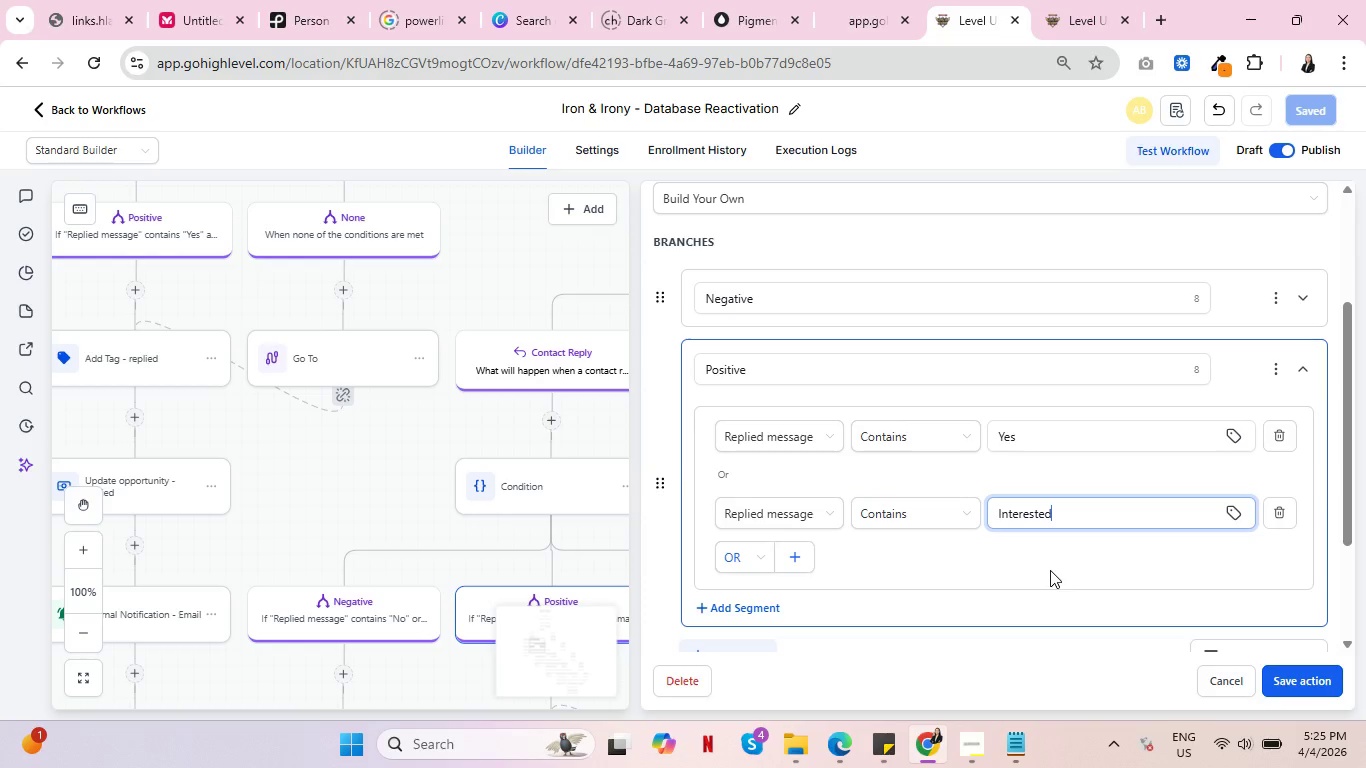 
left_click([1070, 570])
 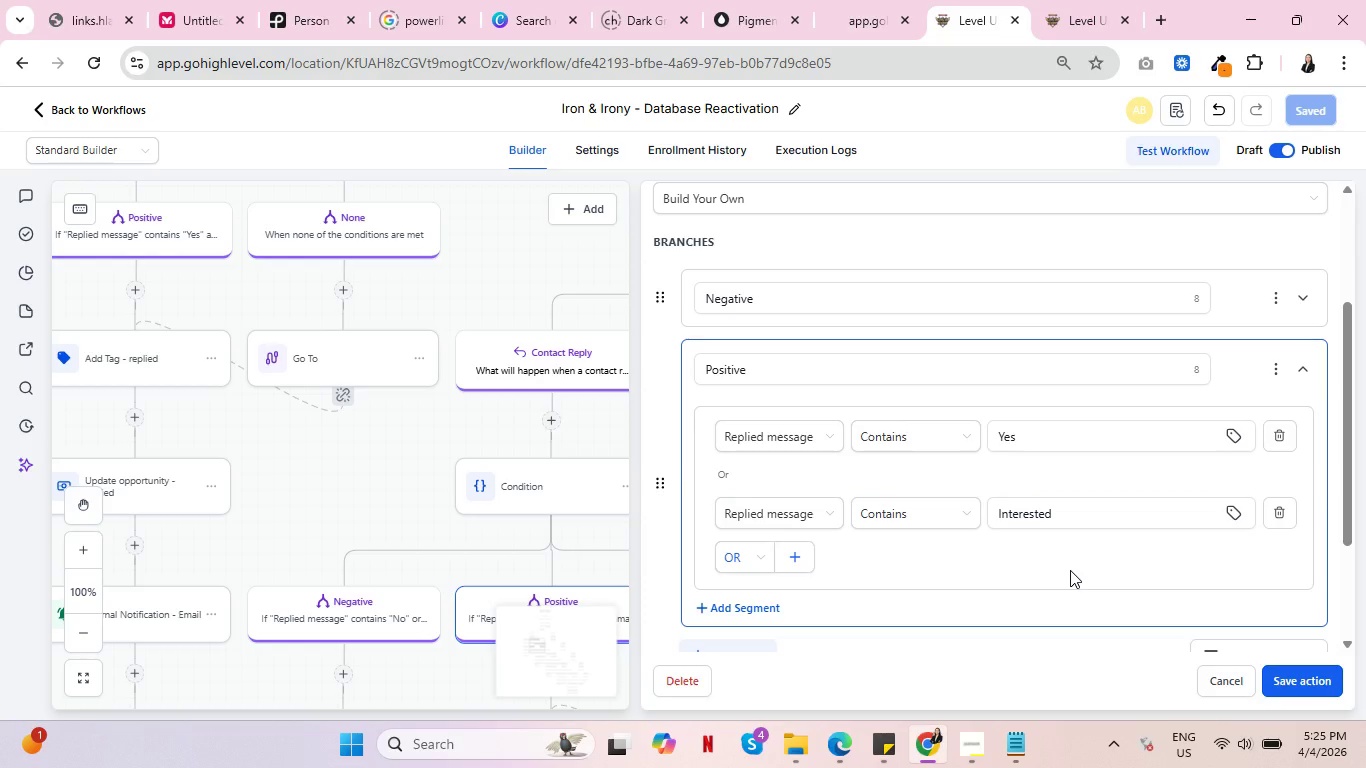 
left_click([1298, 676])
 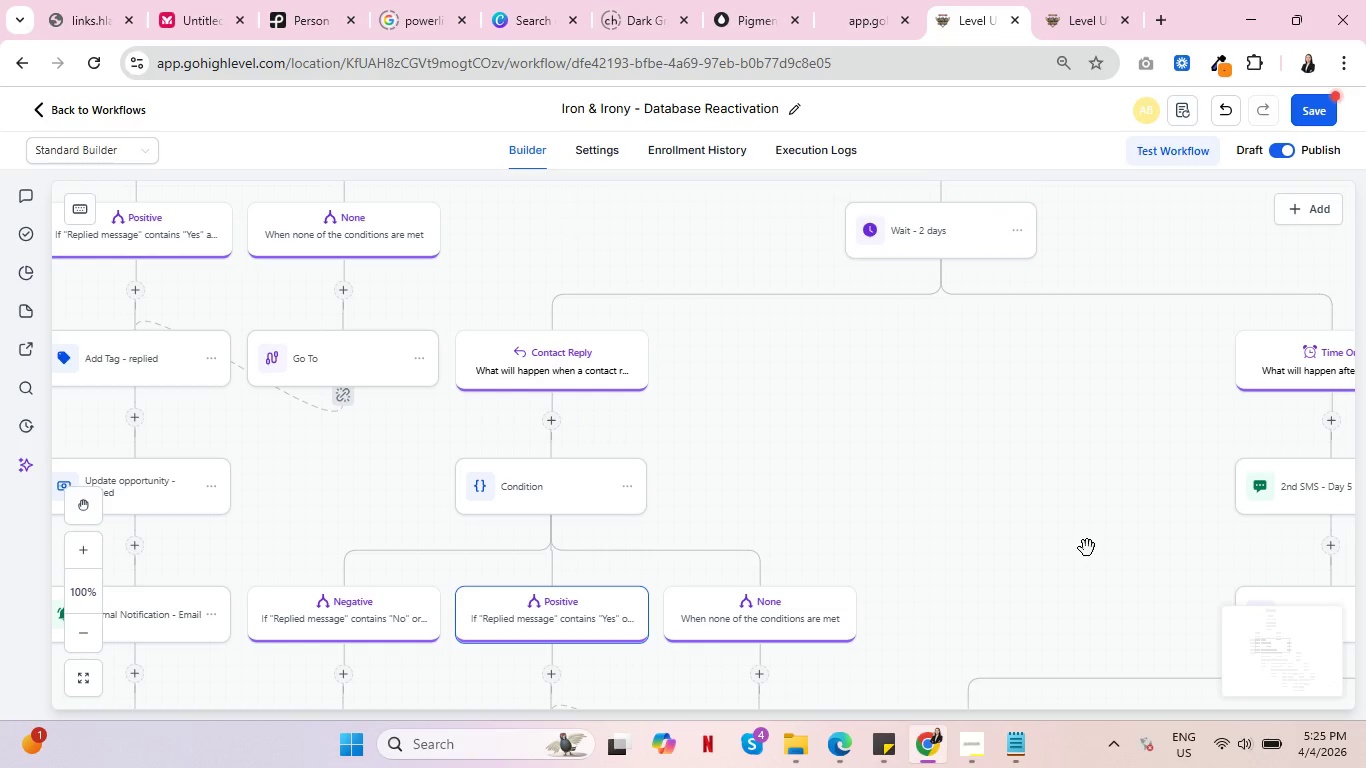 
left_click_drag(start_coordinate=[1082, 548], to_coordinate=[948, 401])
 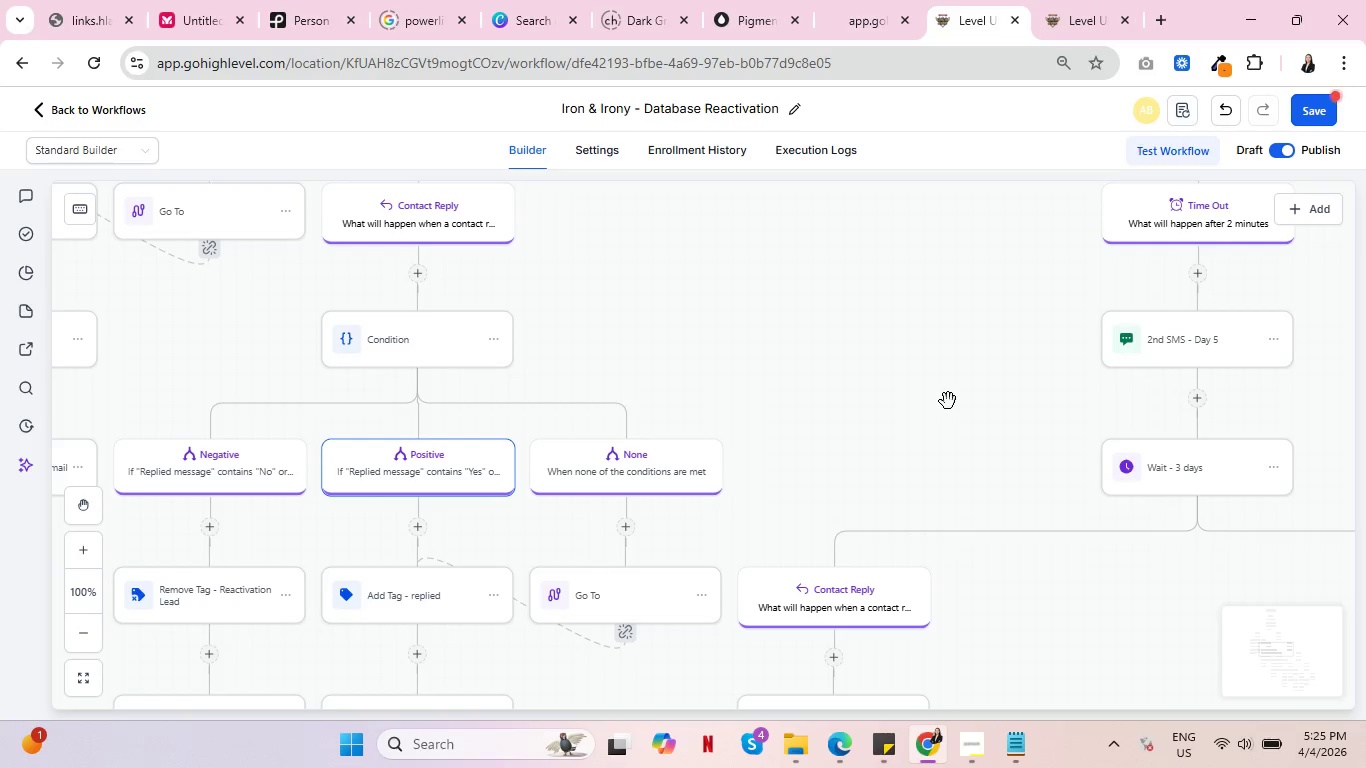 
scroll: coordinate [945, 401], scroll_direction: down, amount: 1.0
 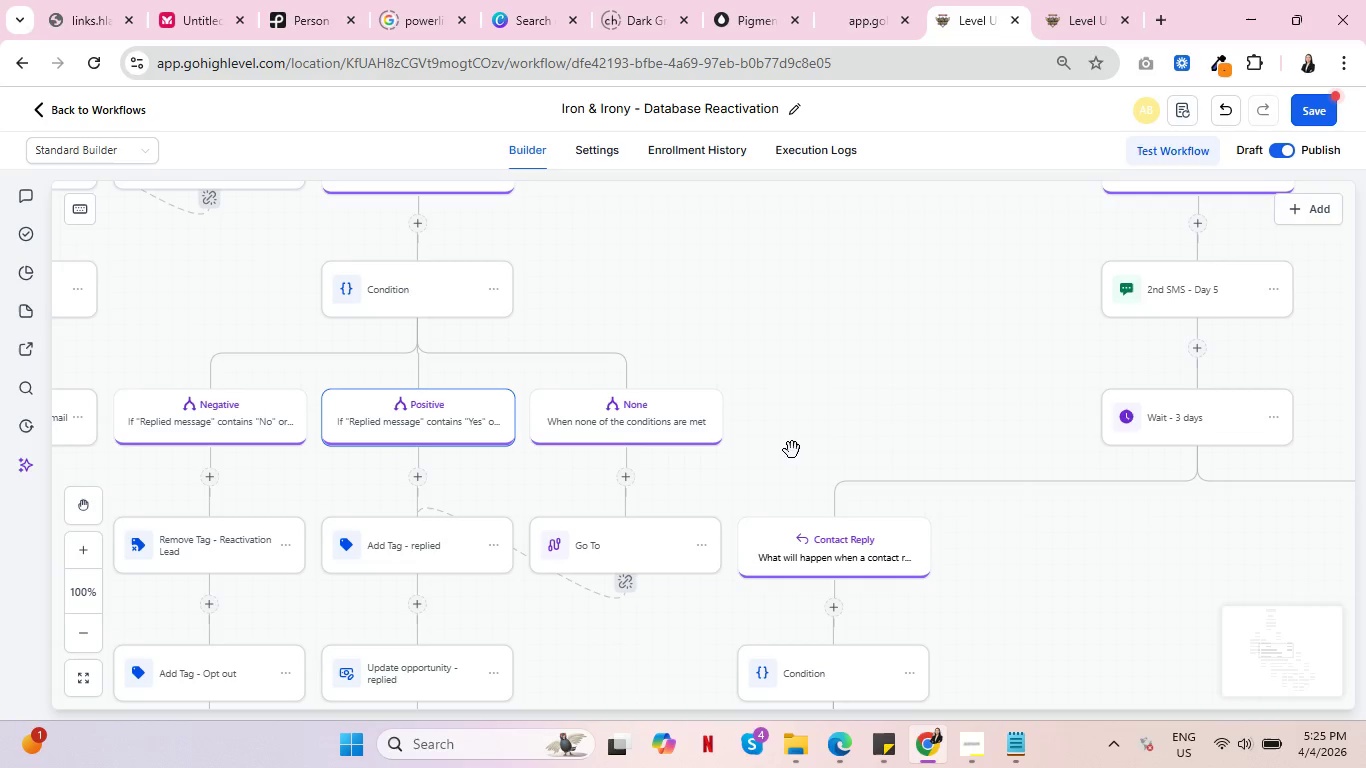 
left_click_drag(start_coordinate=[792, 450], to_coordinate=[829, 346])
 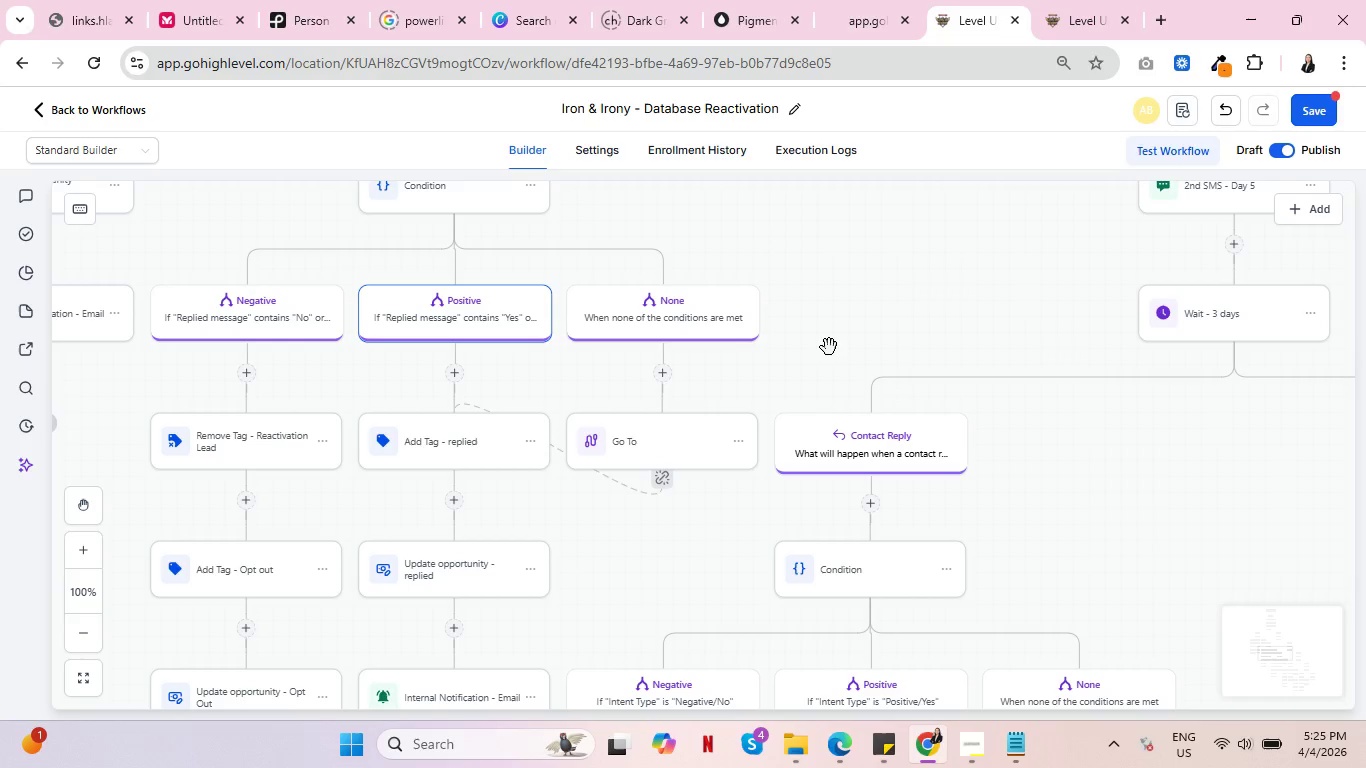 
wait(12.5)
 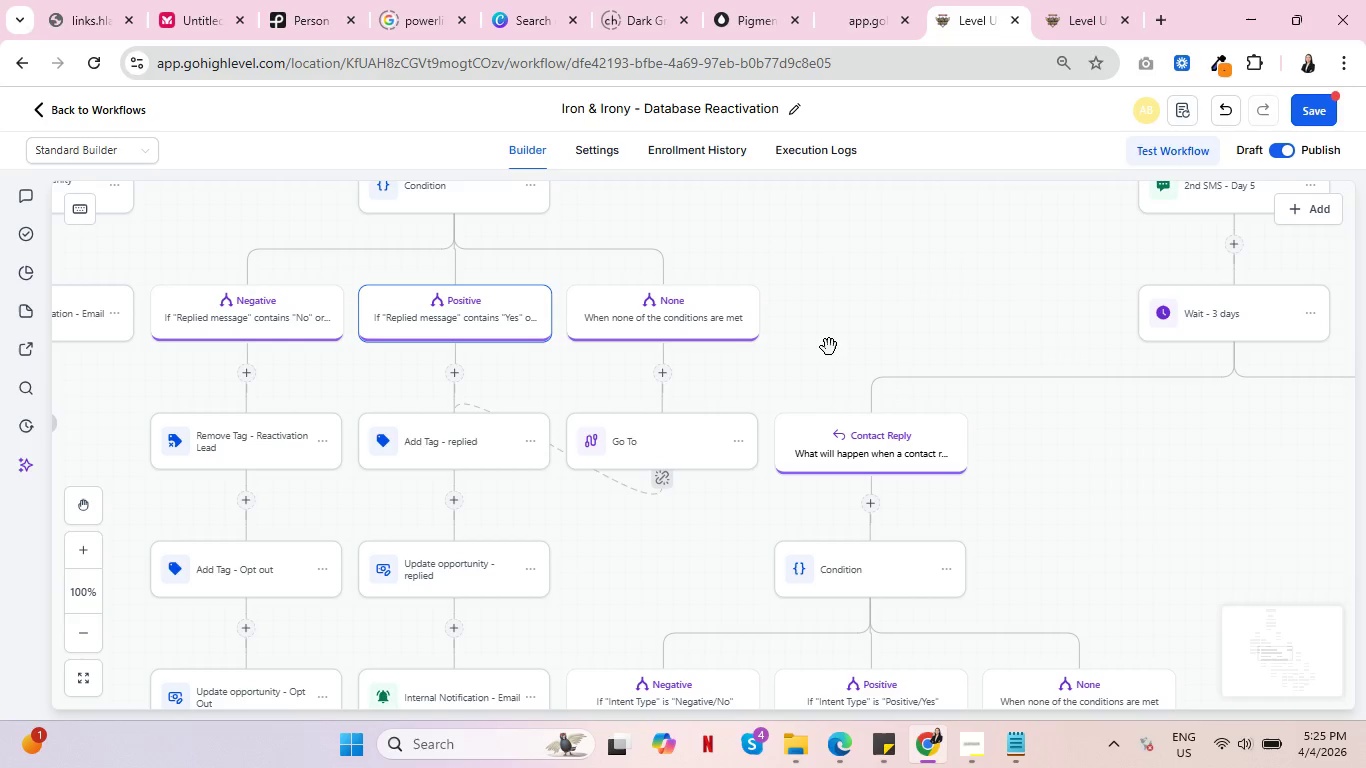 
left_click([736, 436])
 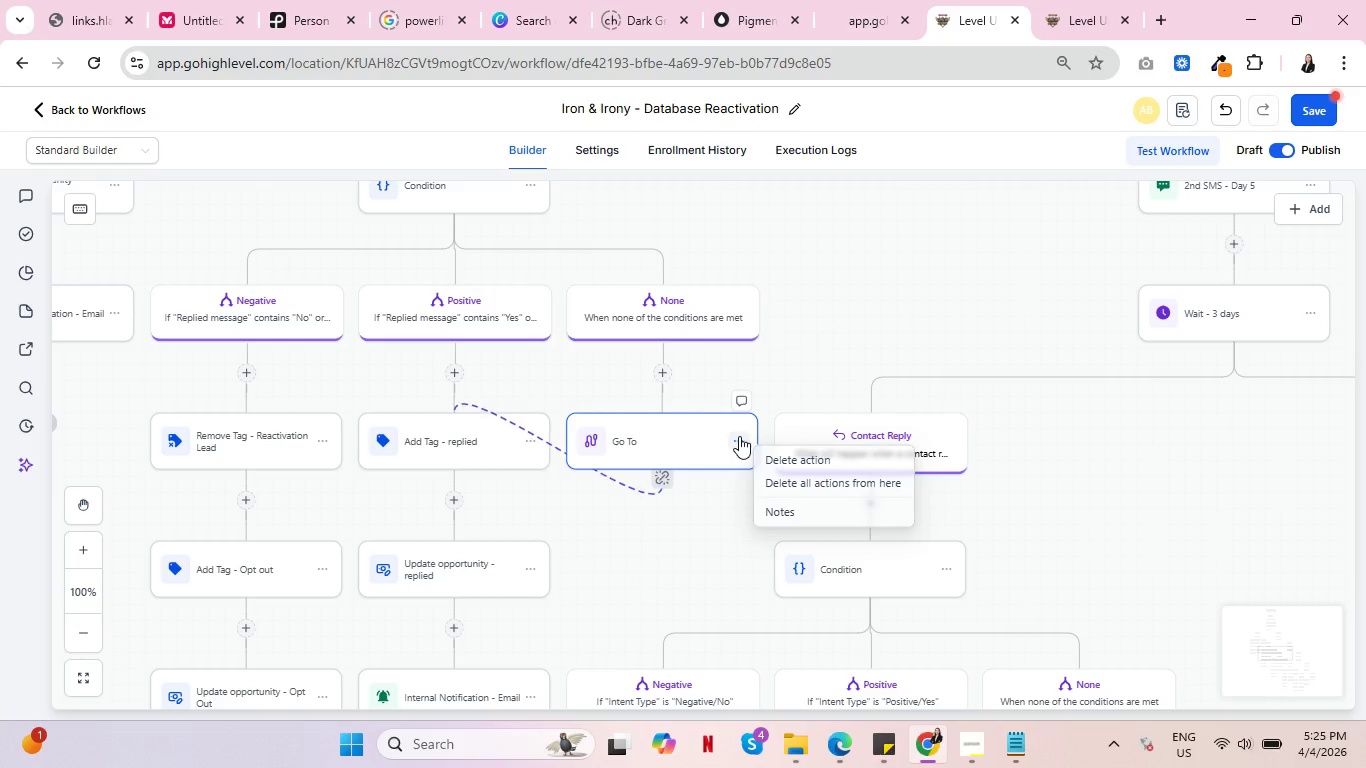 
left_click([773, 456])
 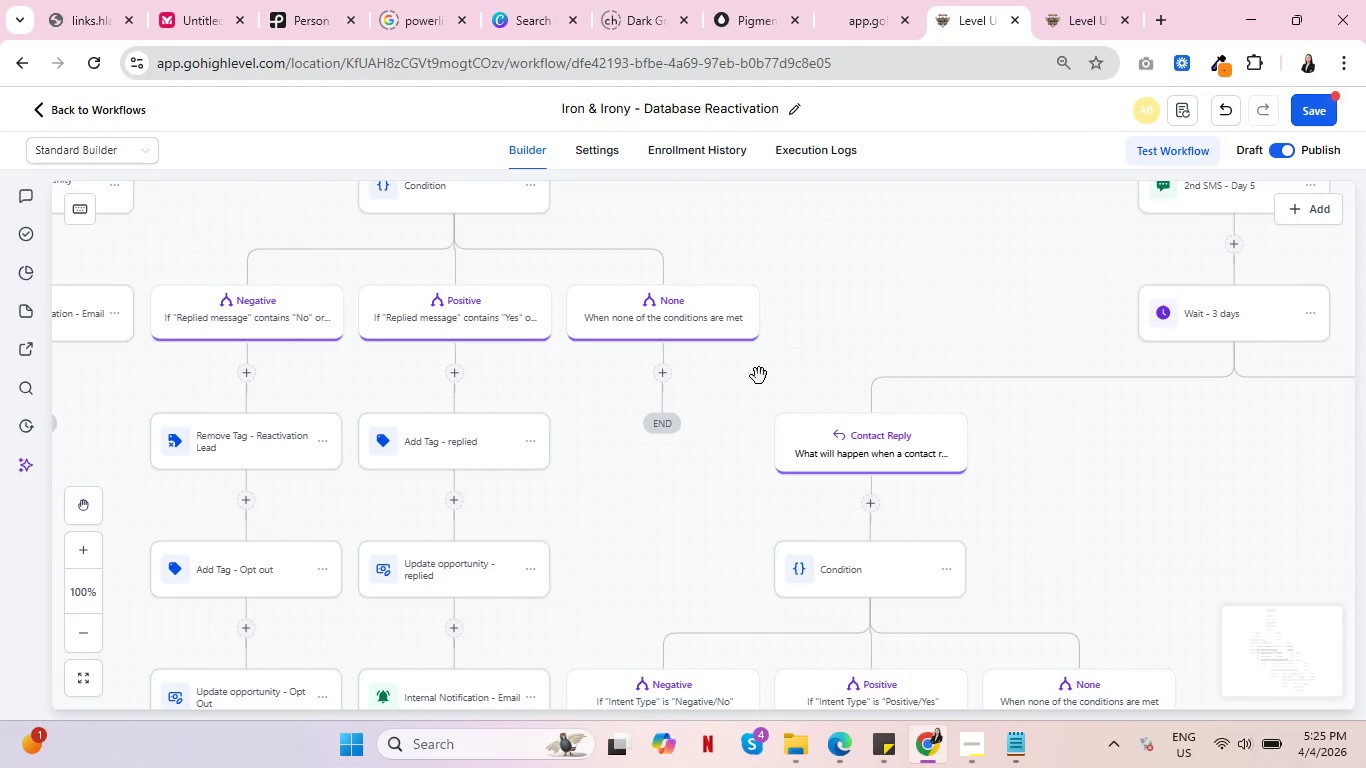 
left_click([667, 373])
 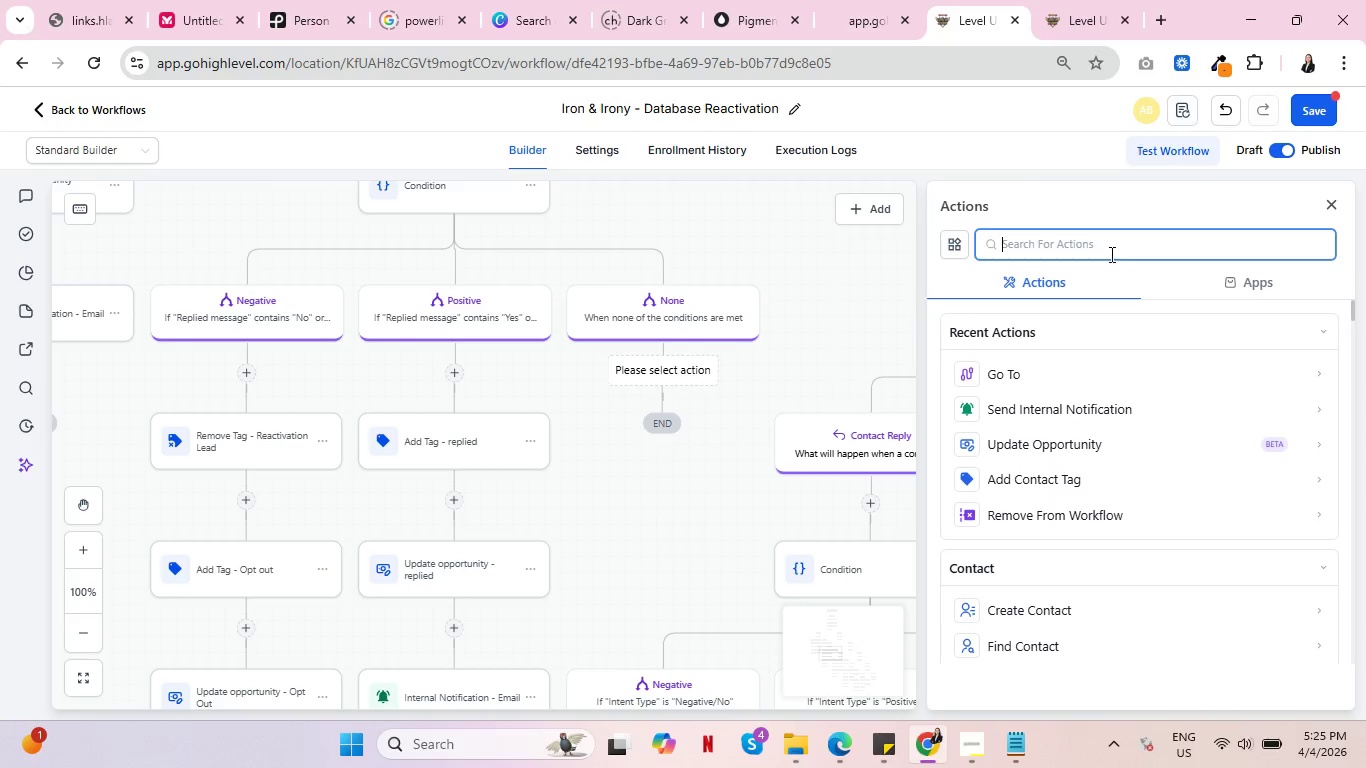 
left_click([1041, 476])
 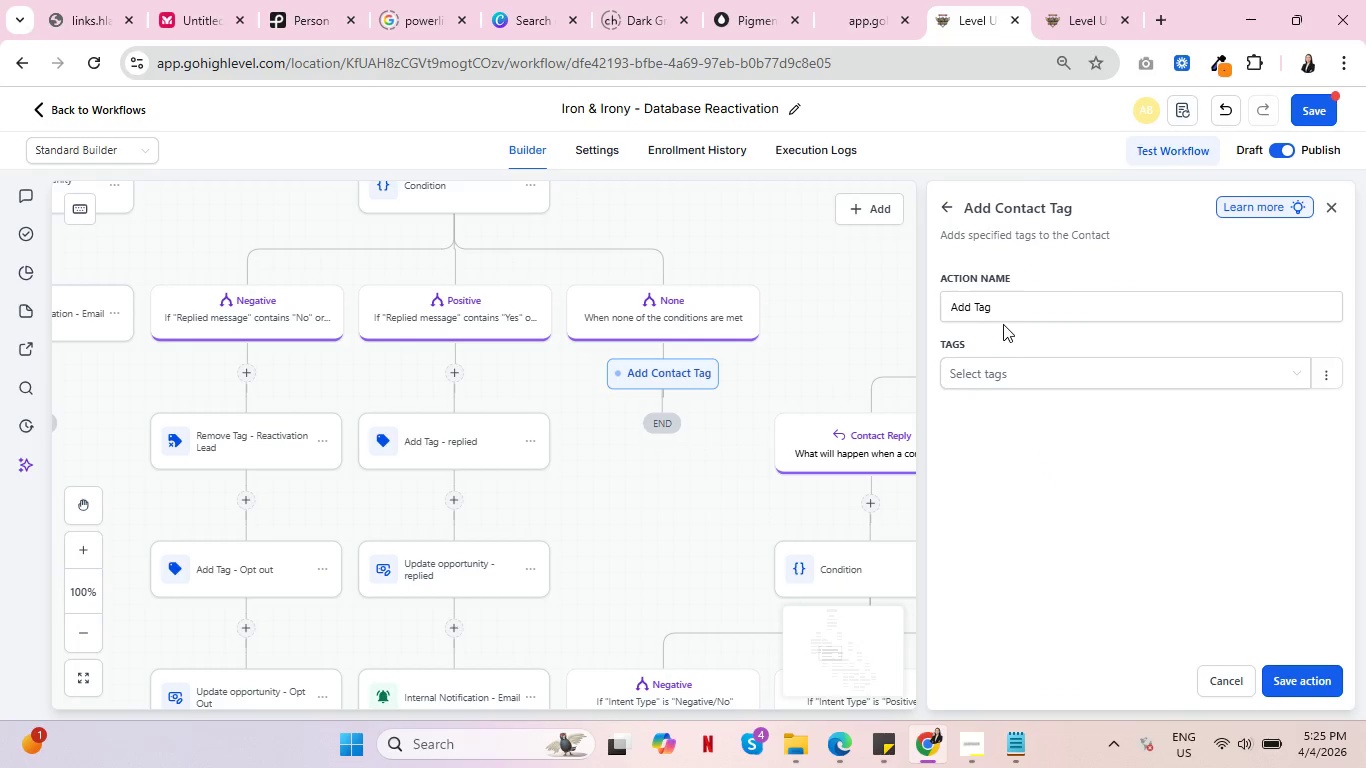 
double_click([1020, 306])
 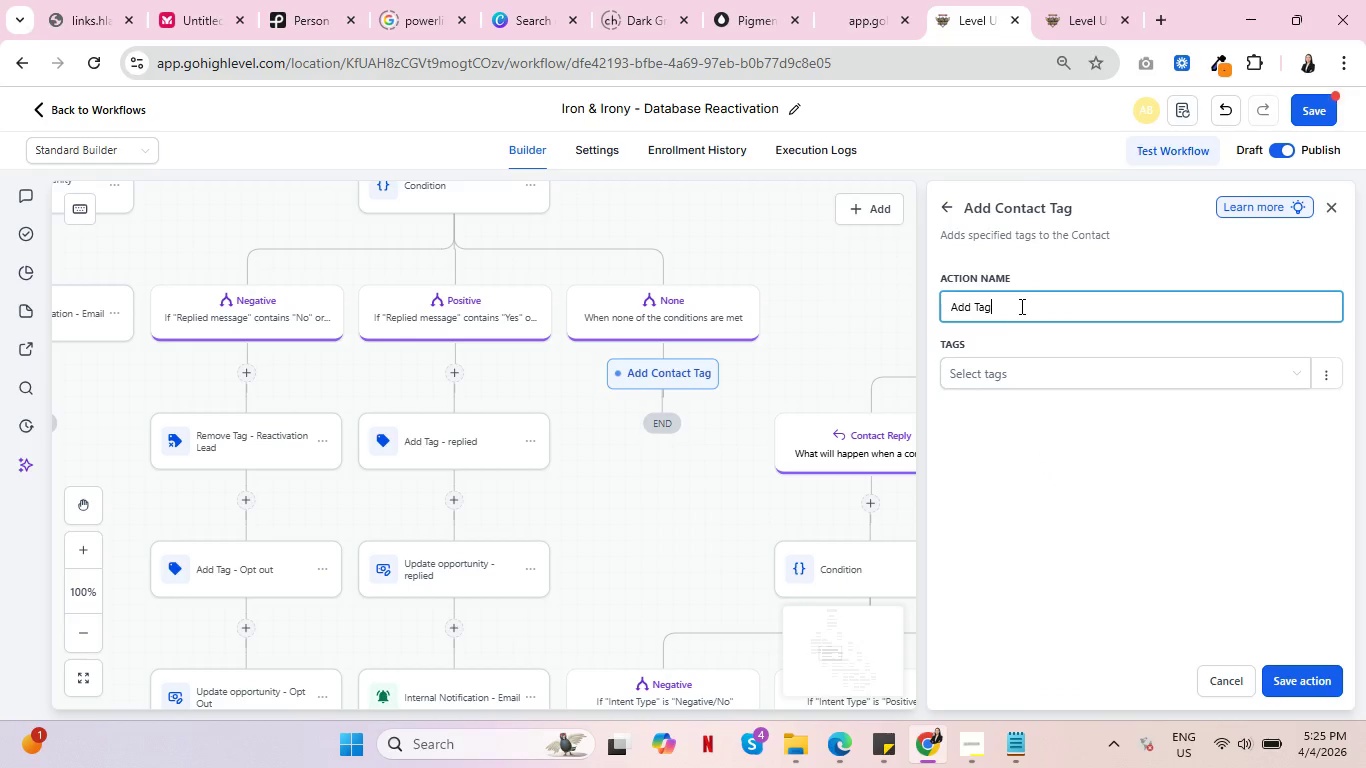 
type( - rpe)
key(Backspace)
key(Backspace)
type(eplied)
 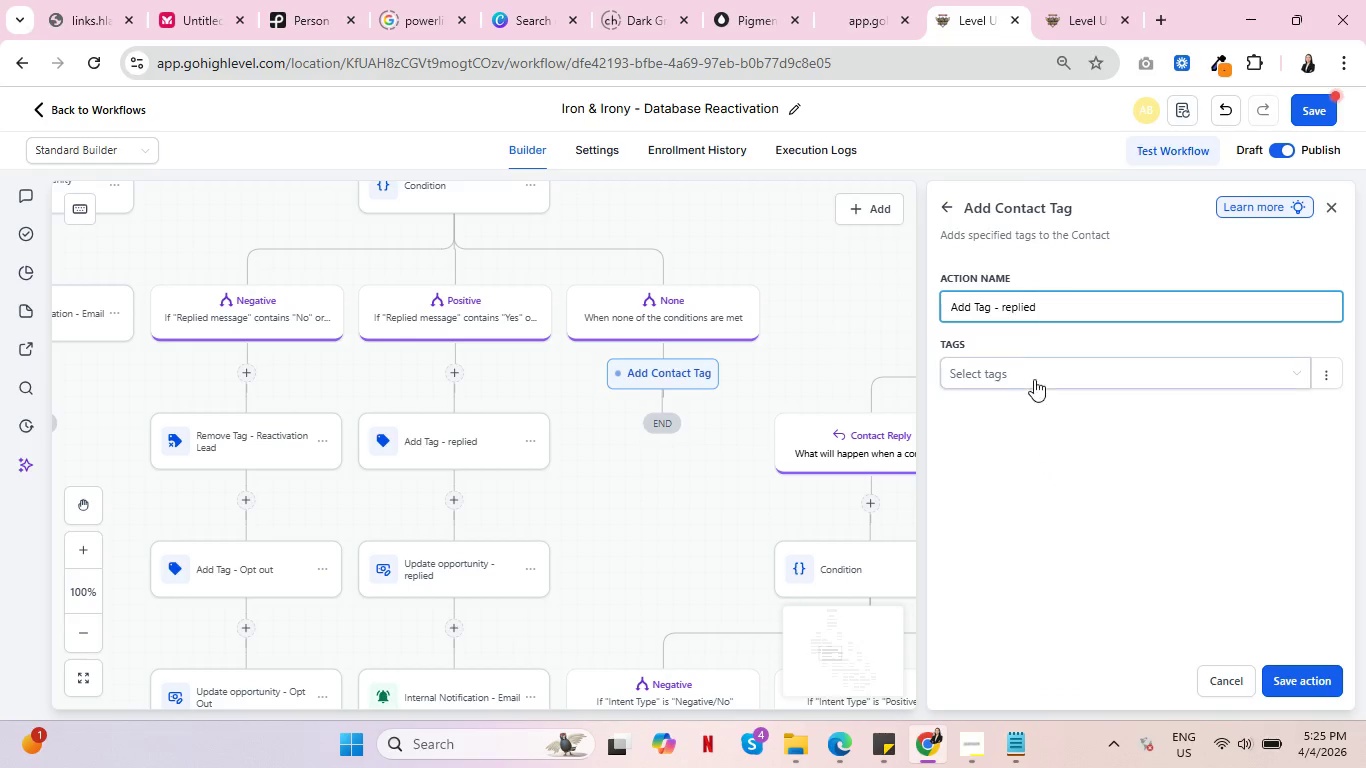 
left_click([1035, 379])
 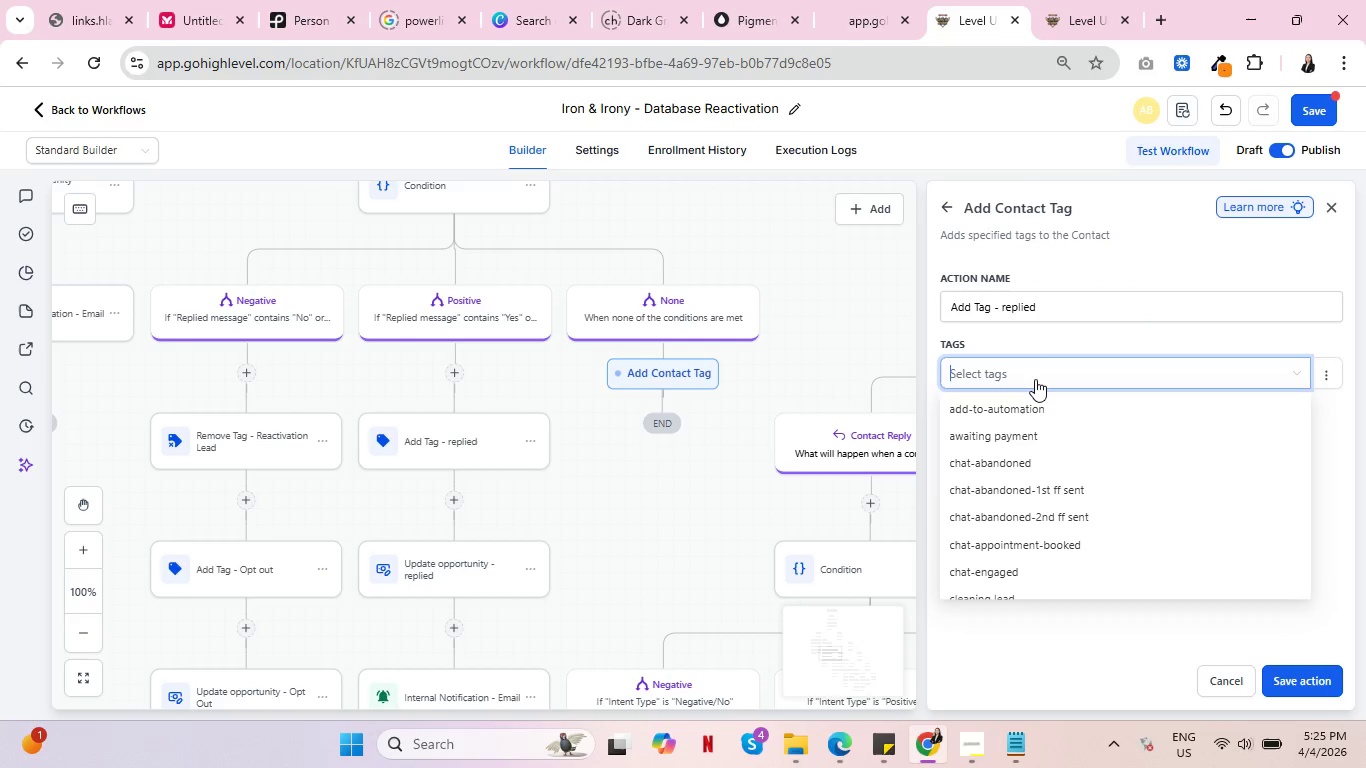 
type(replied)
 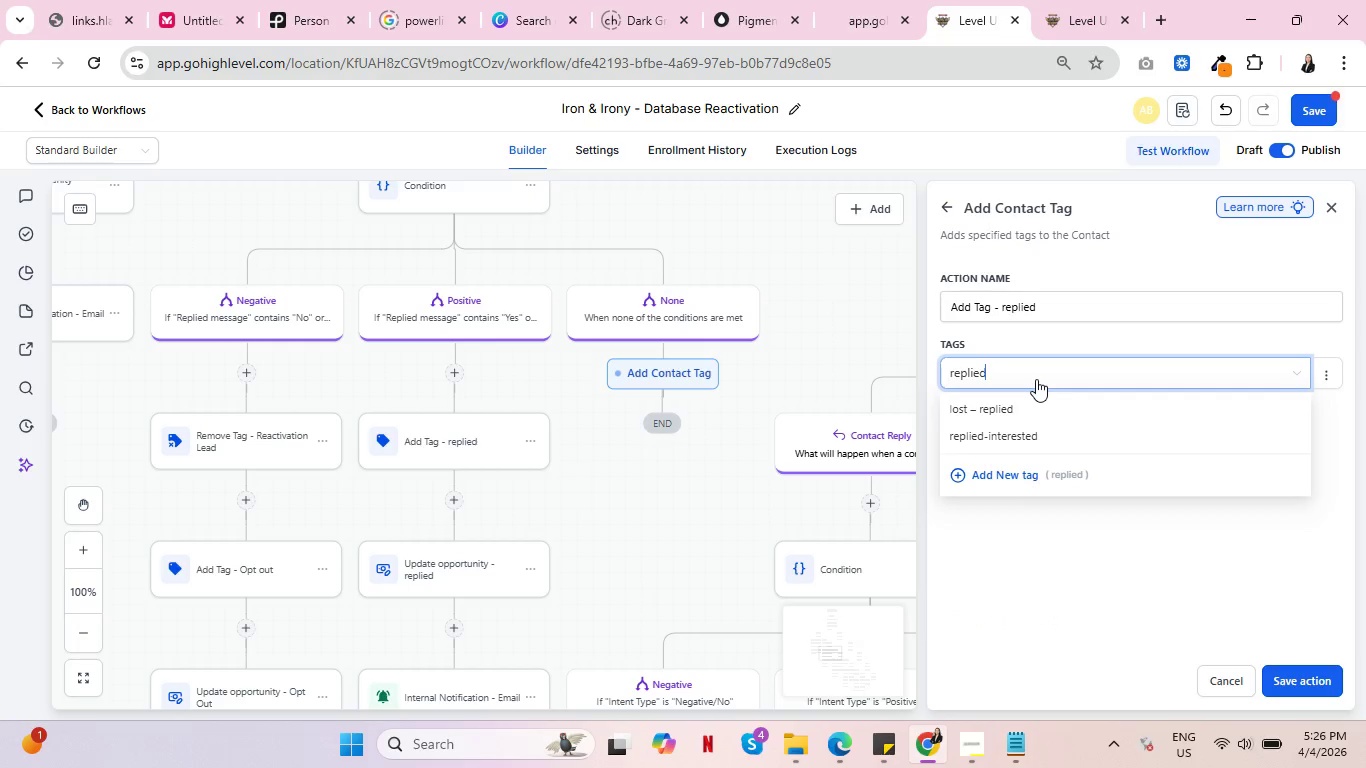 
wait(5.67)
 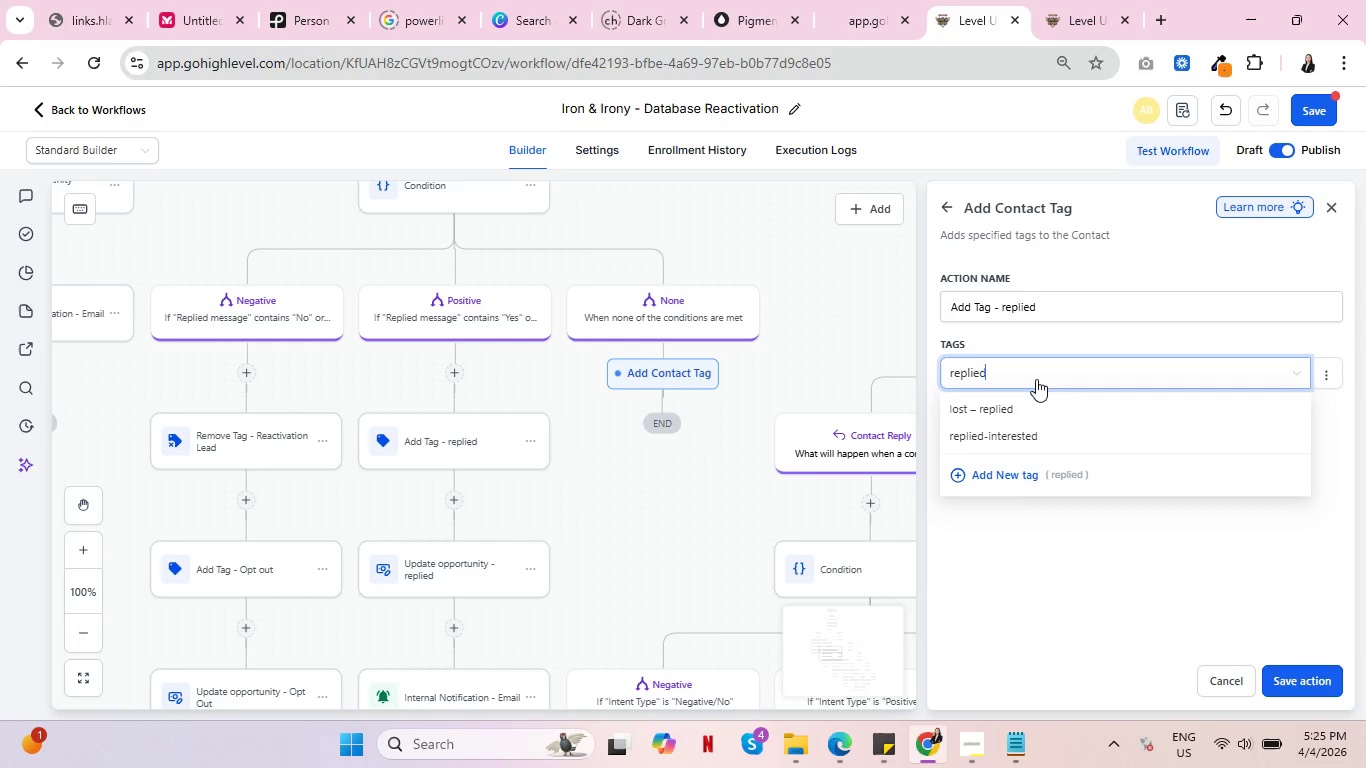 
left_click([1000, 473])
 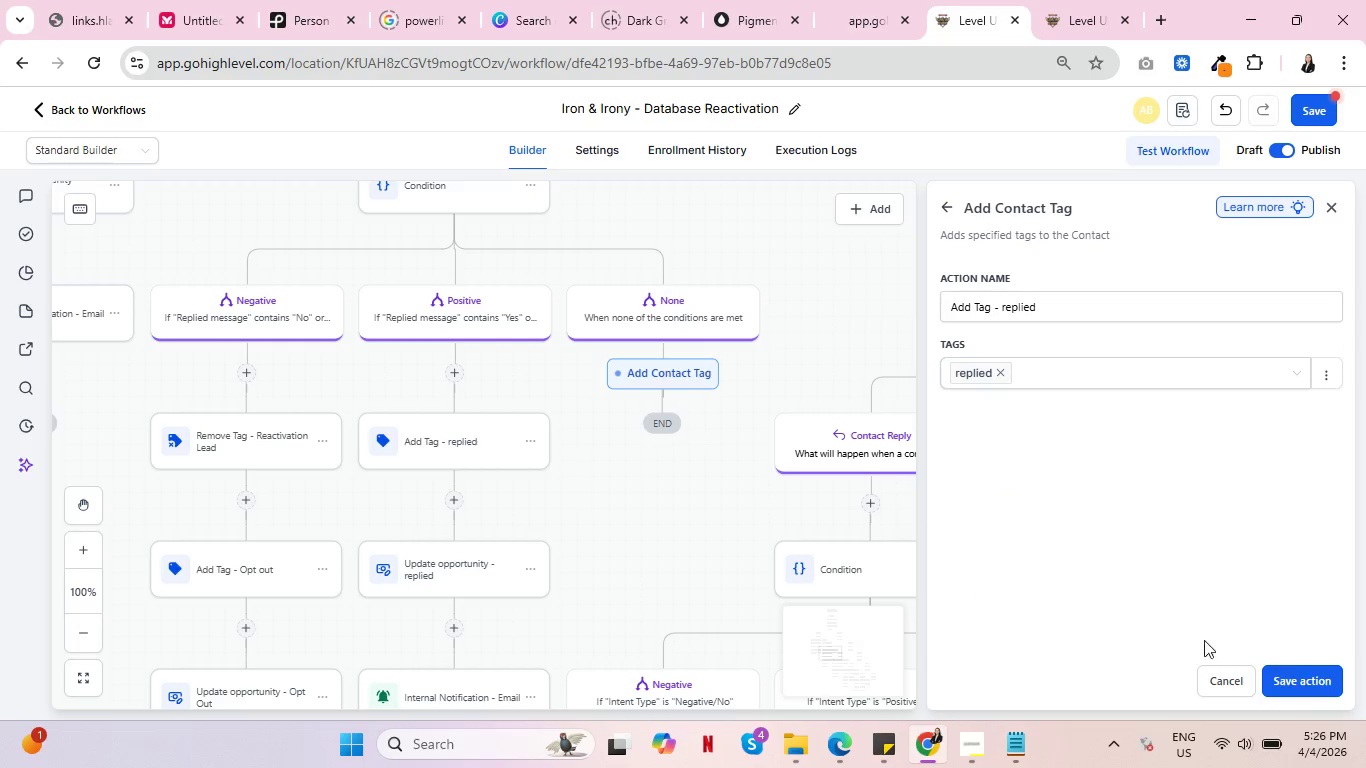 
left_click([1323, 679])
 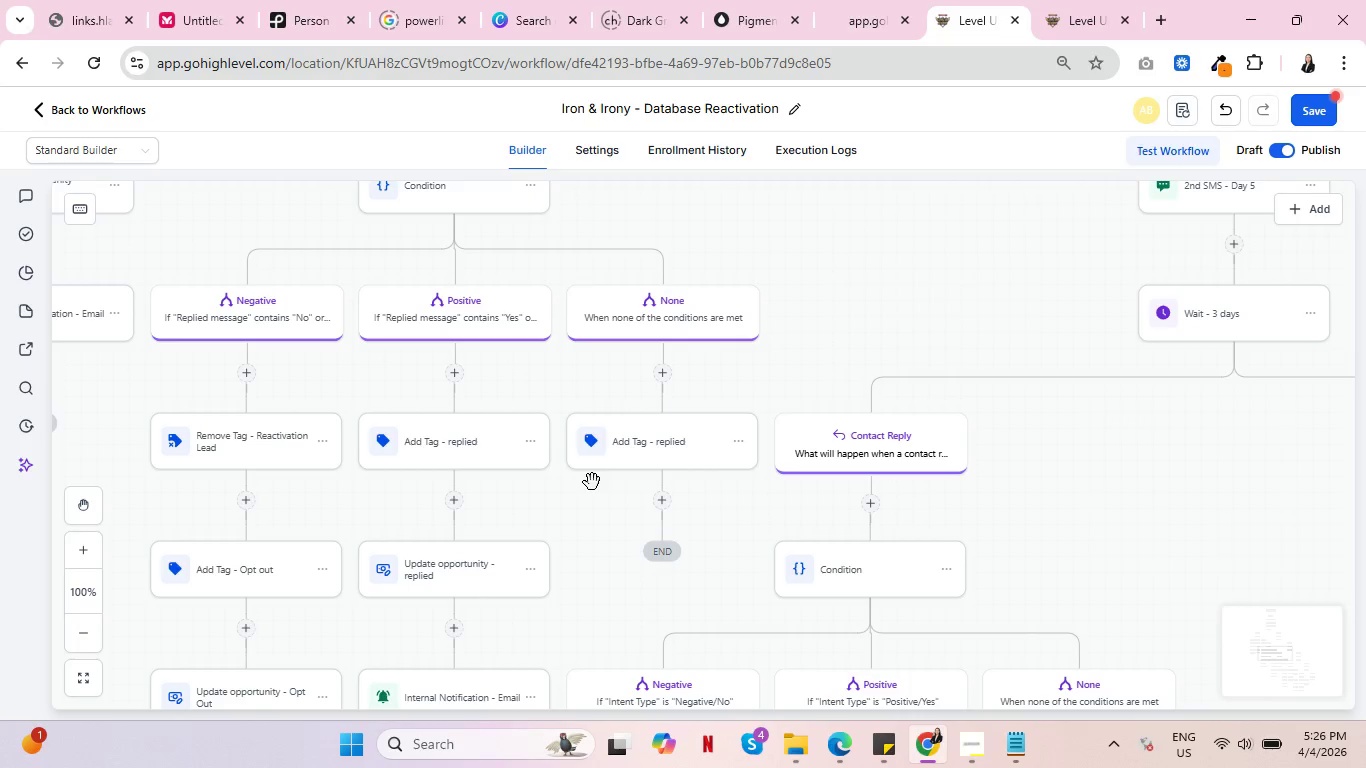 
left_click([433, 458])
 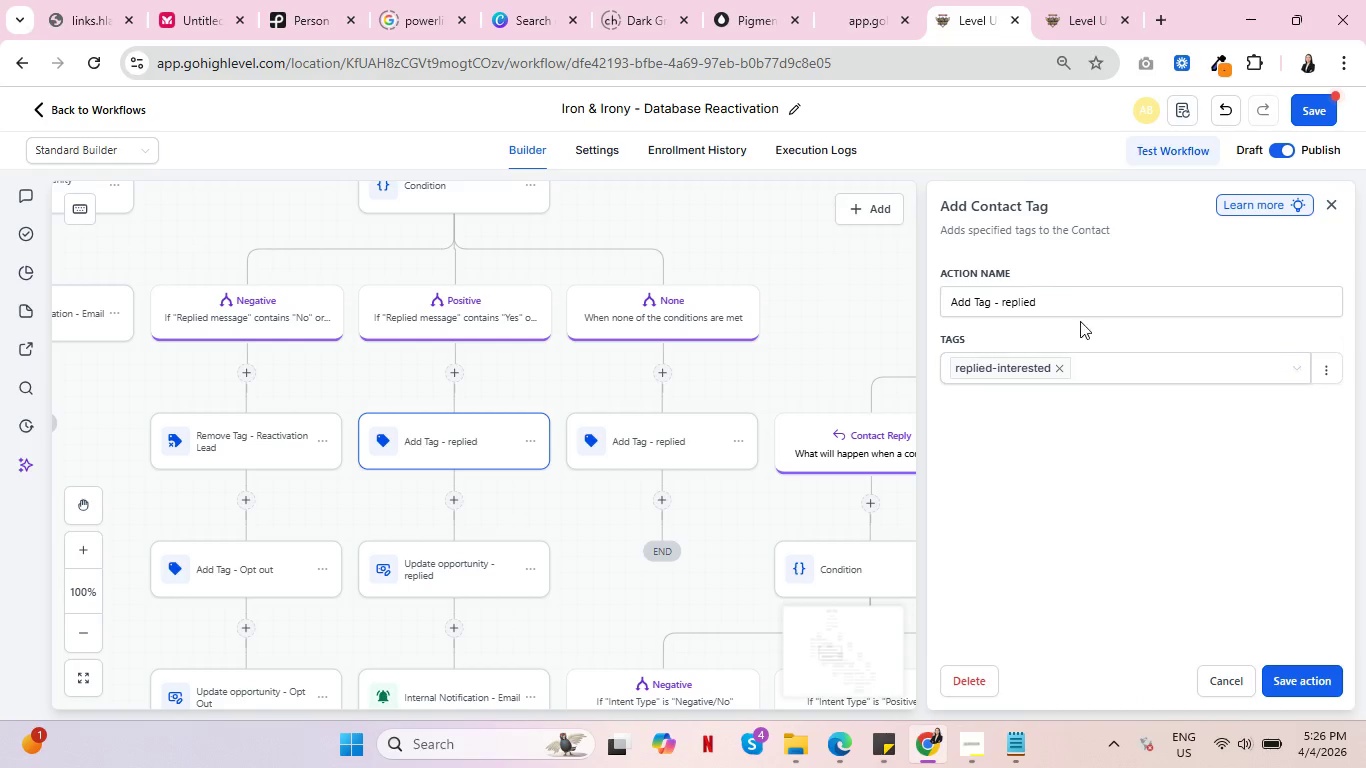 
left_click([1089, 314])
 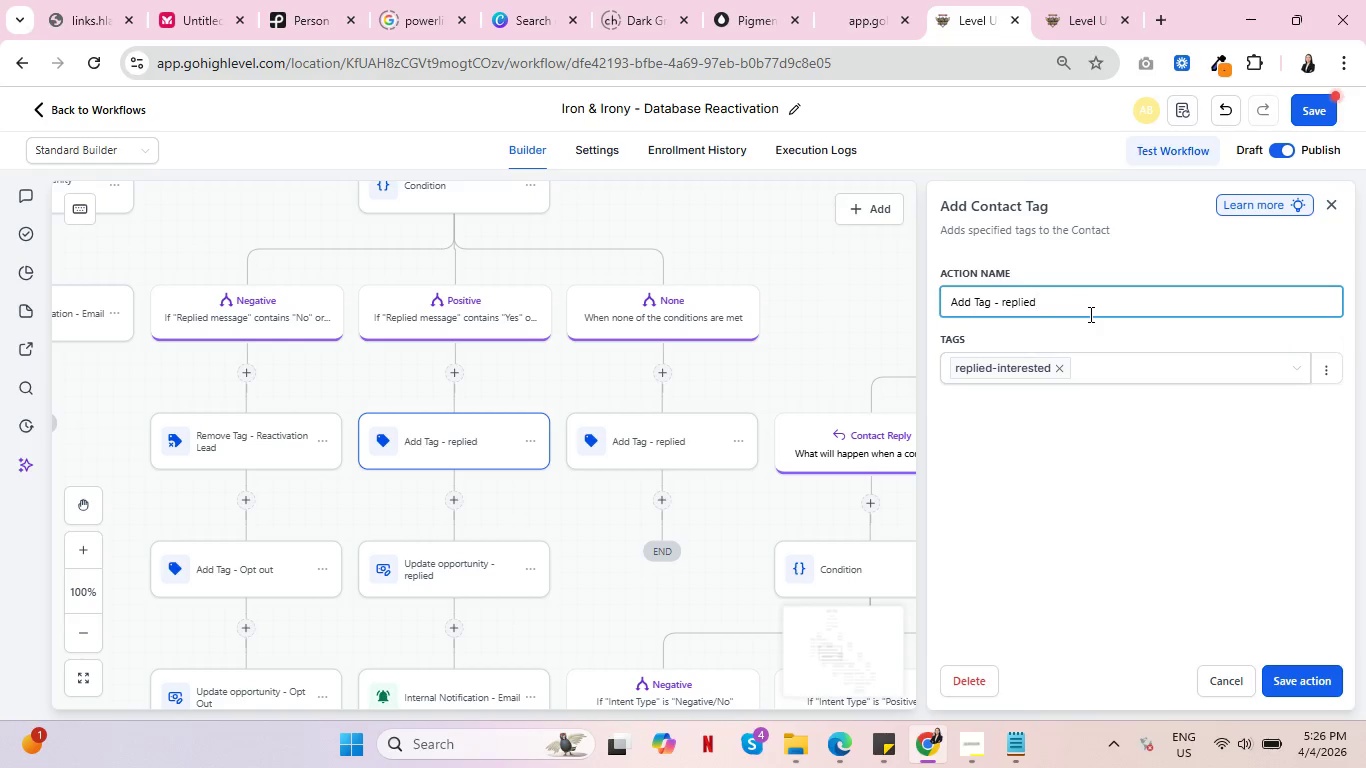 
type( -)
key(Backspace)
key(Backspace)
type(-interested)
 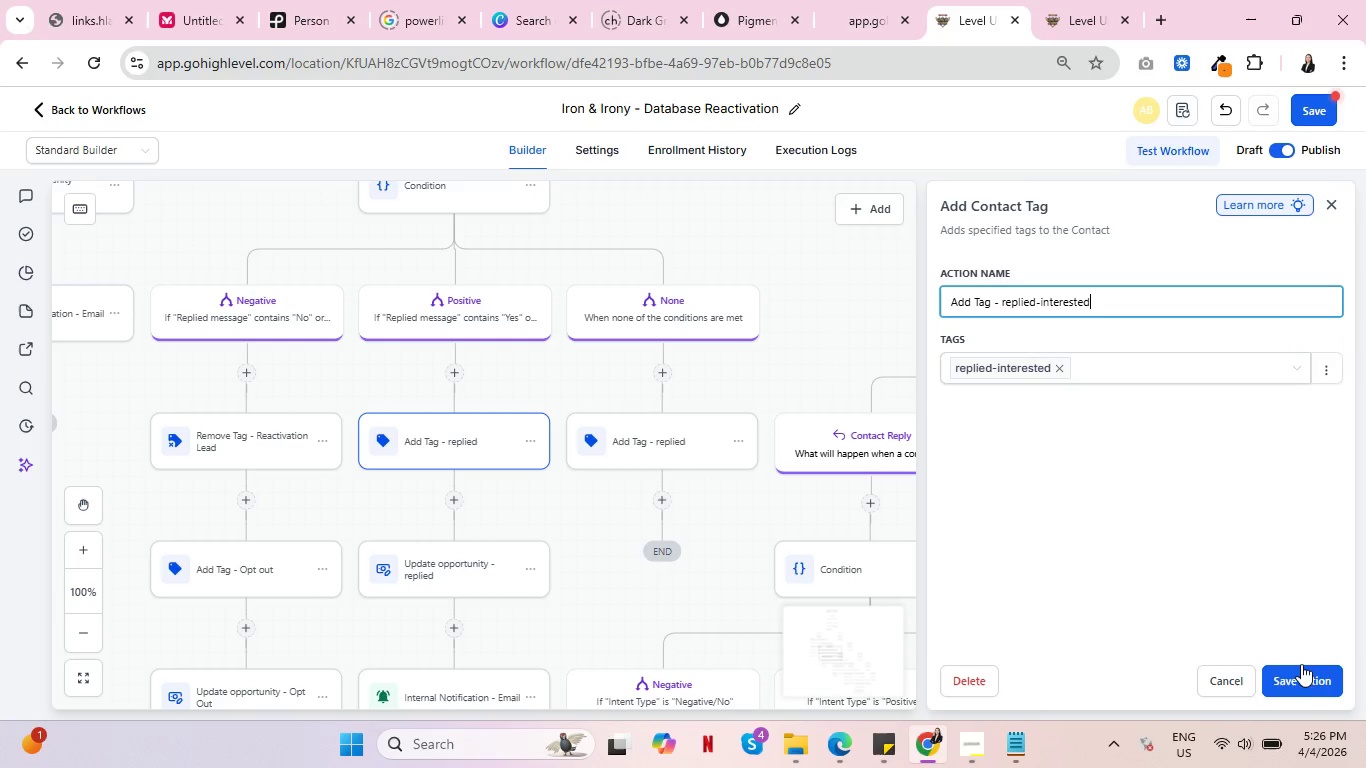 
left_click([1300, 676])
 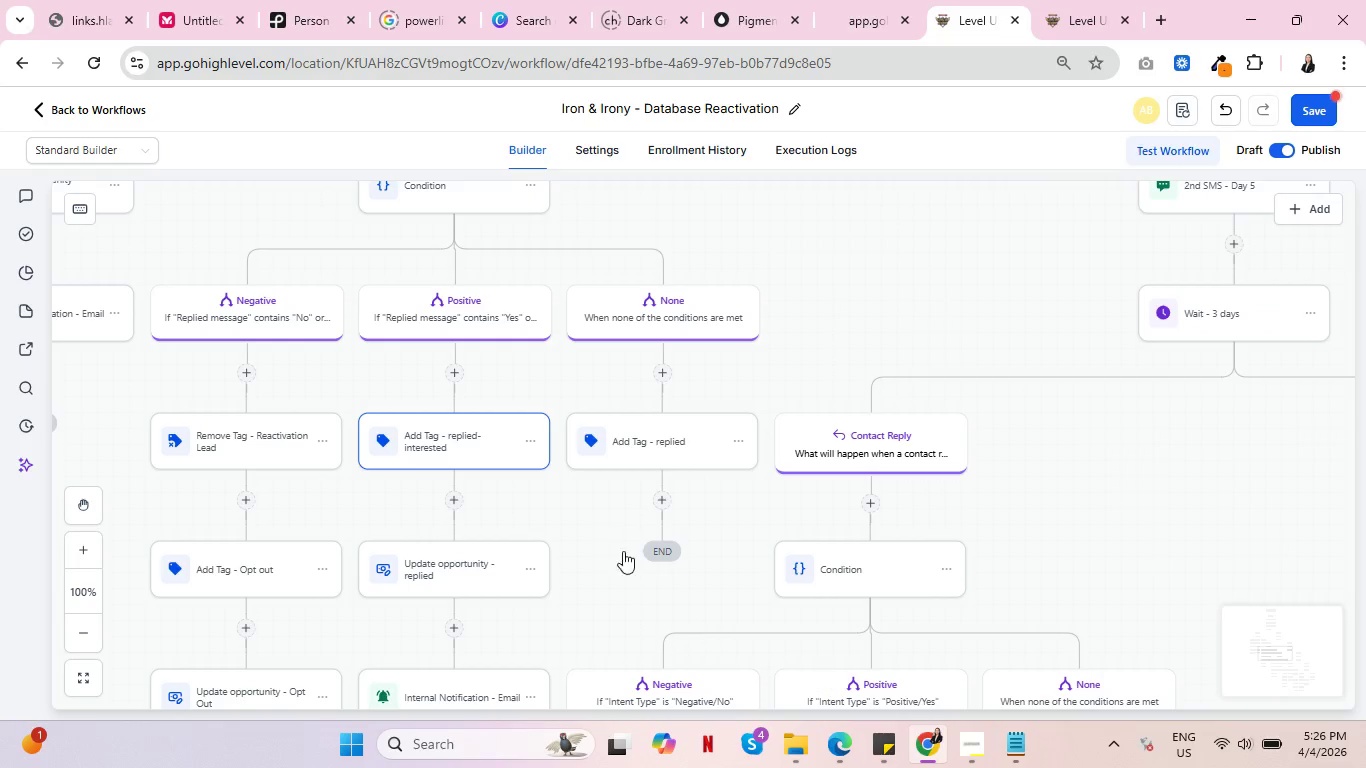 
scroll: coordinate [604, 497], scroll_direction: down, amount: 3.0
 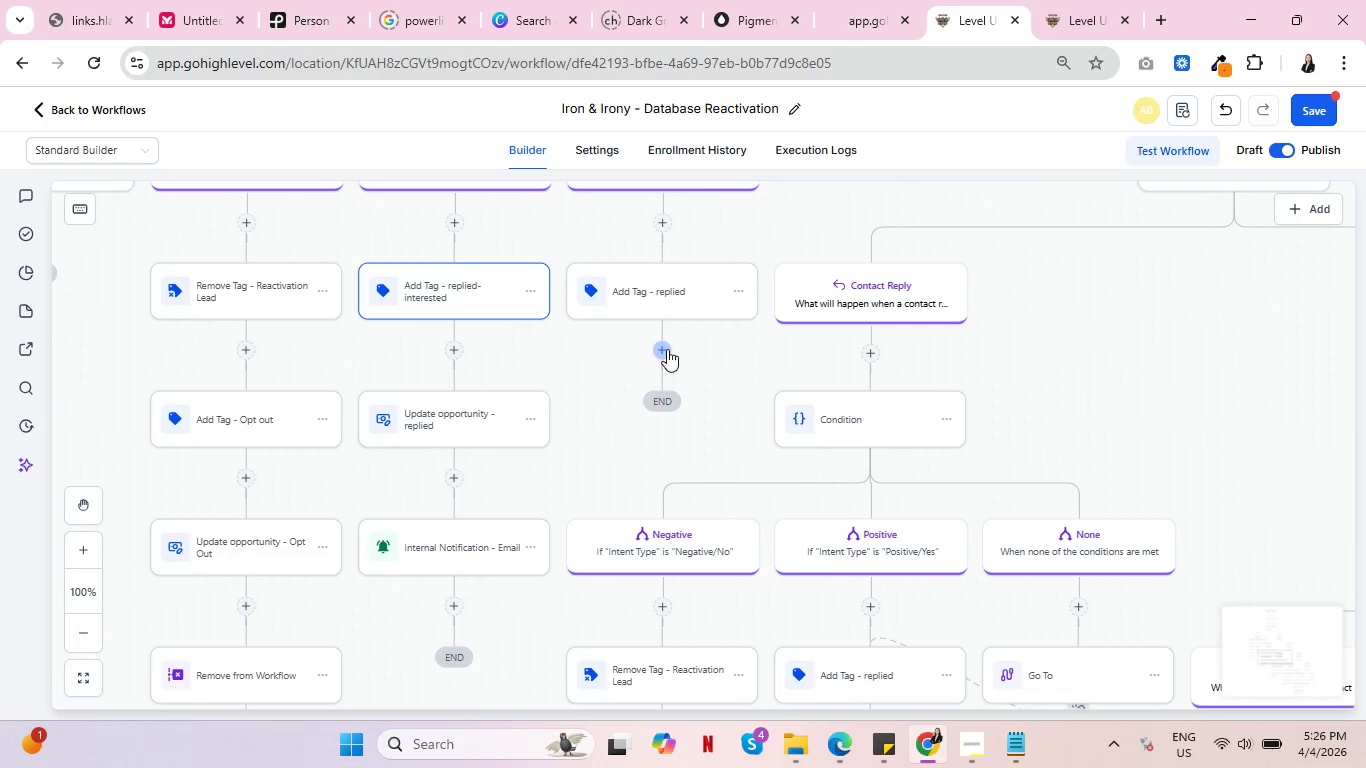 
left_click([667, 349])
 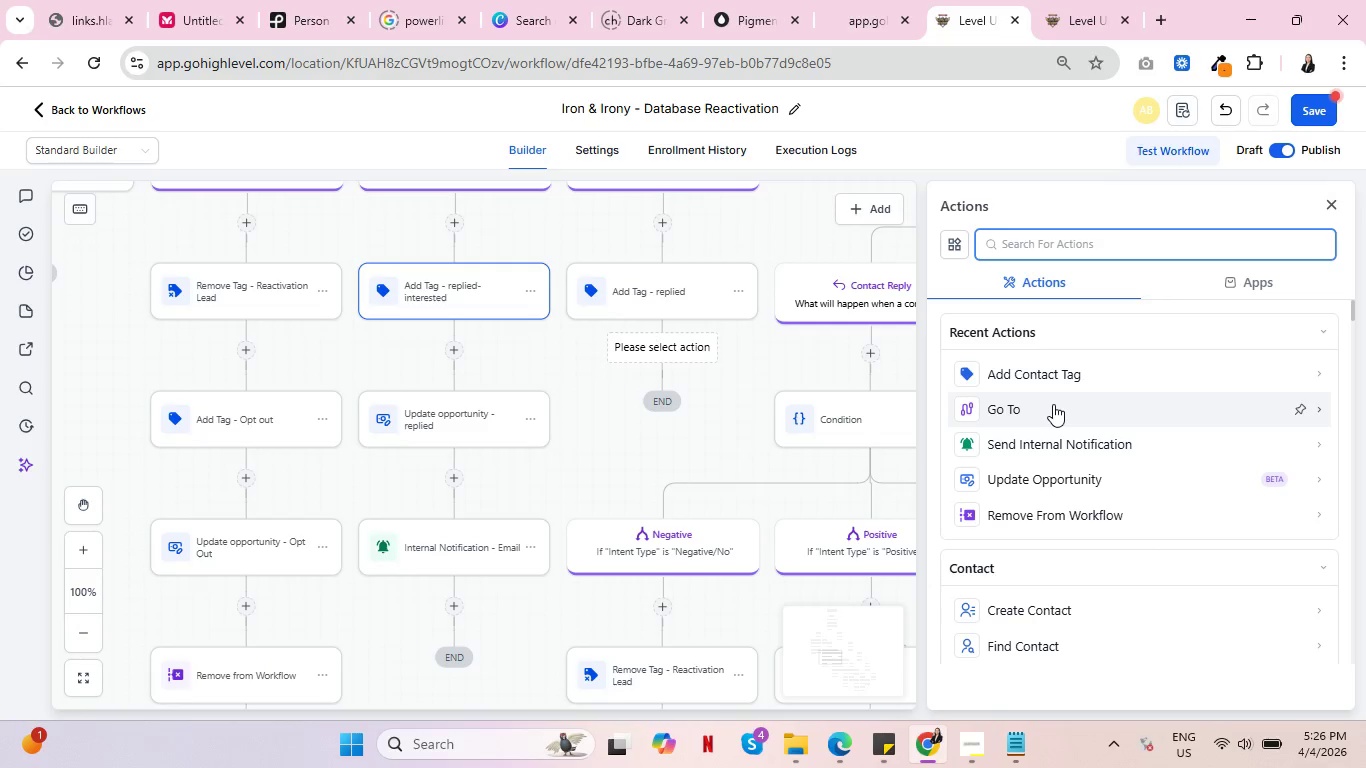 
left_click([1053, 404])
 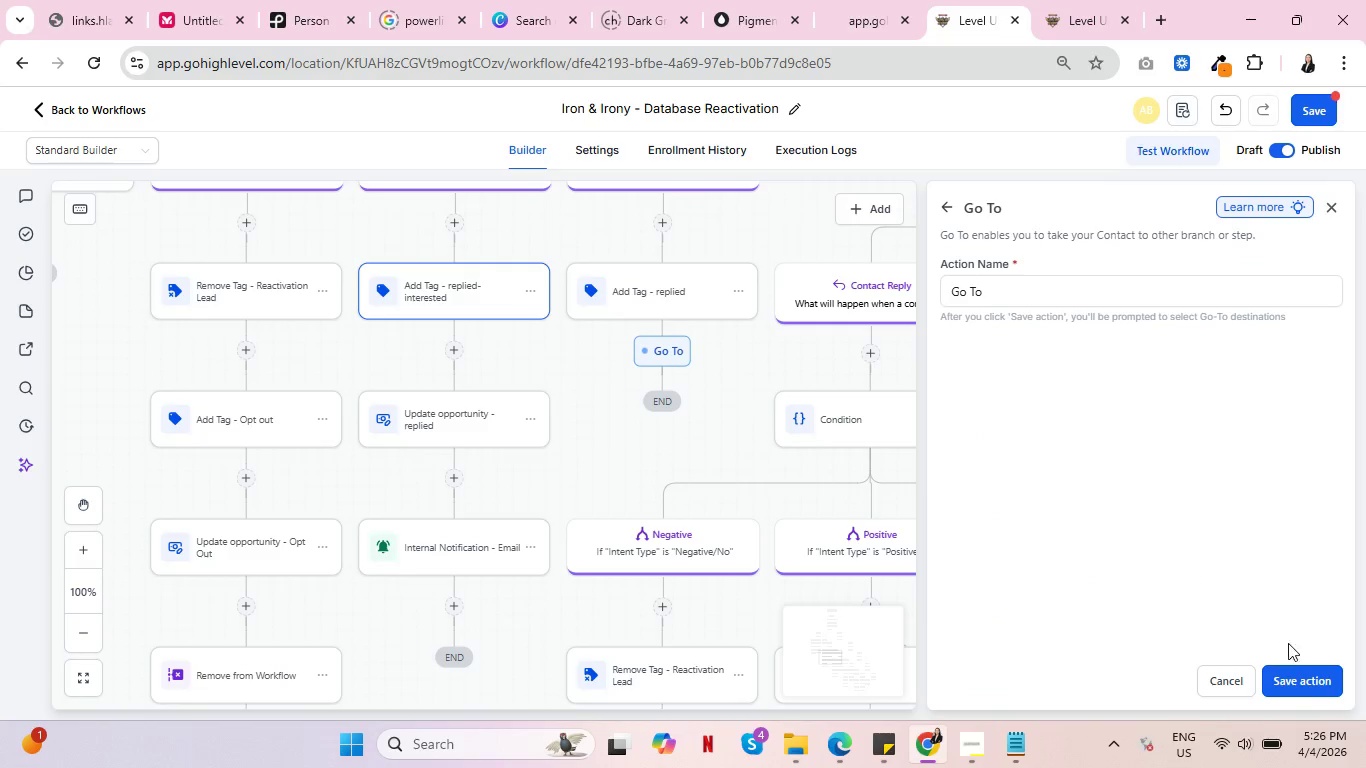 
left_click([1312, 678])
 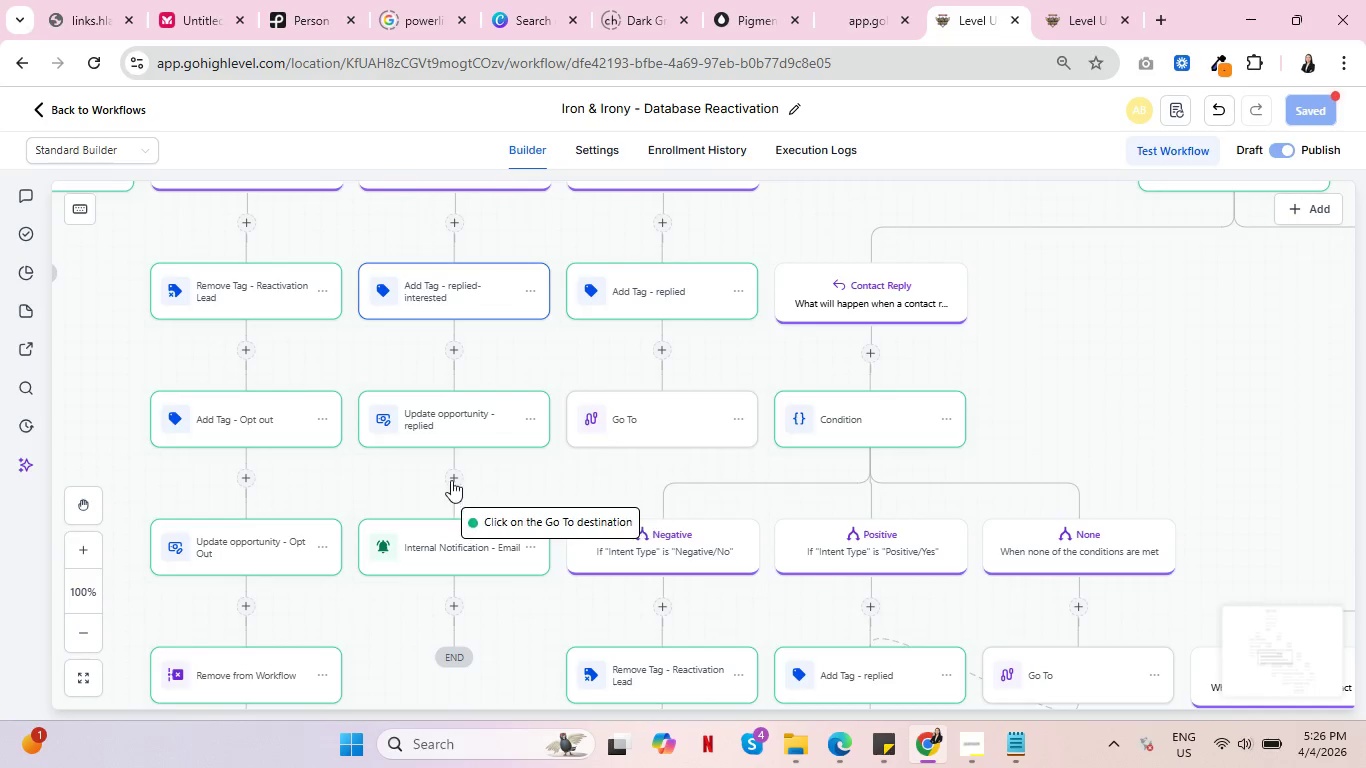 
left_click([455, 417])
 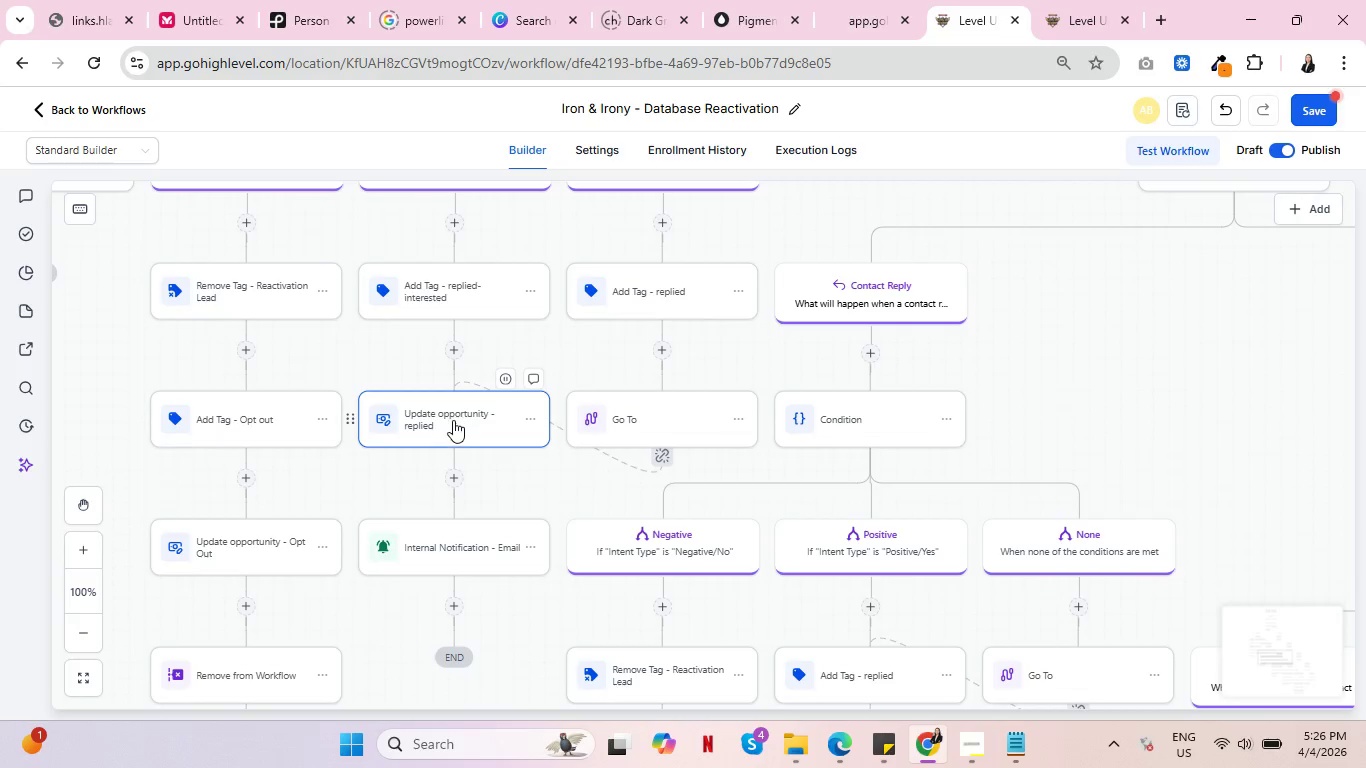 
scroll: coordinate [432, 454], scroll_direction: down, amount: 2.0
 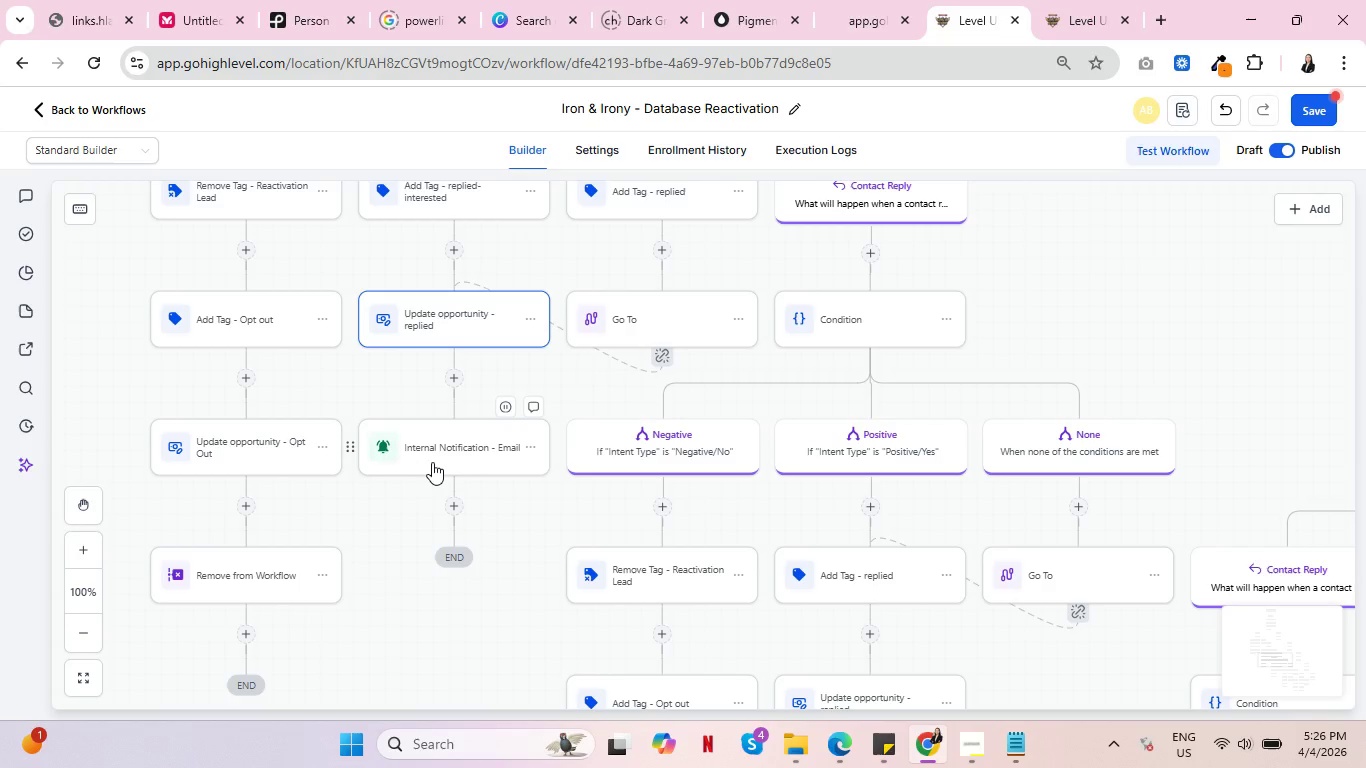 
wait(5.42)
 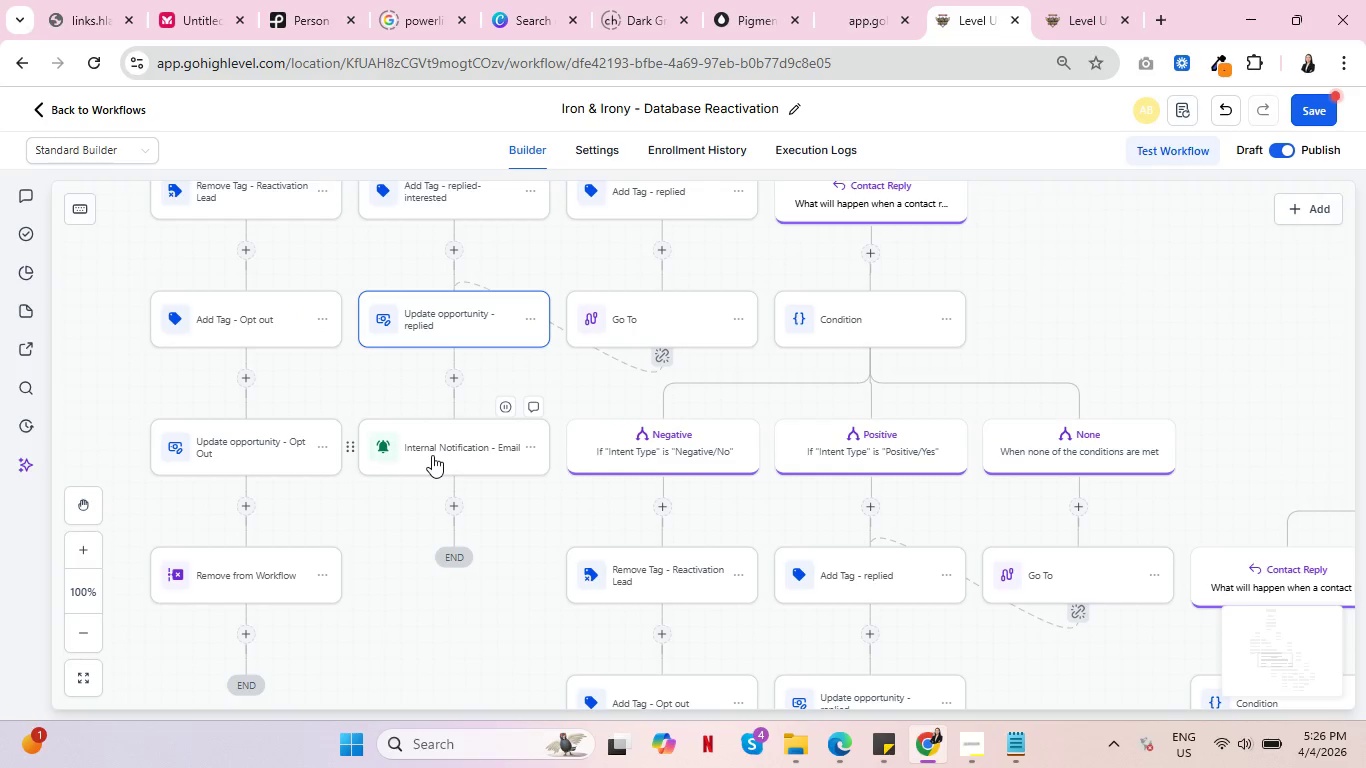 
scroll: coordinate [459, 500], scroll_direction: up, amount: 9.0
 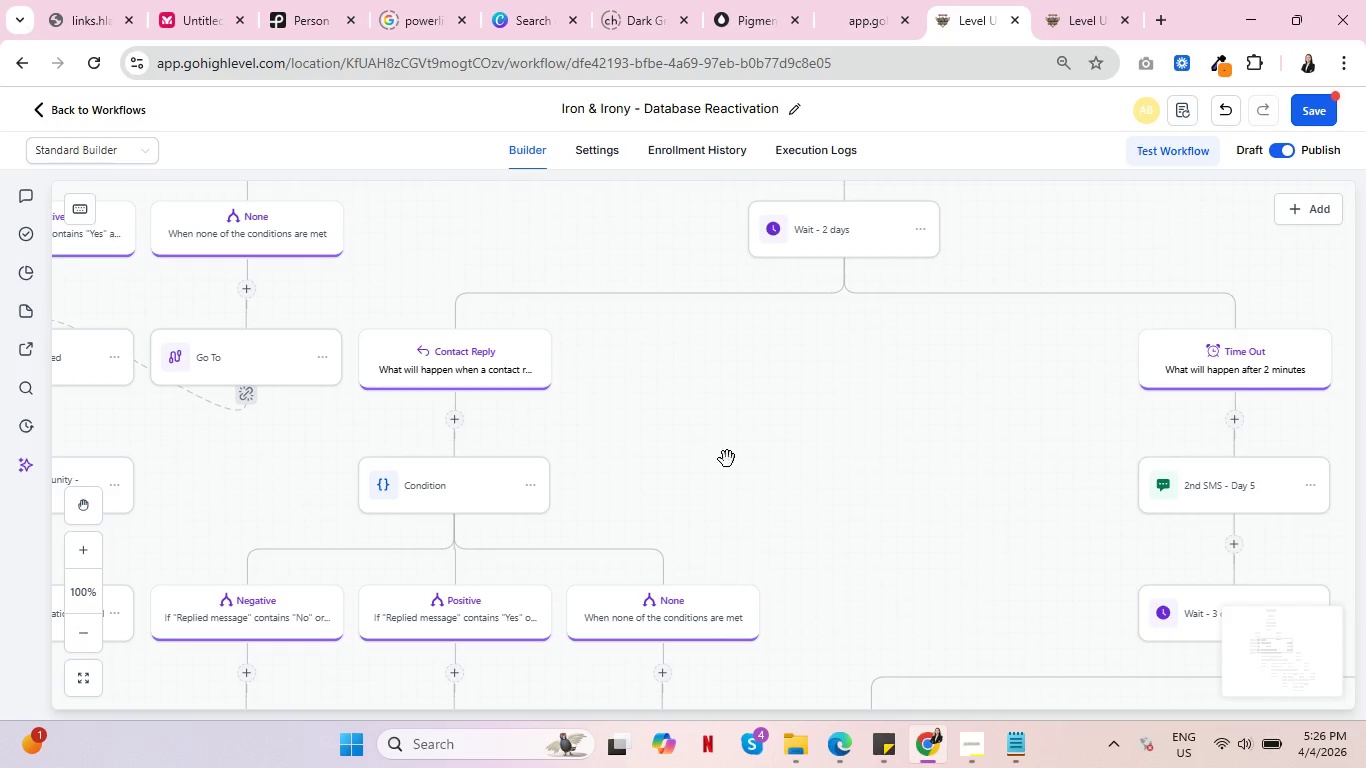 
left_click_drag(start_coordinate=[752, 477], to_coordinate=[948, 355])
 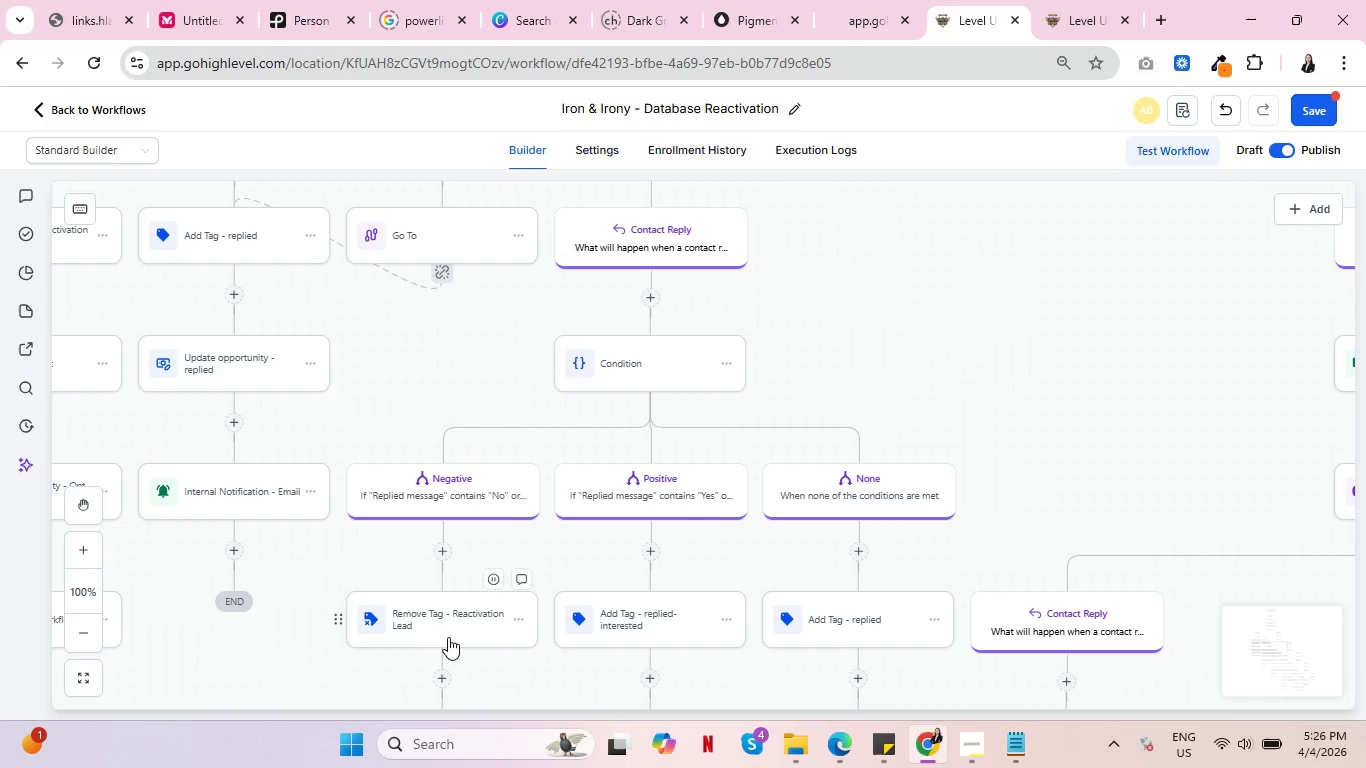 
wait(5.02)
 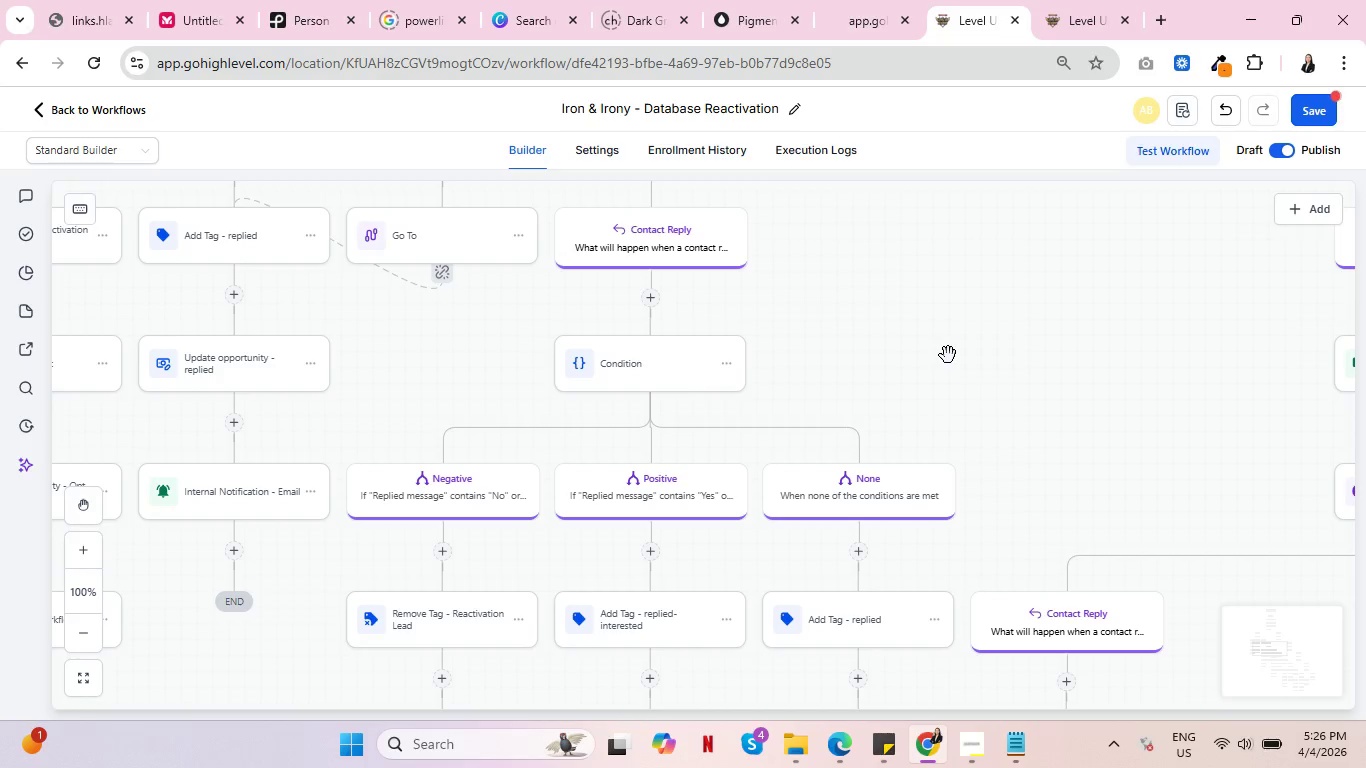 
left_click_drag(start_coordinate=[395, 370], to_coordinate=[697, 663])
 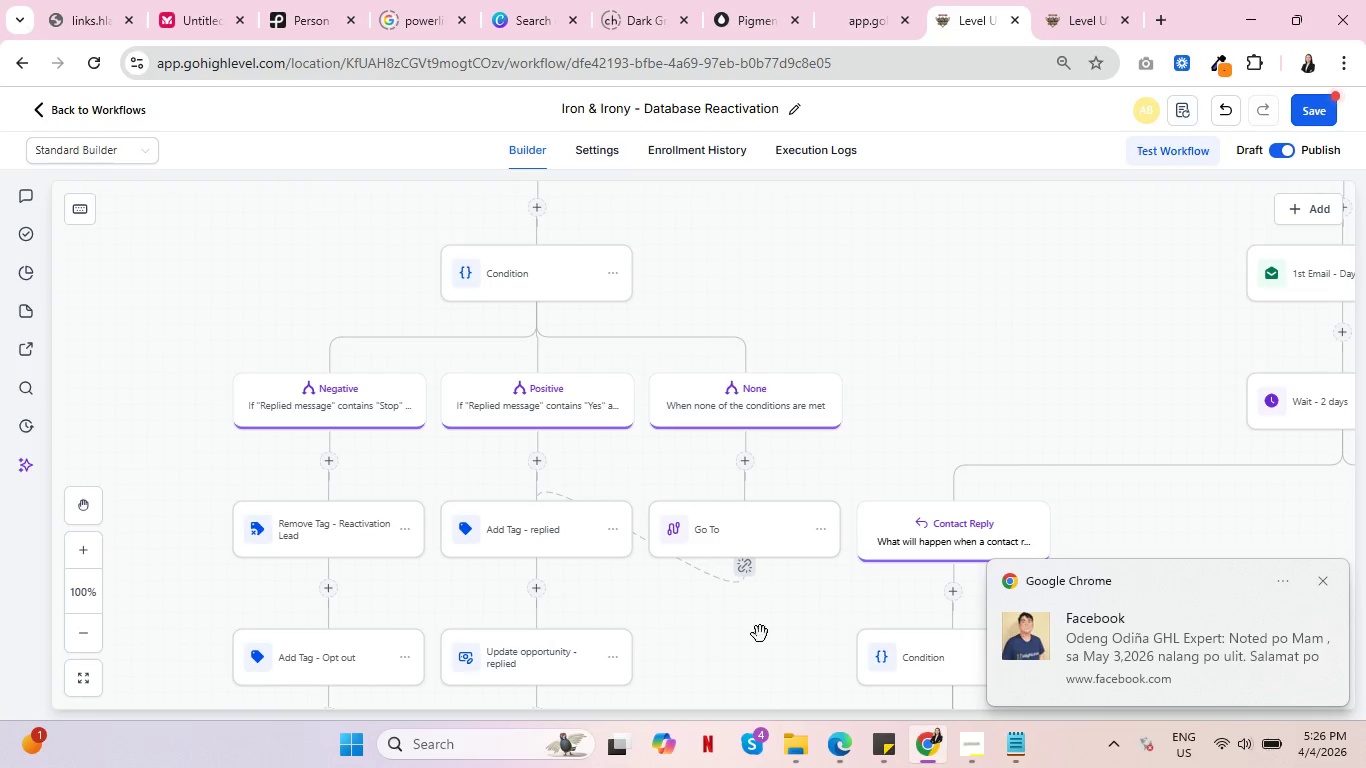 
left_click([1323, 579])
 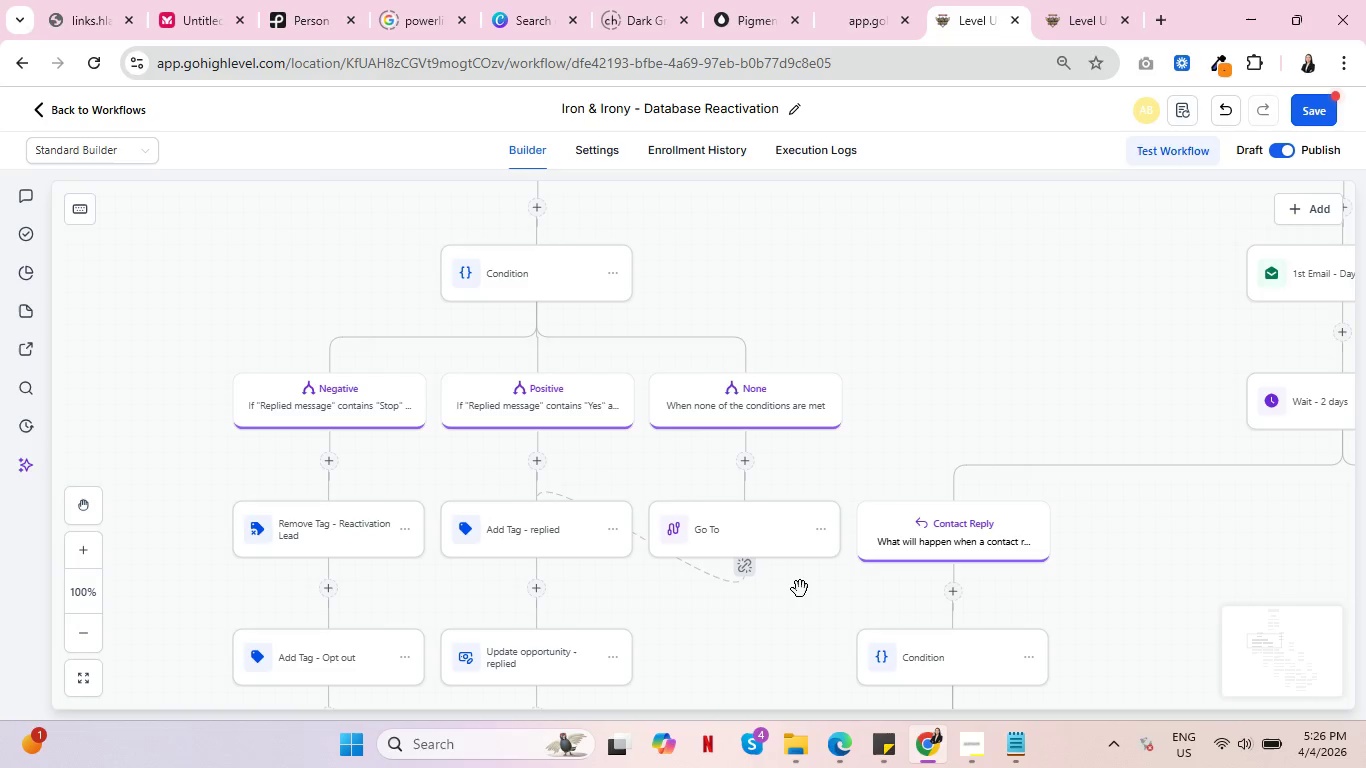 
wait(13.84)
 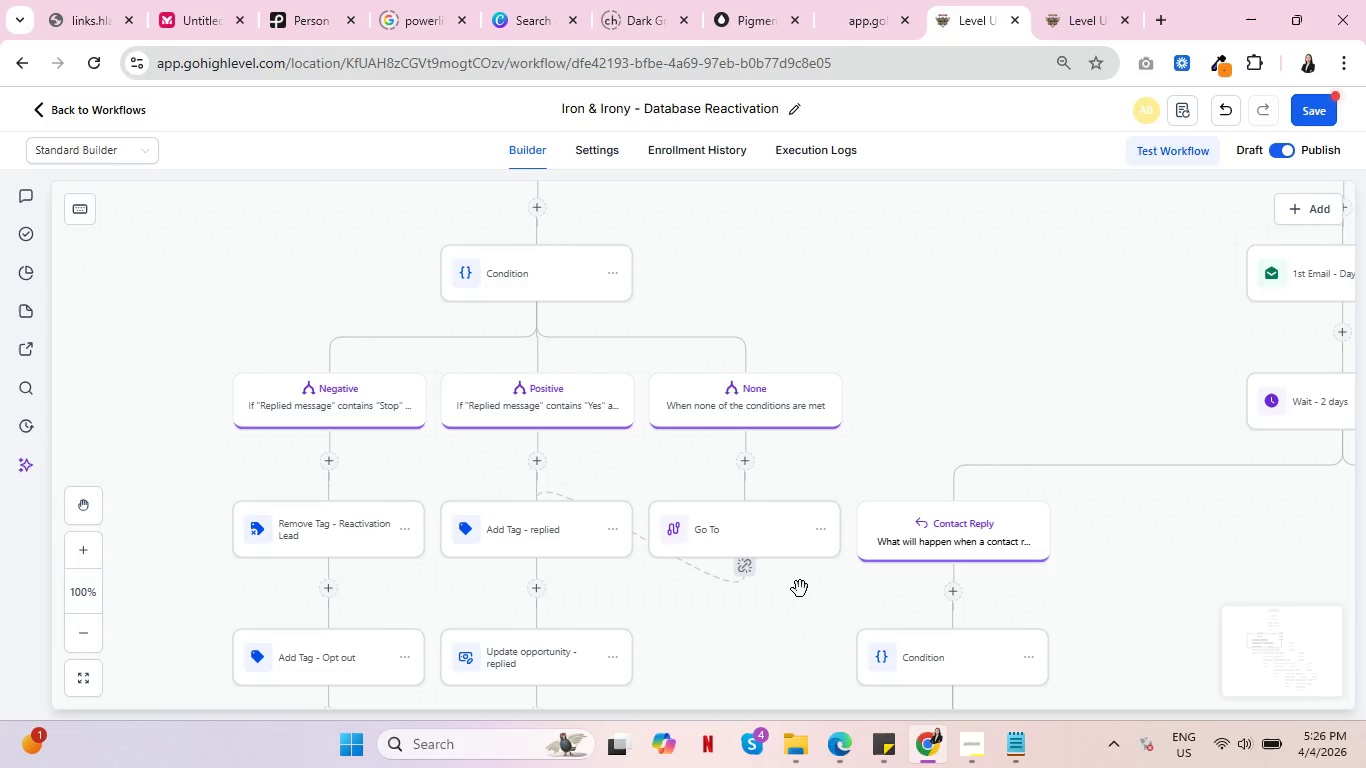 
scroll: coordinate [790, 438], scroll_direction: up, amount: 9.0
 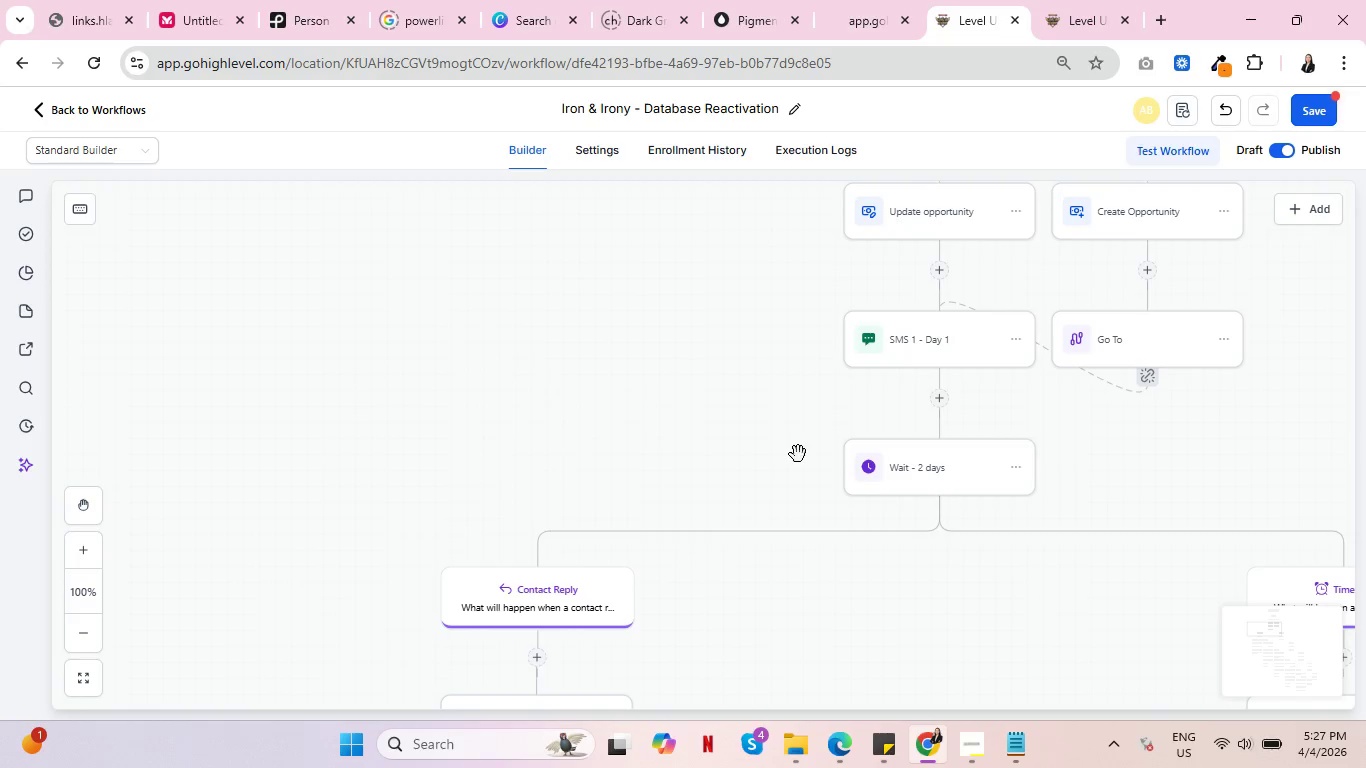 
scroll: coordinate [802, 461], scroll_direction: down, amount: 7.0
 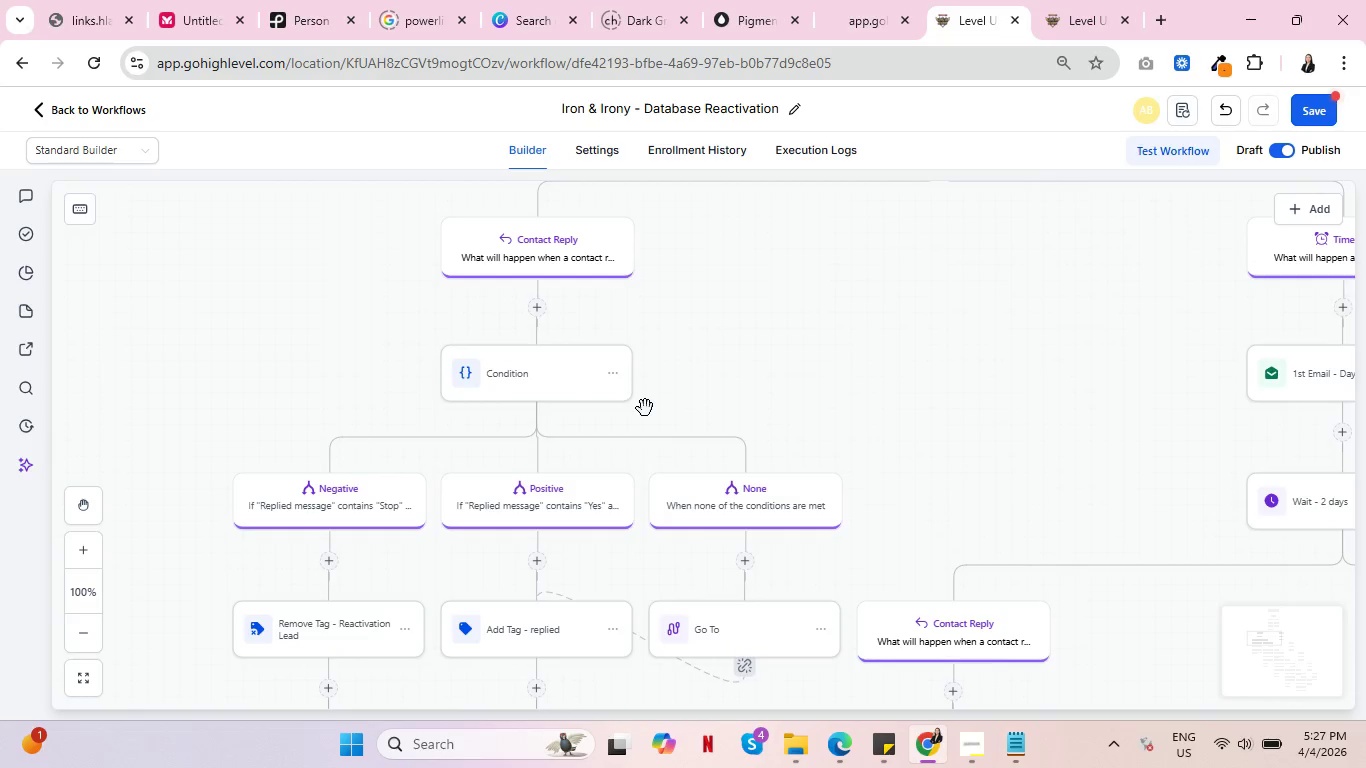 
mouse_move([619, 380])
 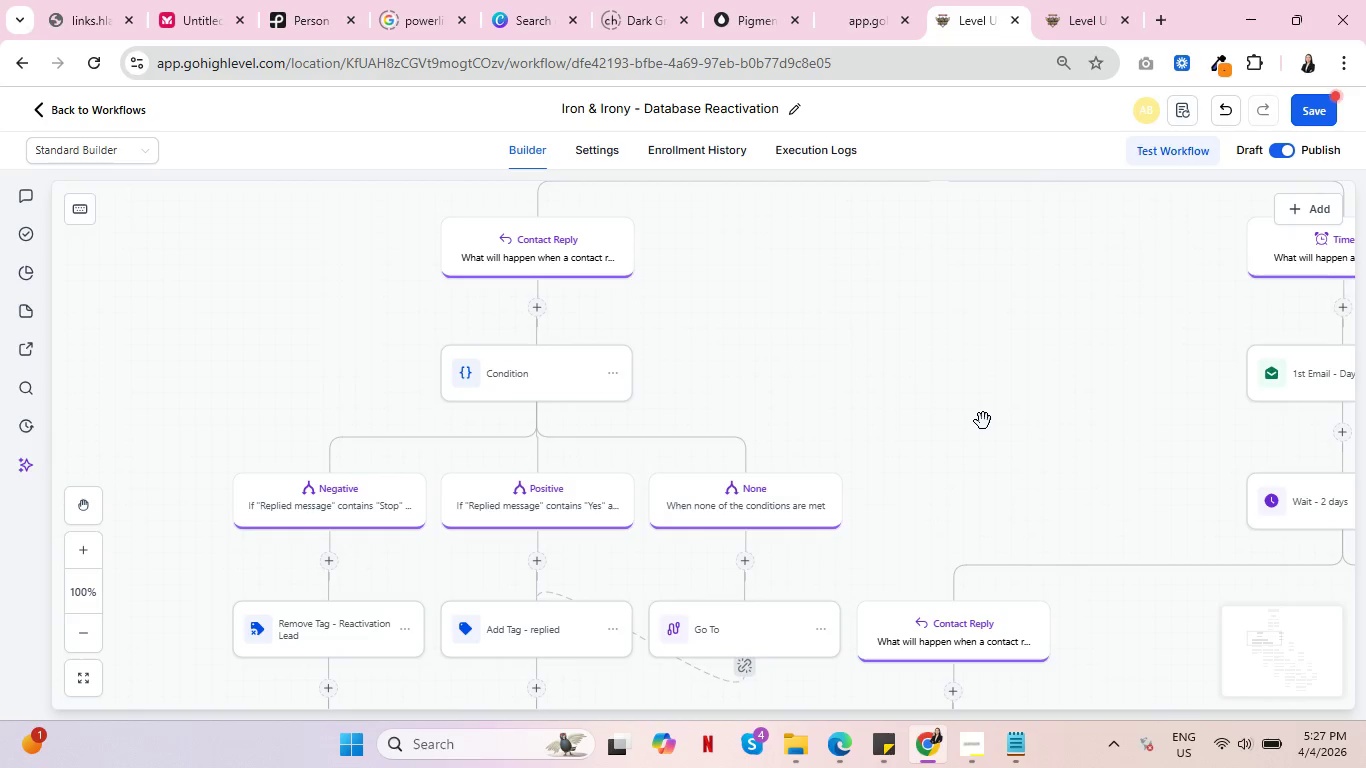 
left_click_drag(start_coordinate=[984, 421], to_coordinate=[739, 306])
 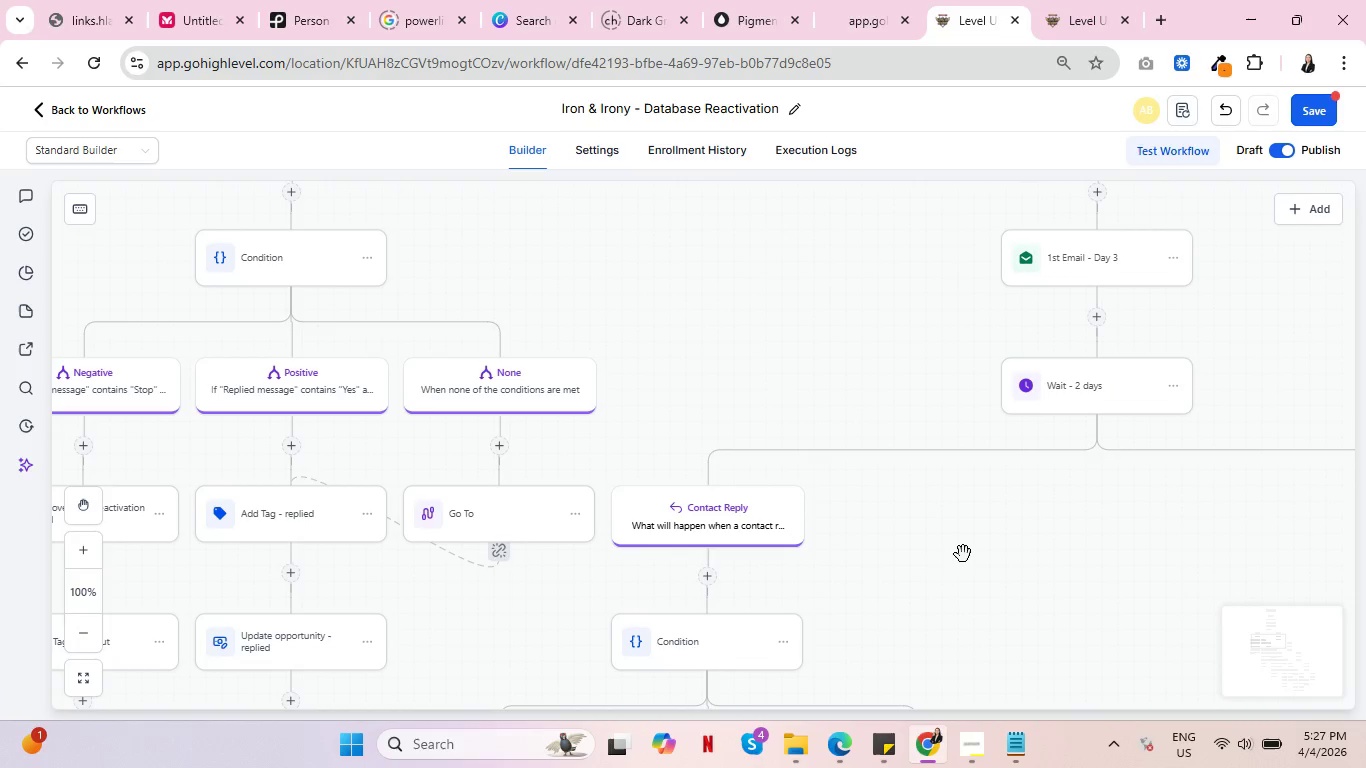 
left_click_drag(start_coordinate=[966, 554], to_coordinate=[910, 349])
 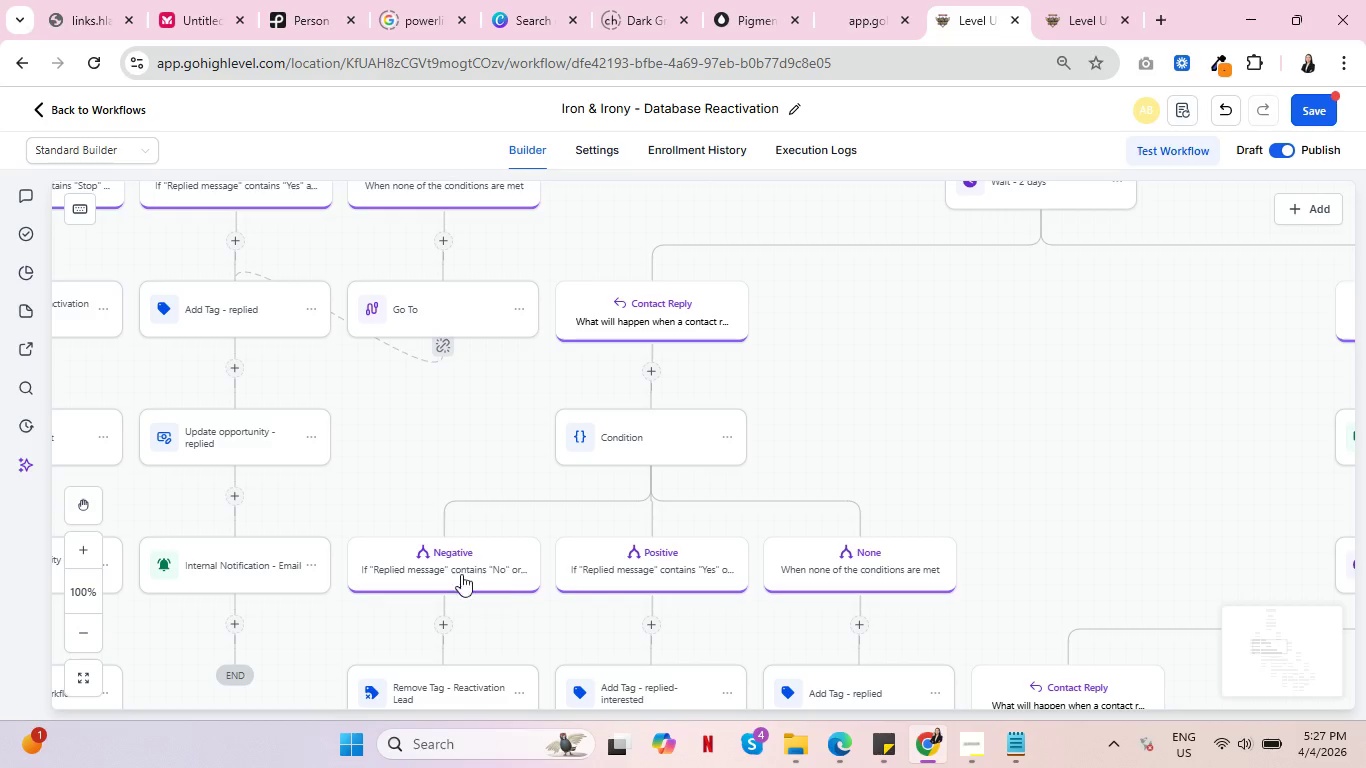 
left_click([455, 569])
 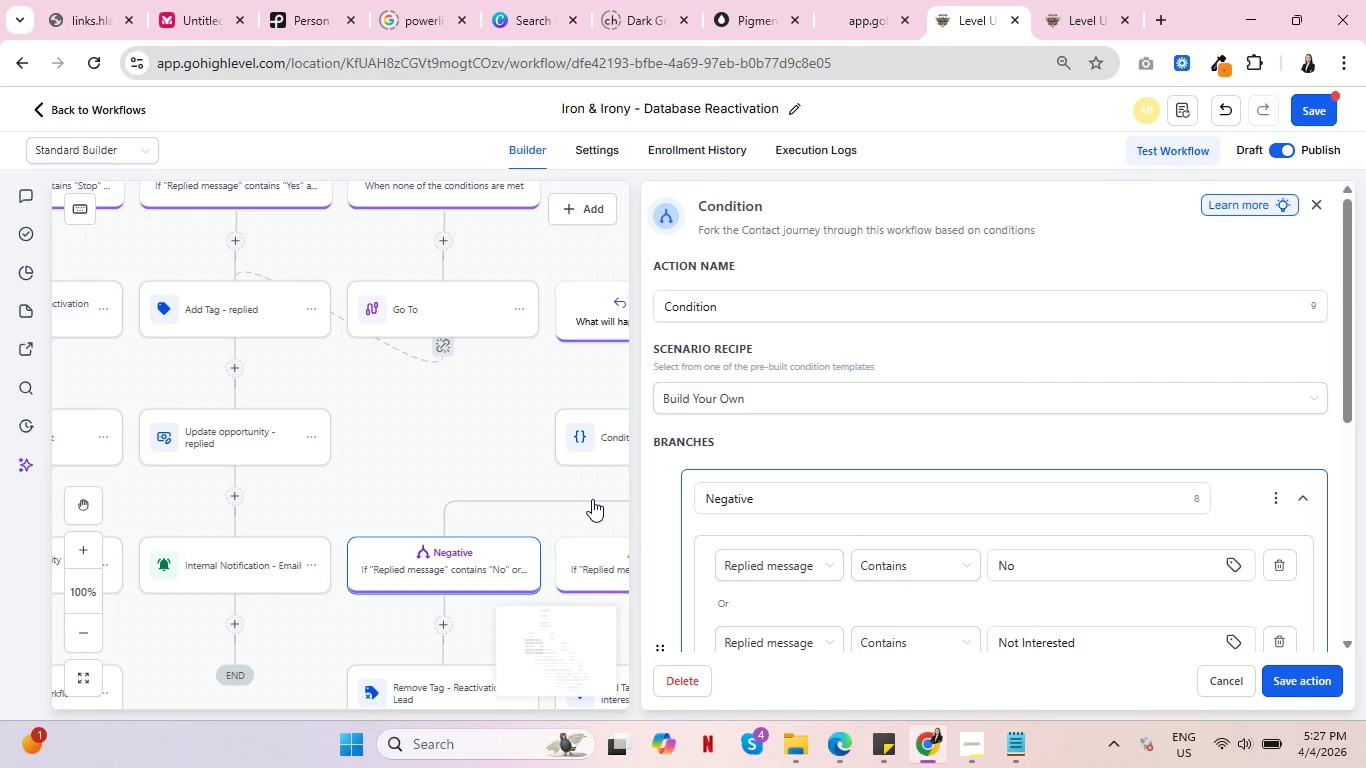 
scroll: coordinate [998, 523], scroll_direction: down, amount: 3.0
 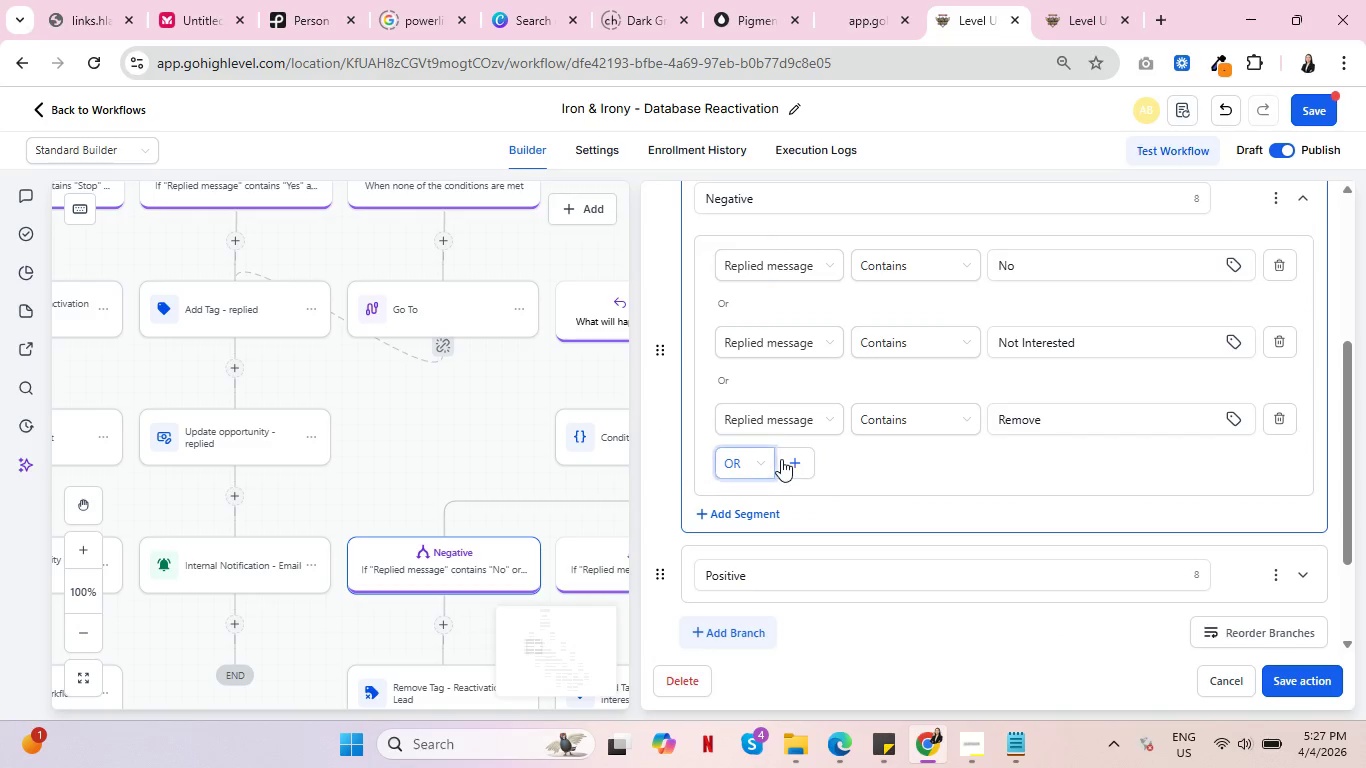 
left_click([792, 459])
 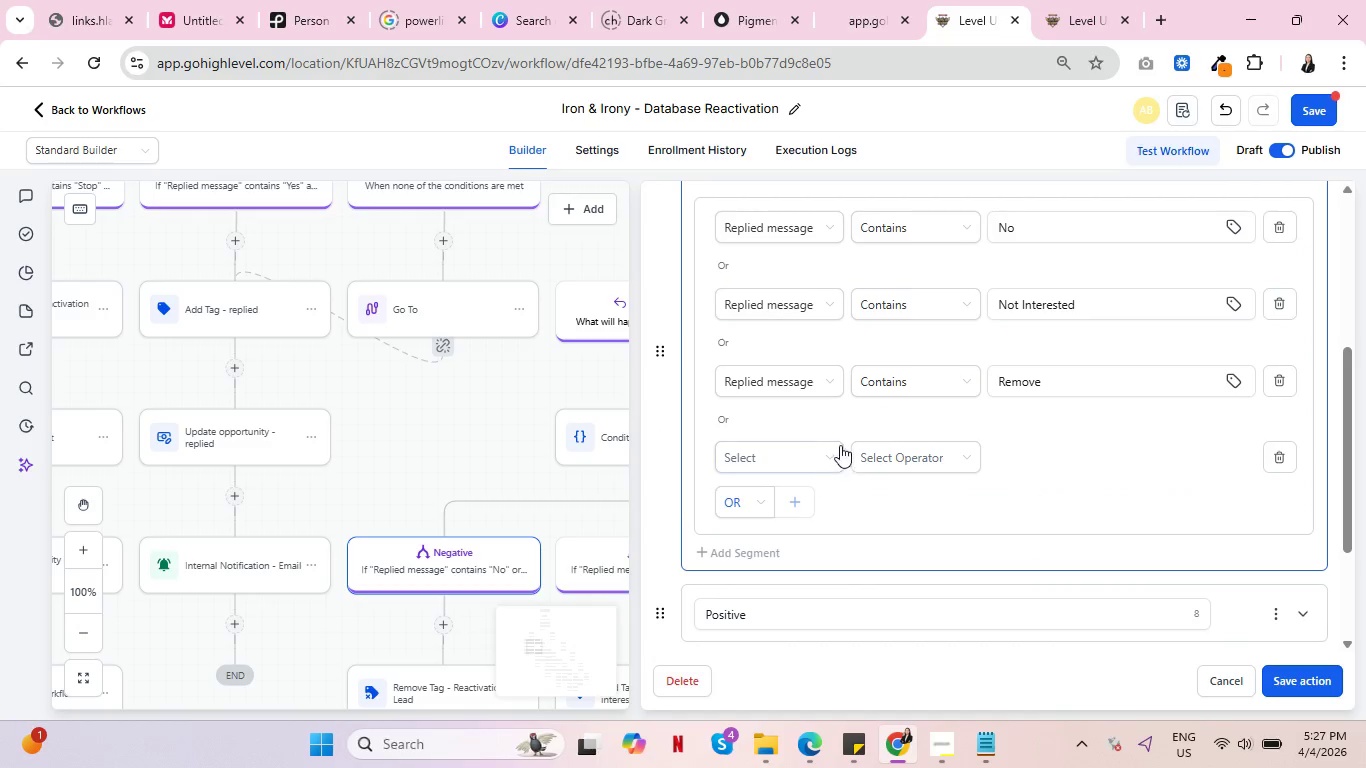 
left_click([828, 453])
 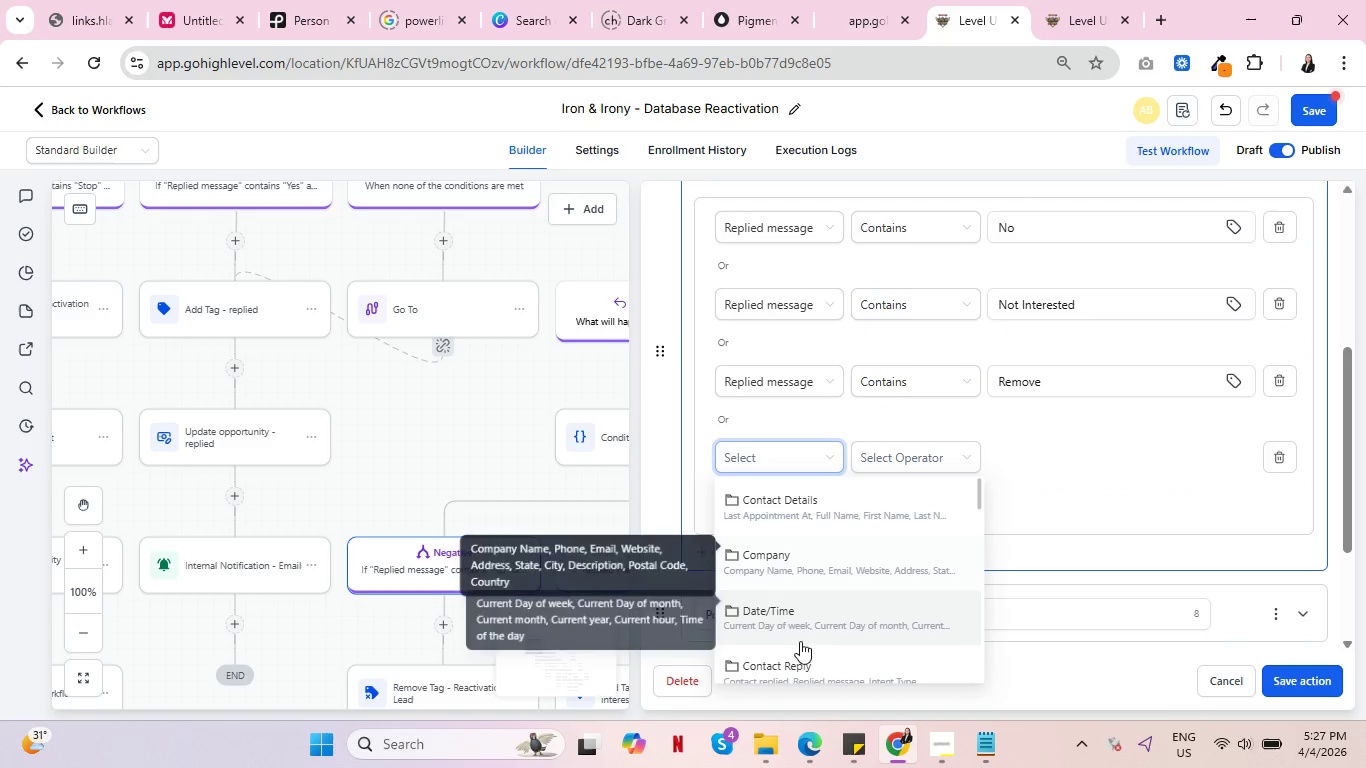 
left_click([803, 661])
 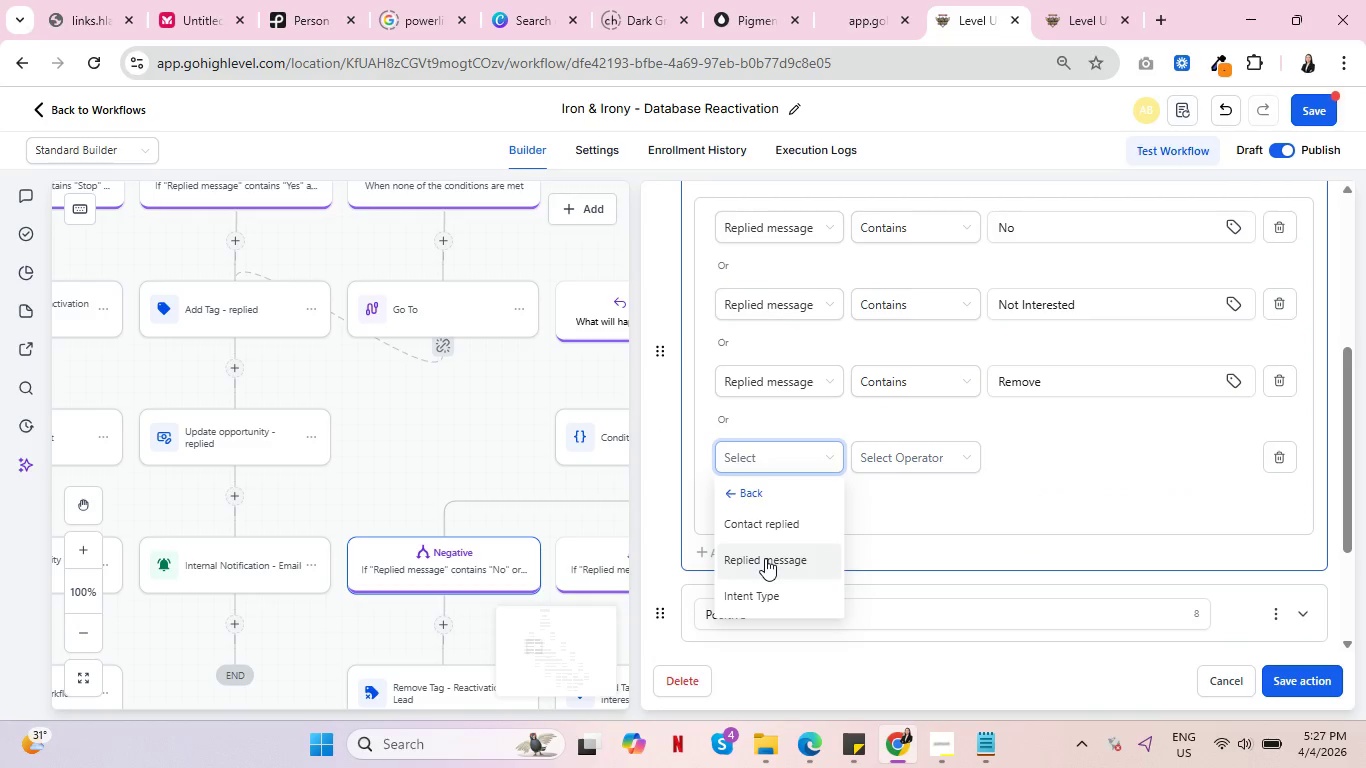 
left_click([765, 558])
 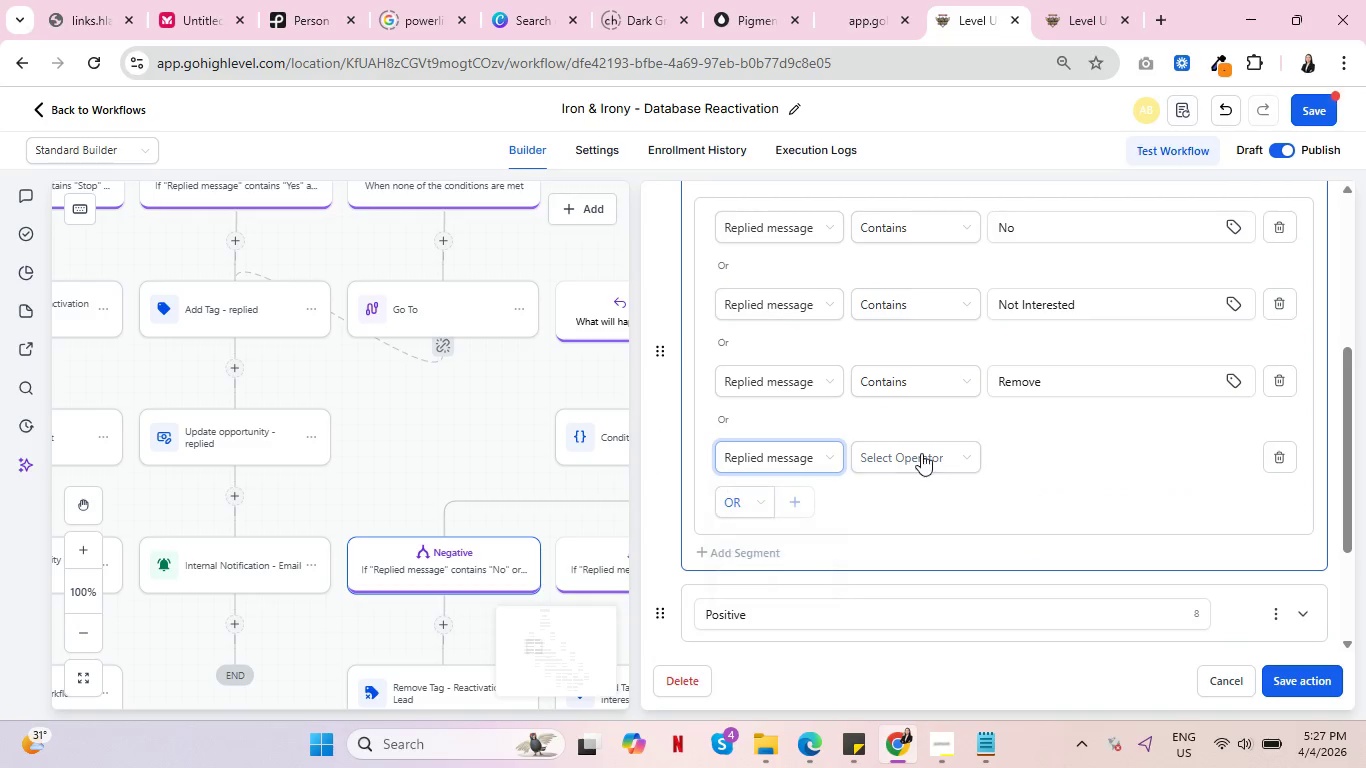 
double_click([921, 453])
 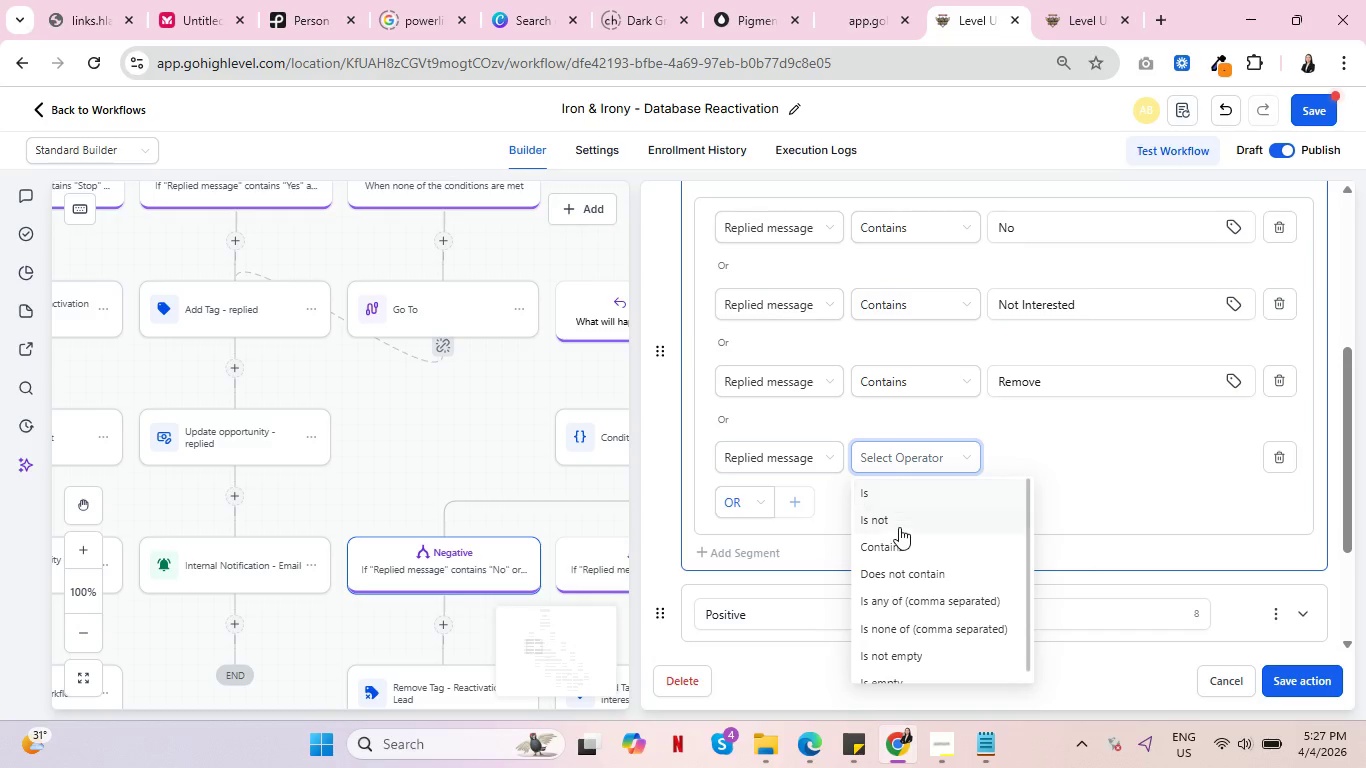 
left_click([897, 544])
 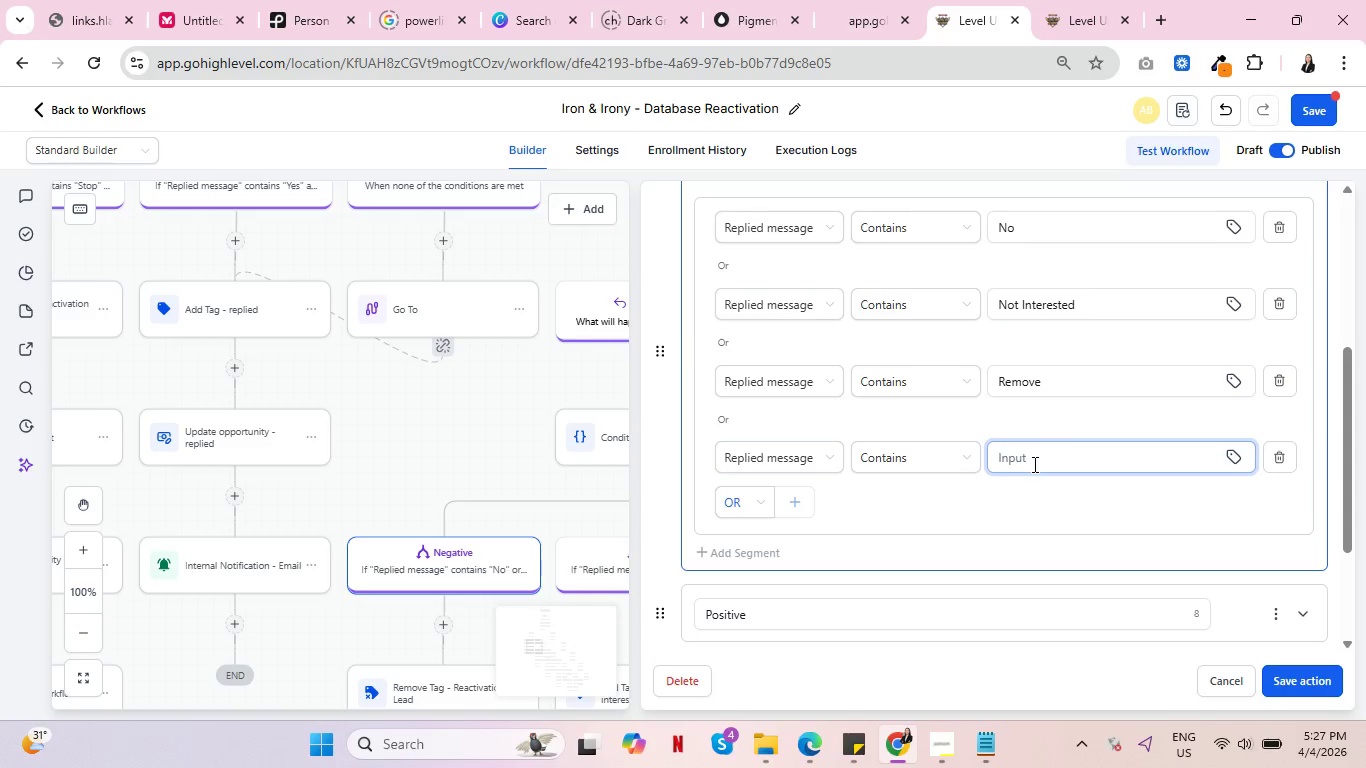 
type(Stop)
 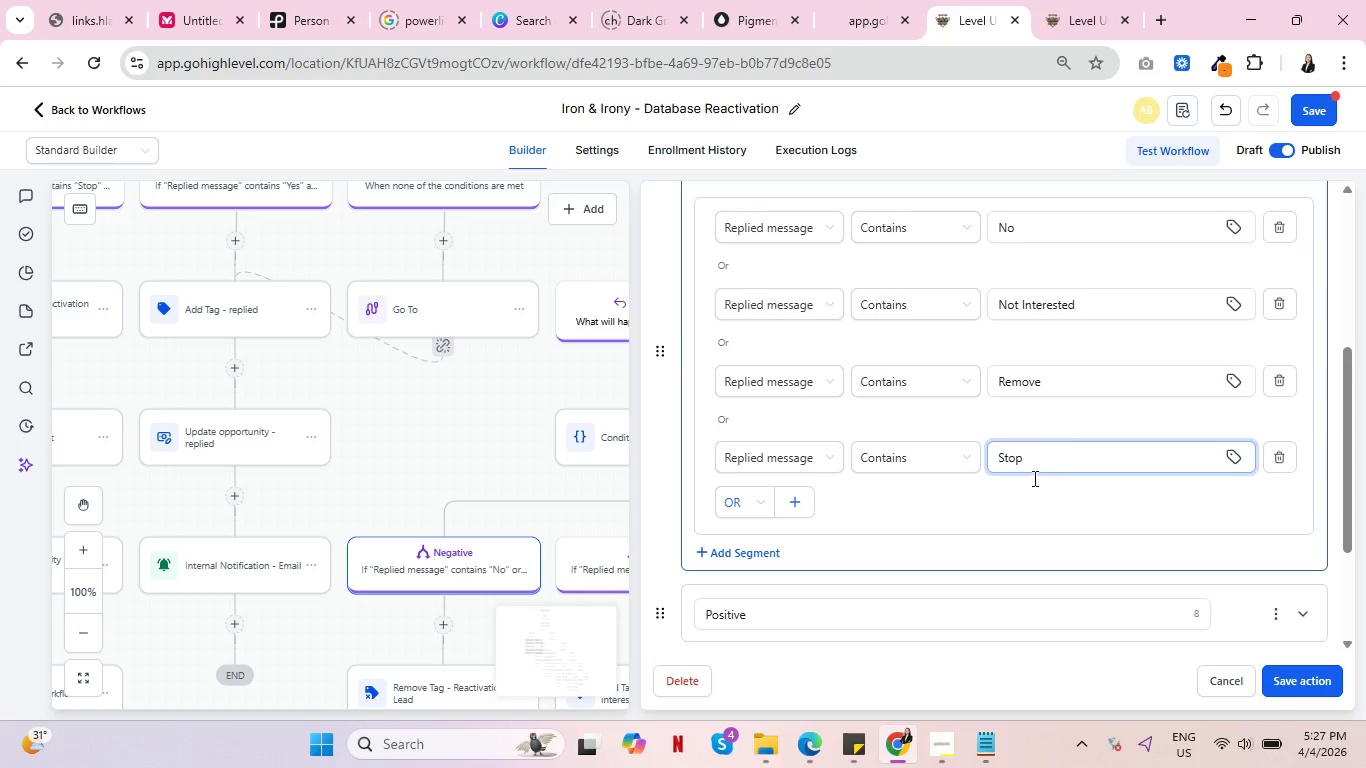 
left_click([1042, 509])
 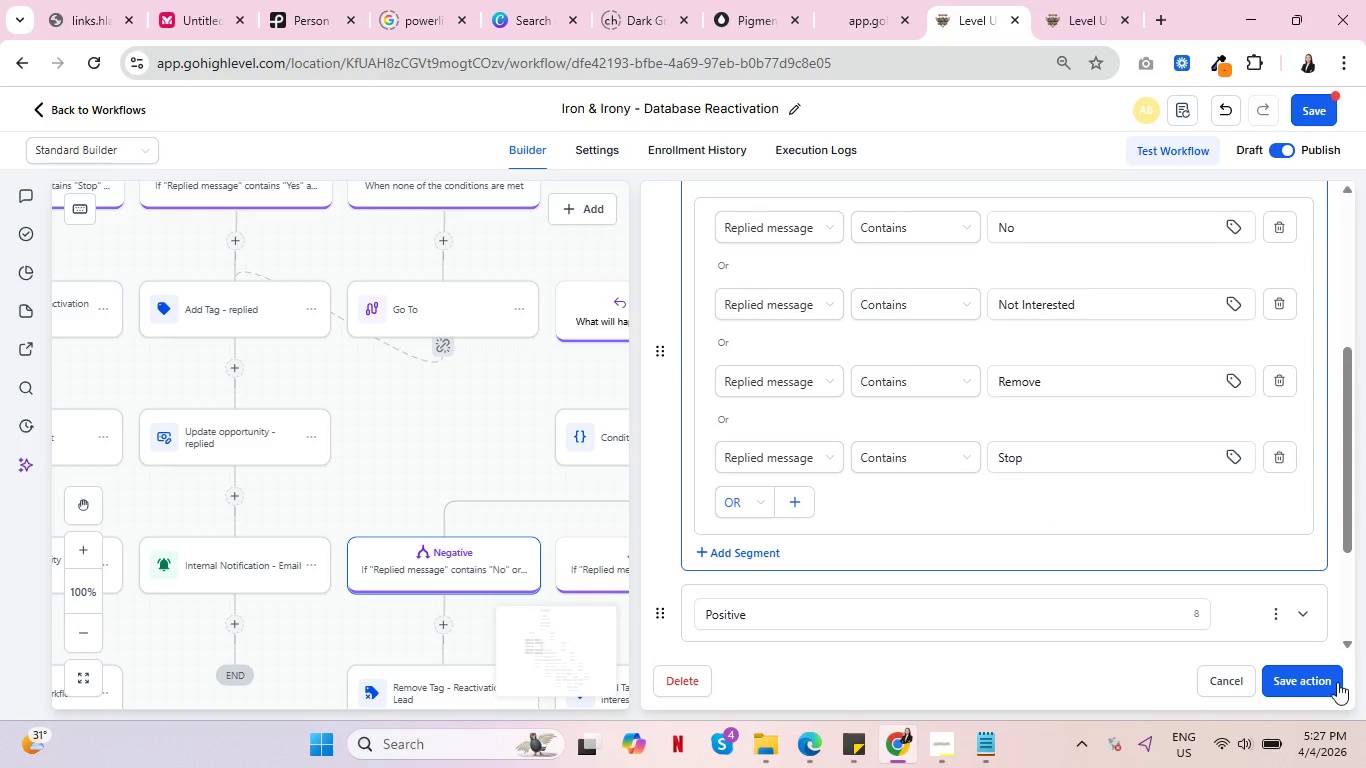 
left_click([1326, 682])
 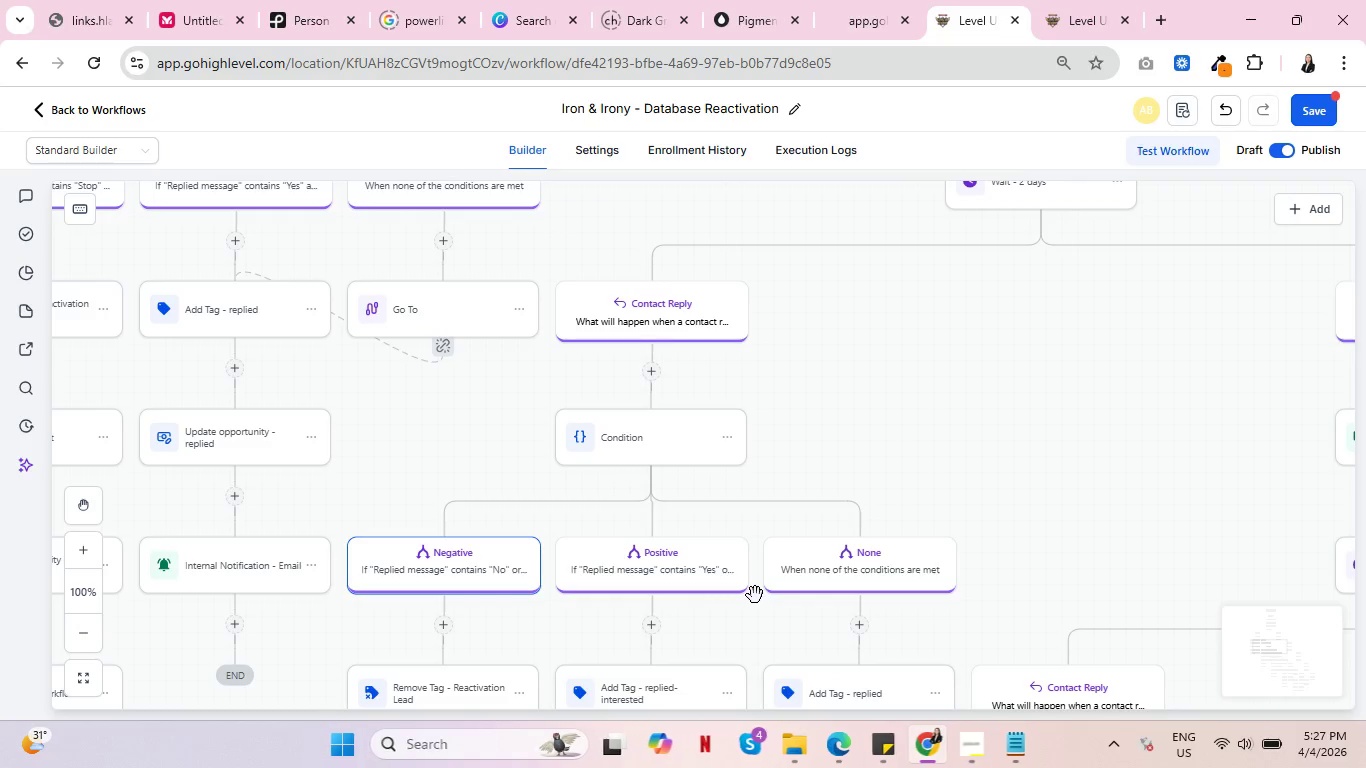 
left_click_drag(start_coordinate=[467, 457], to_coordinate=[740, 668])
 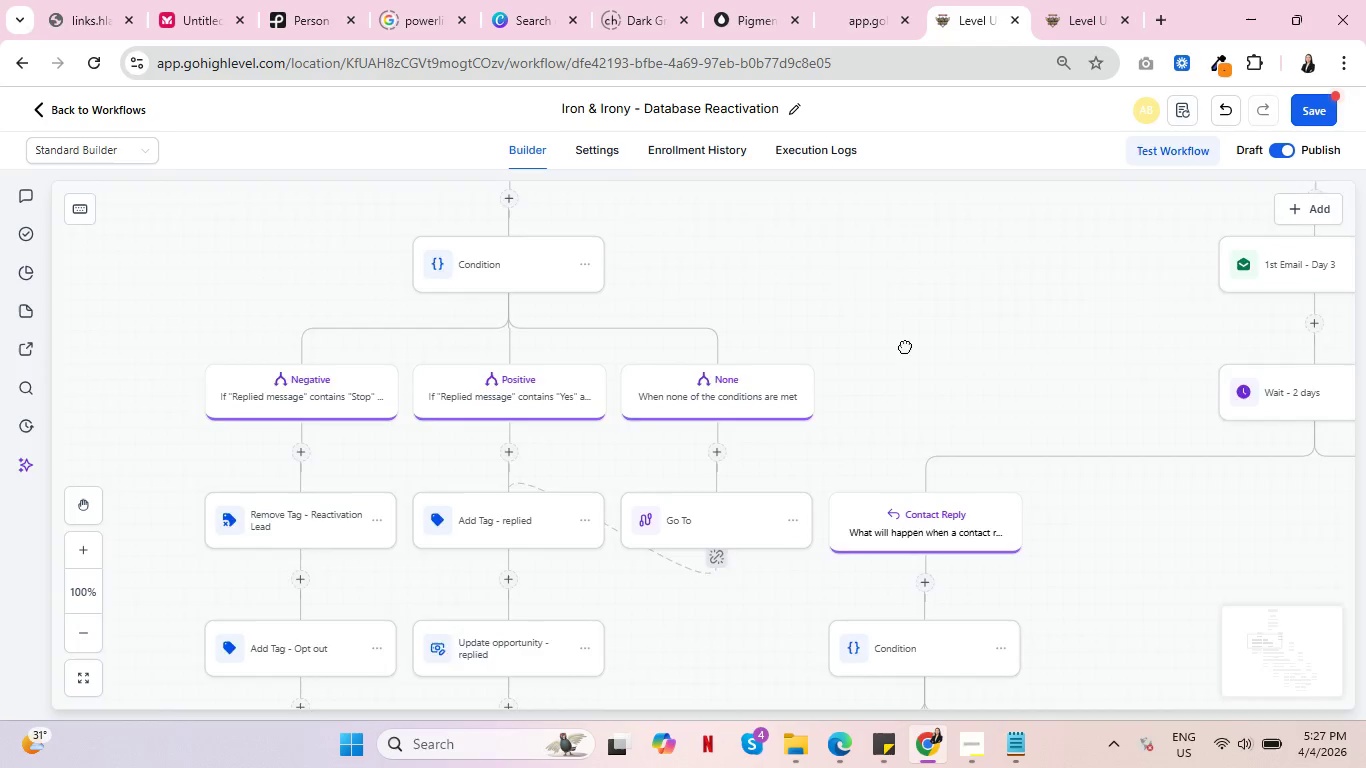 
left_click_drag(start_coordinate=[926, 261], to_coordinate=[860, 521])
 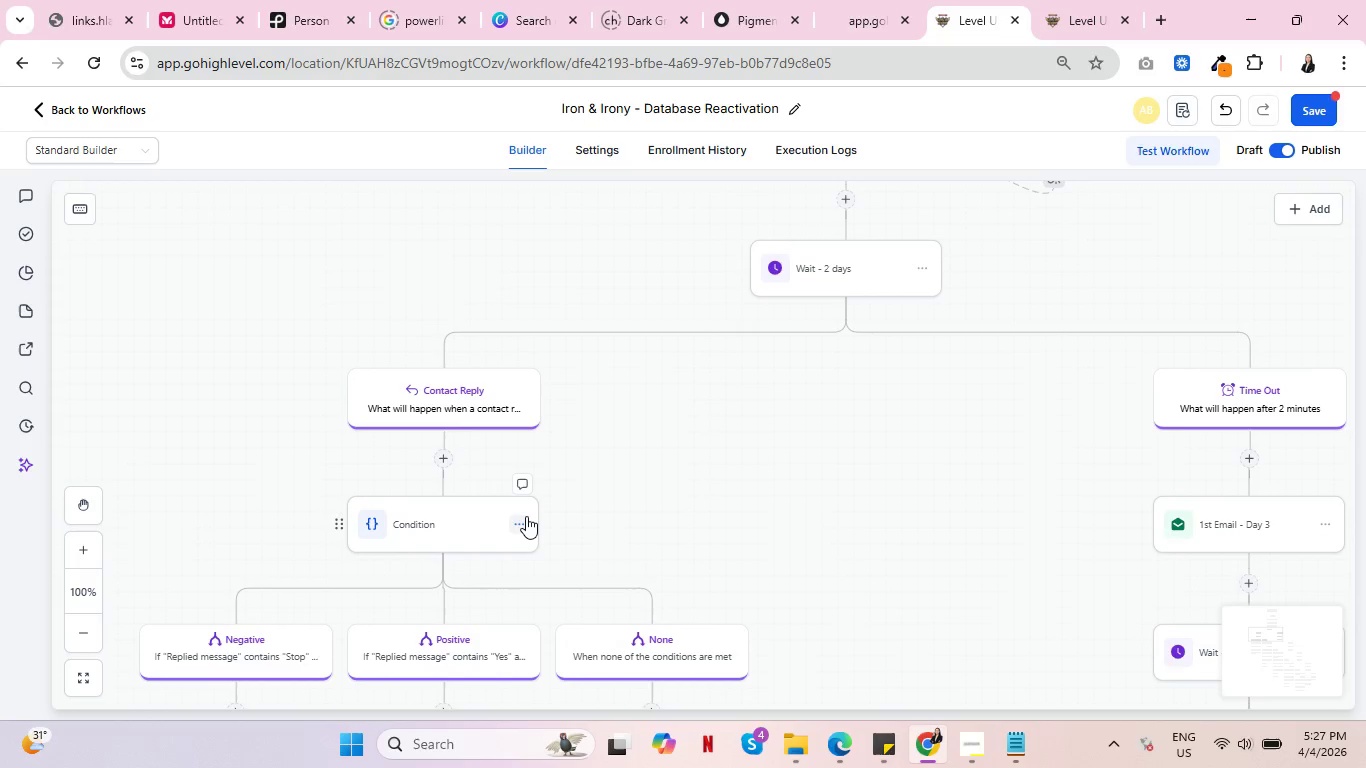 
left_click([526, 516])
 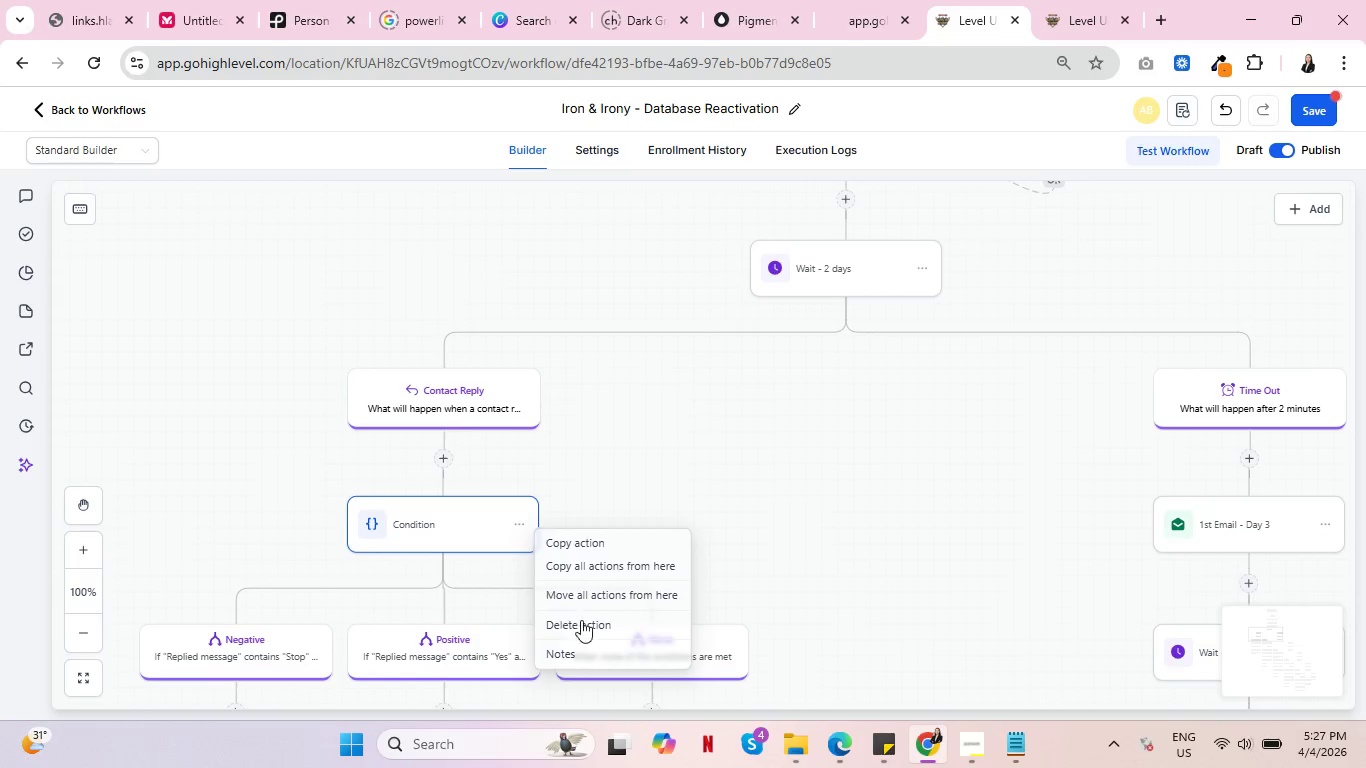 
left_click([586, 624])
 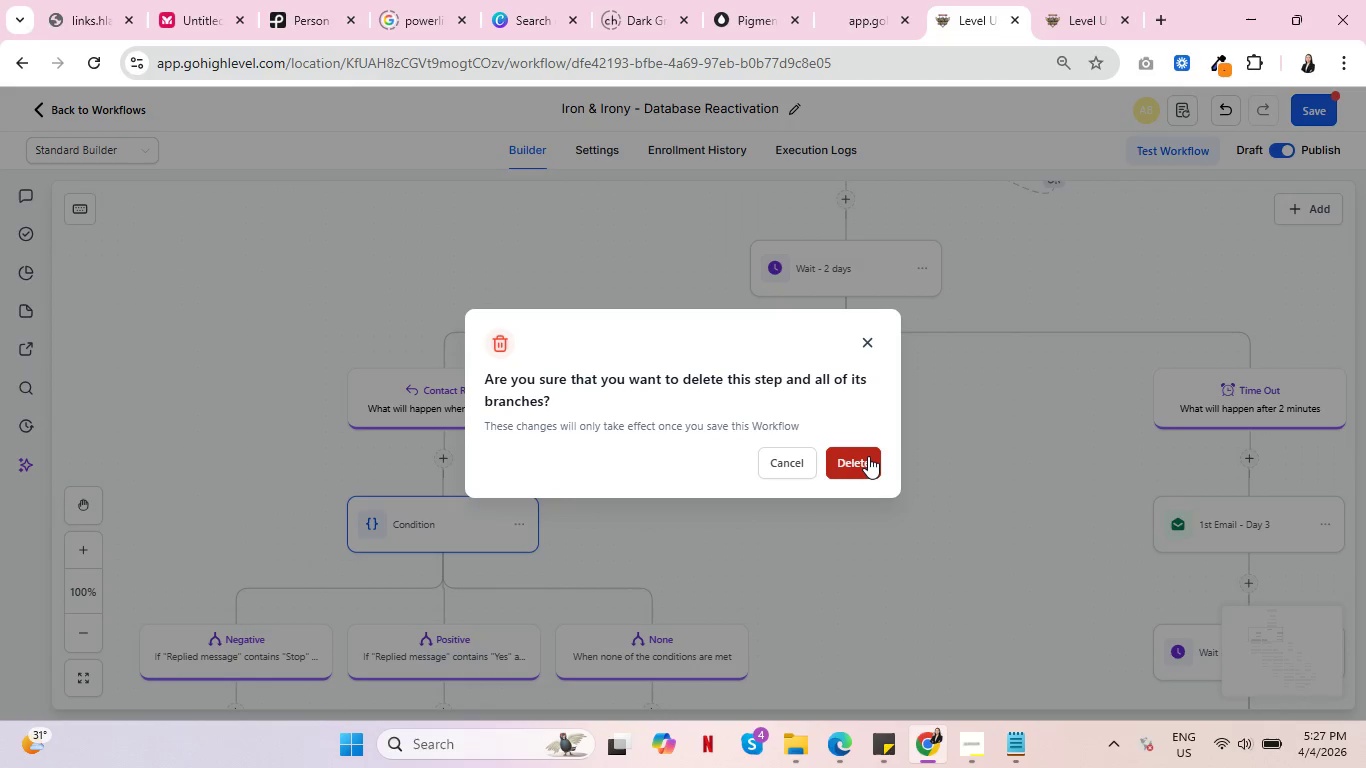 
left_click([868, 456])
 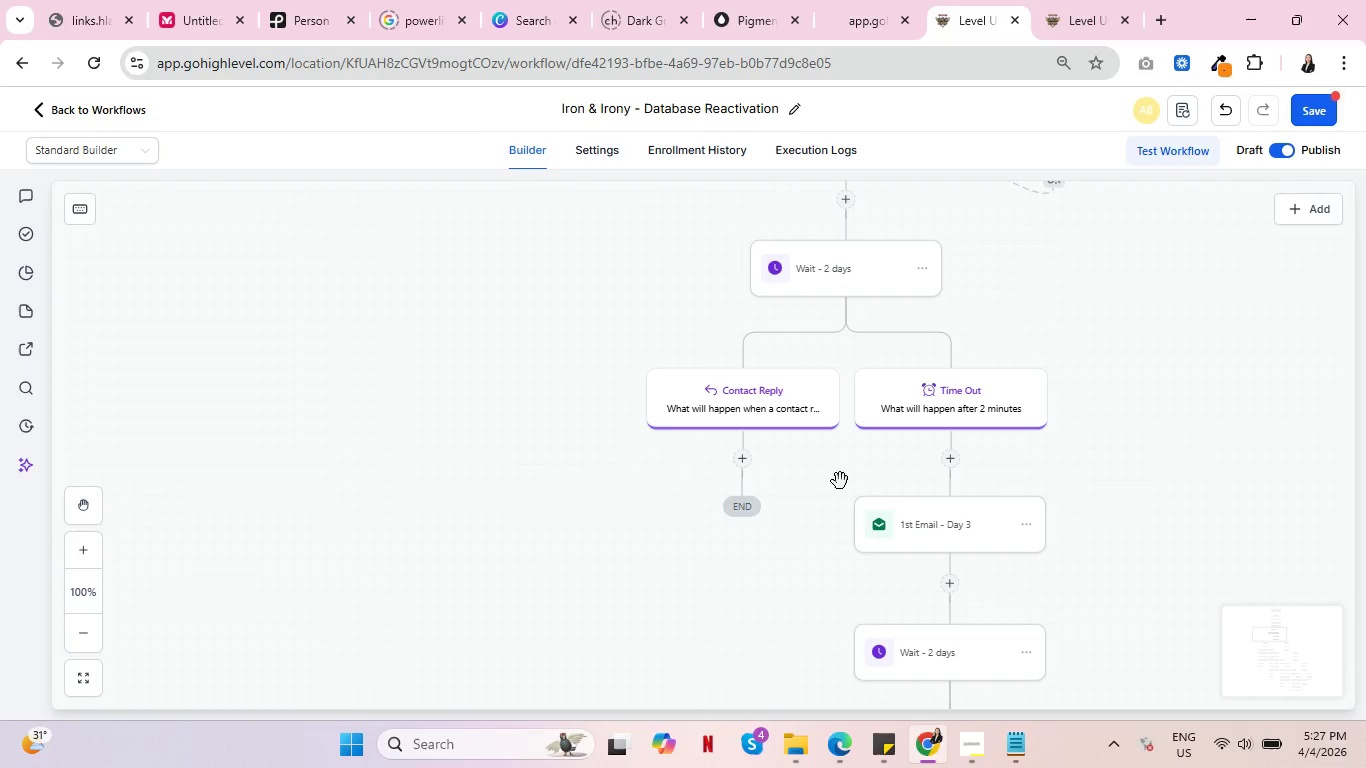 
left_click_drag(start_coordinate=[758, 606], to_coordinate=[675, 384])
 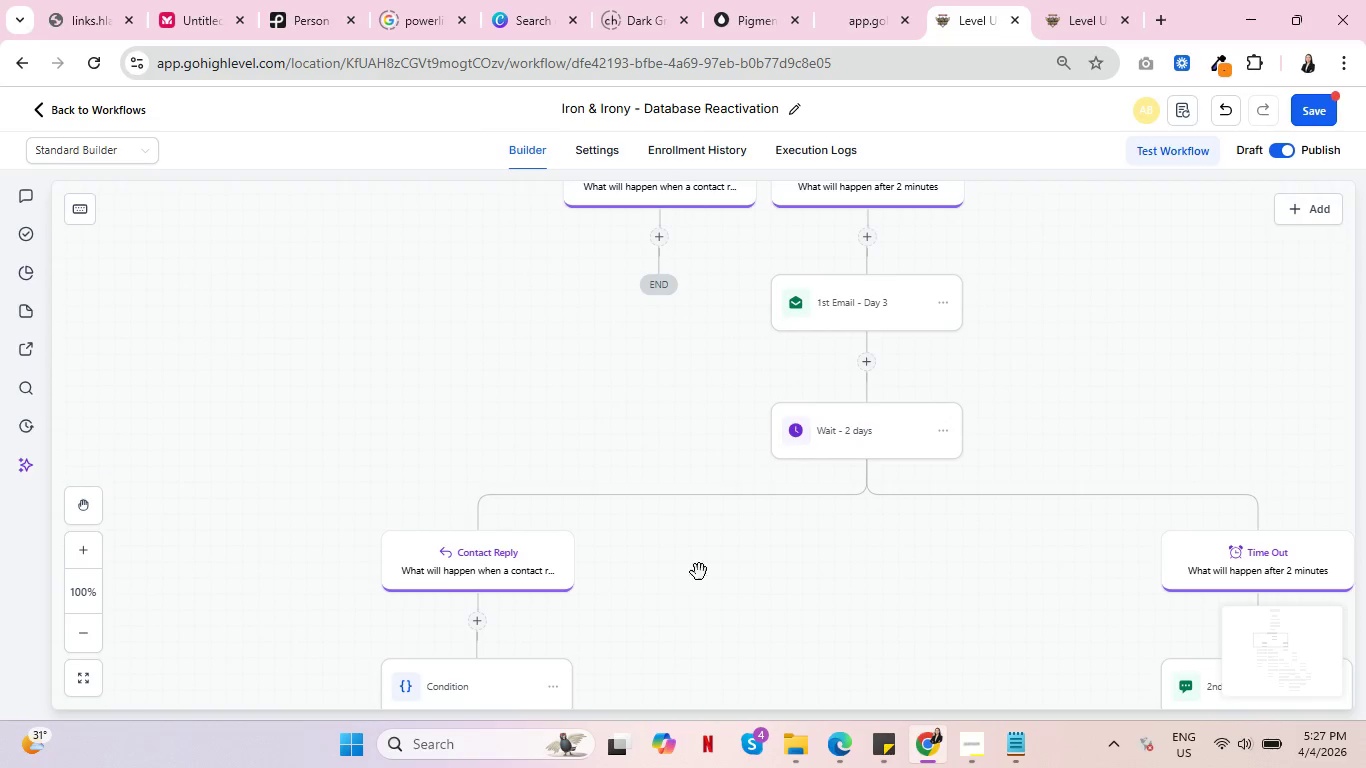 
left_click_drag(start_coordinate=[693, 583], to_coordinate=[760, 432])
 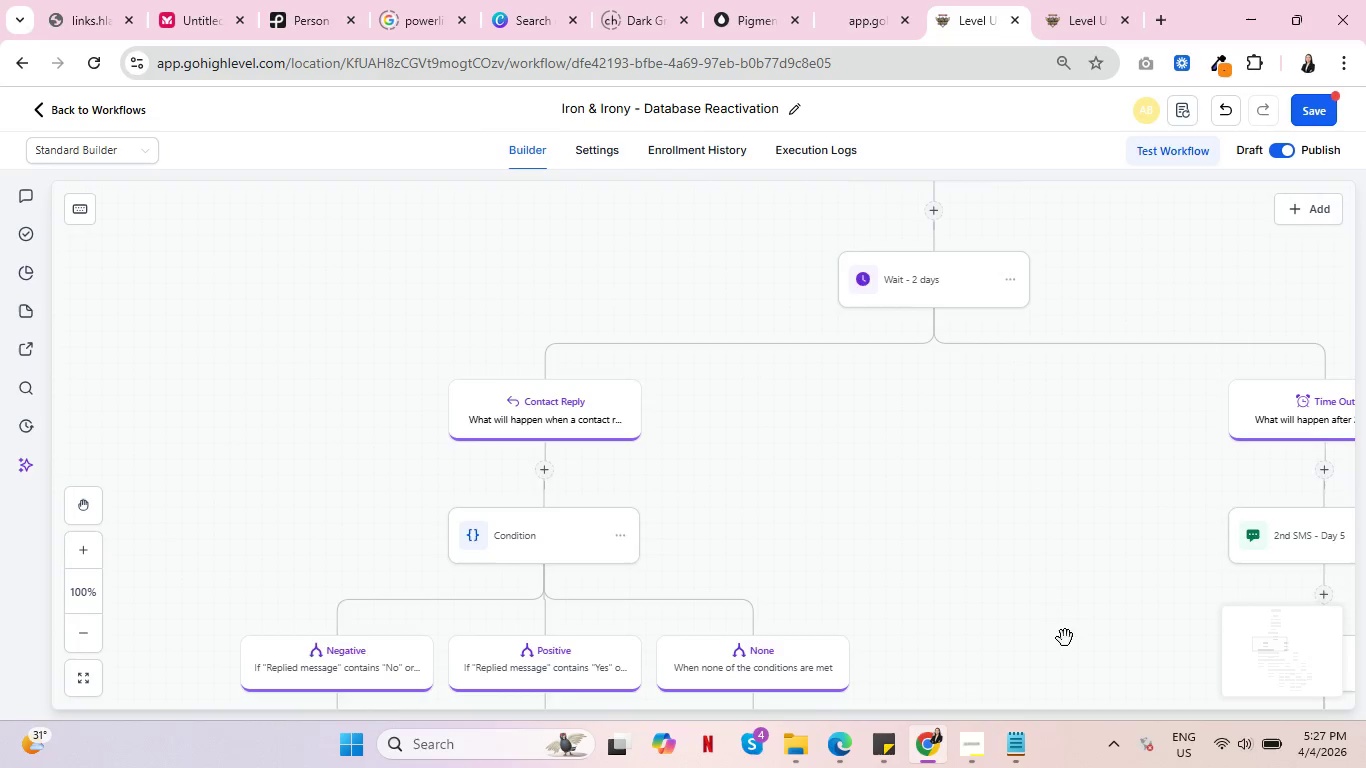 
left_click_drag(start_coordinate=[1062, 625], to_coordinate=[854, 376])
 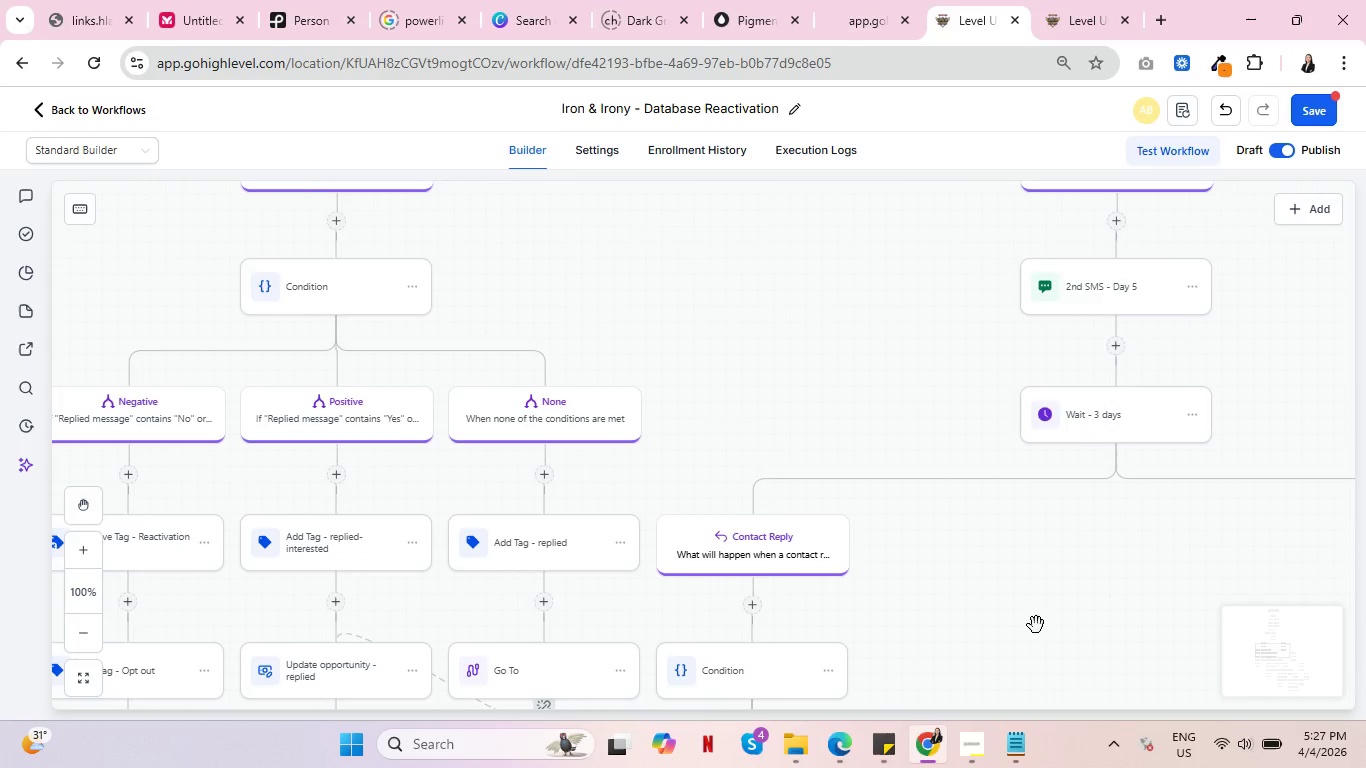 
left_click_drag(start_coordinate=[1036, 625], to_coordinate=[998, 423])
 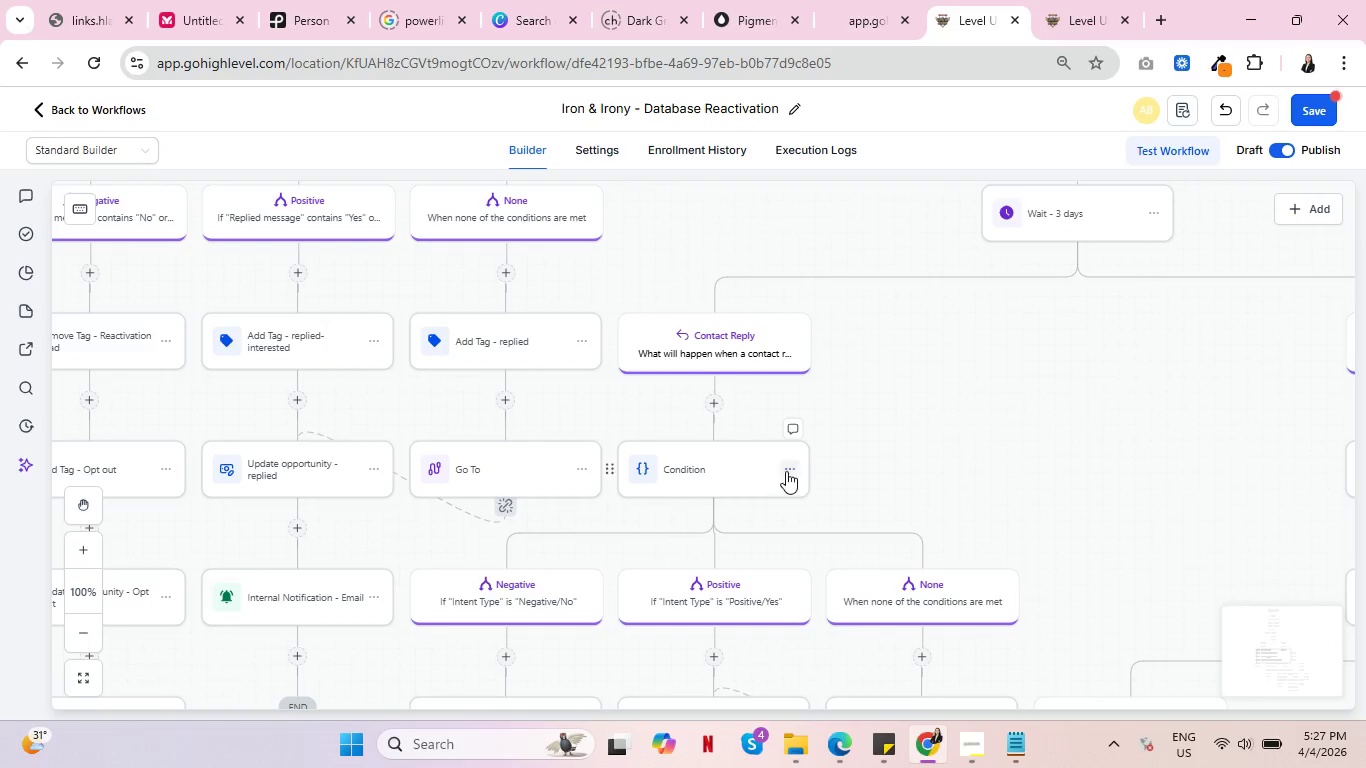 
left_click([786, 471])
 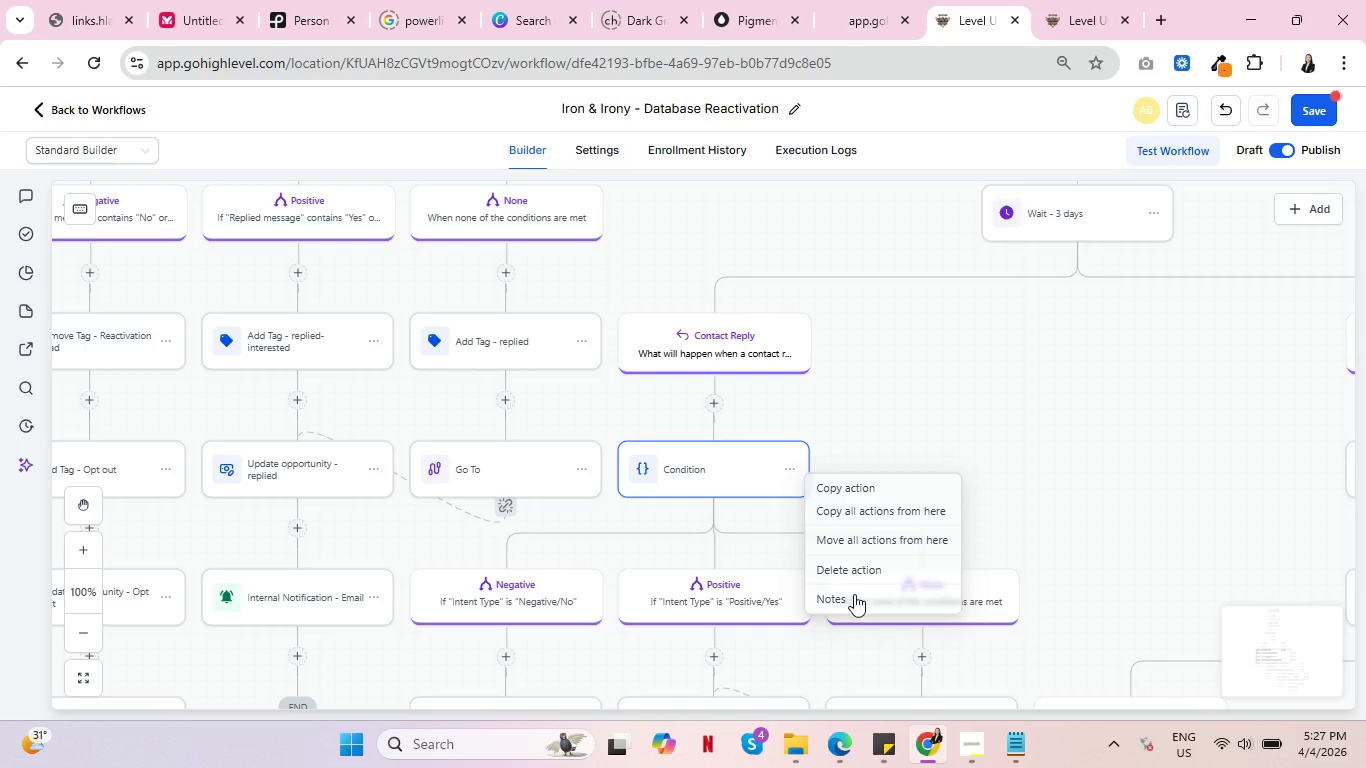 
left_click([870, 567])
 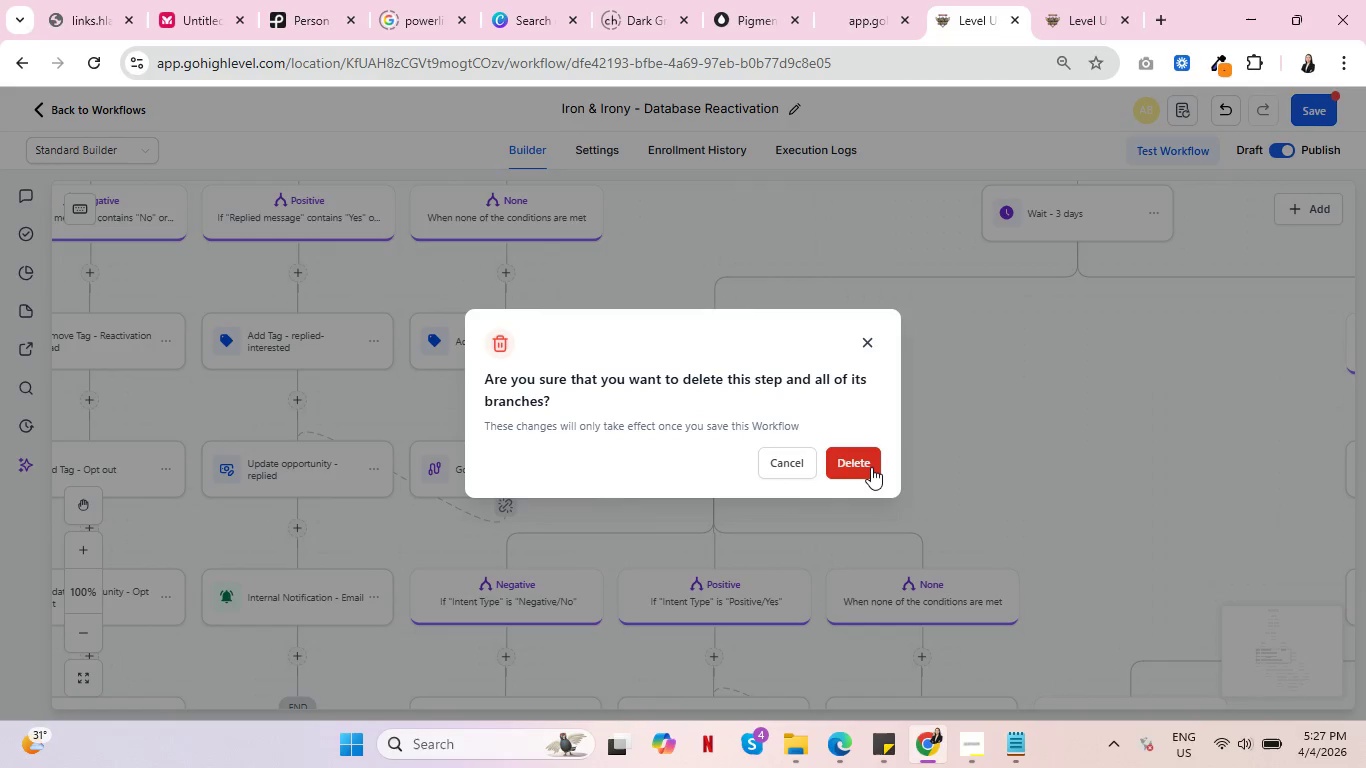 
left_click([871, 467])
 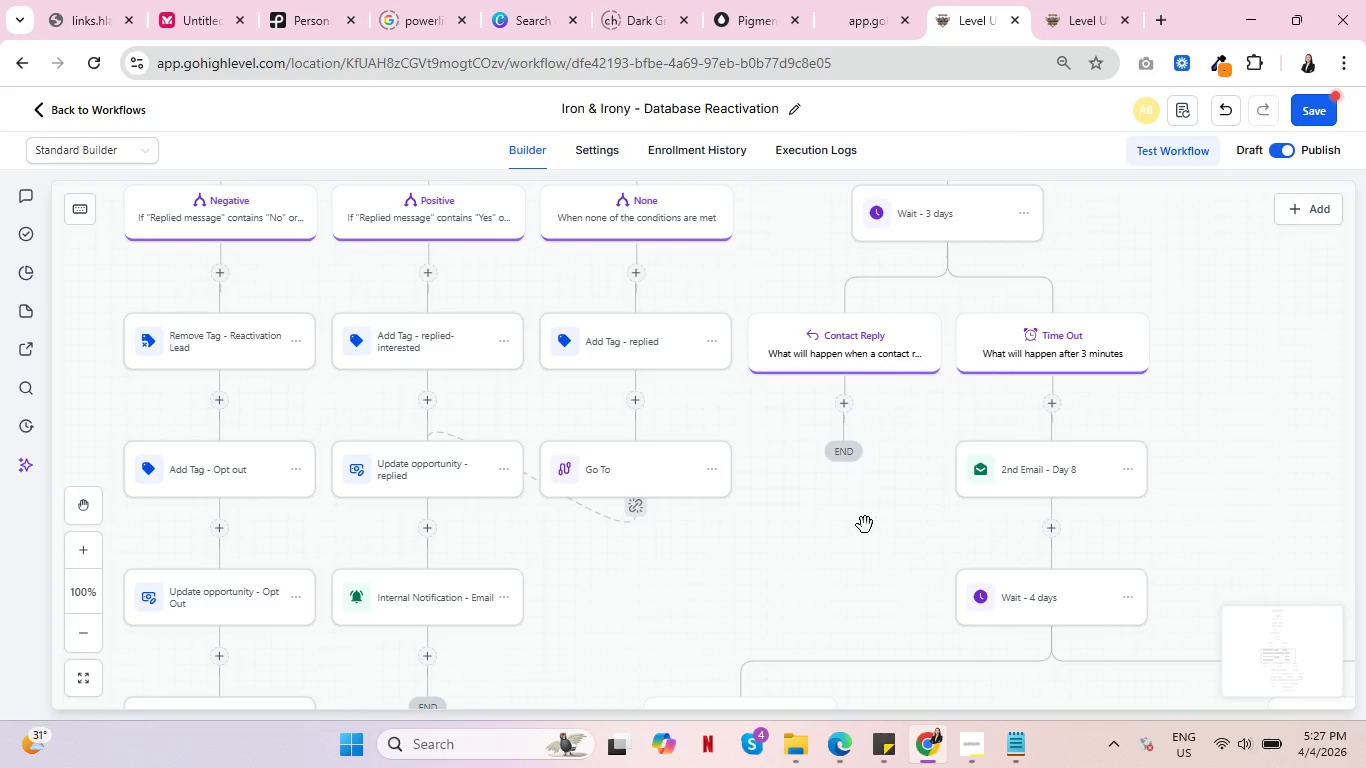 
left_click_drag(start_coordinate=[873, 564], to_coordinate=[720, 418])
 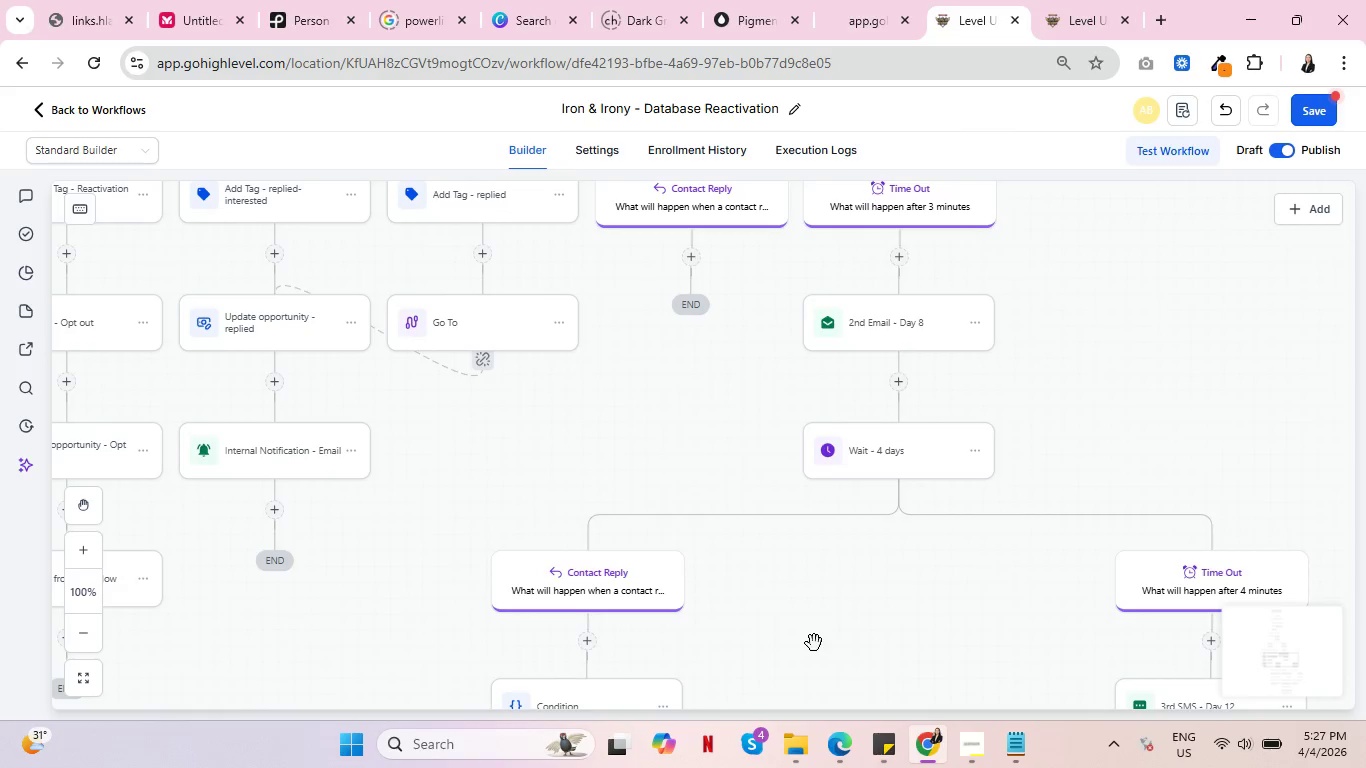 
left_click_drag(start_coordinate=[814, 643], to_coordinate=[863, 425])
 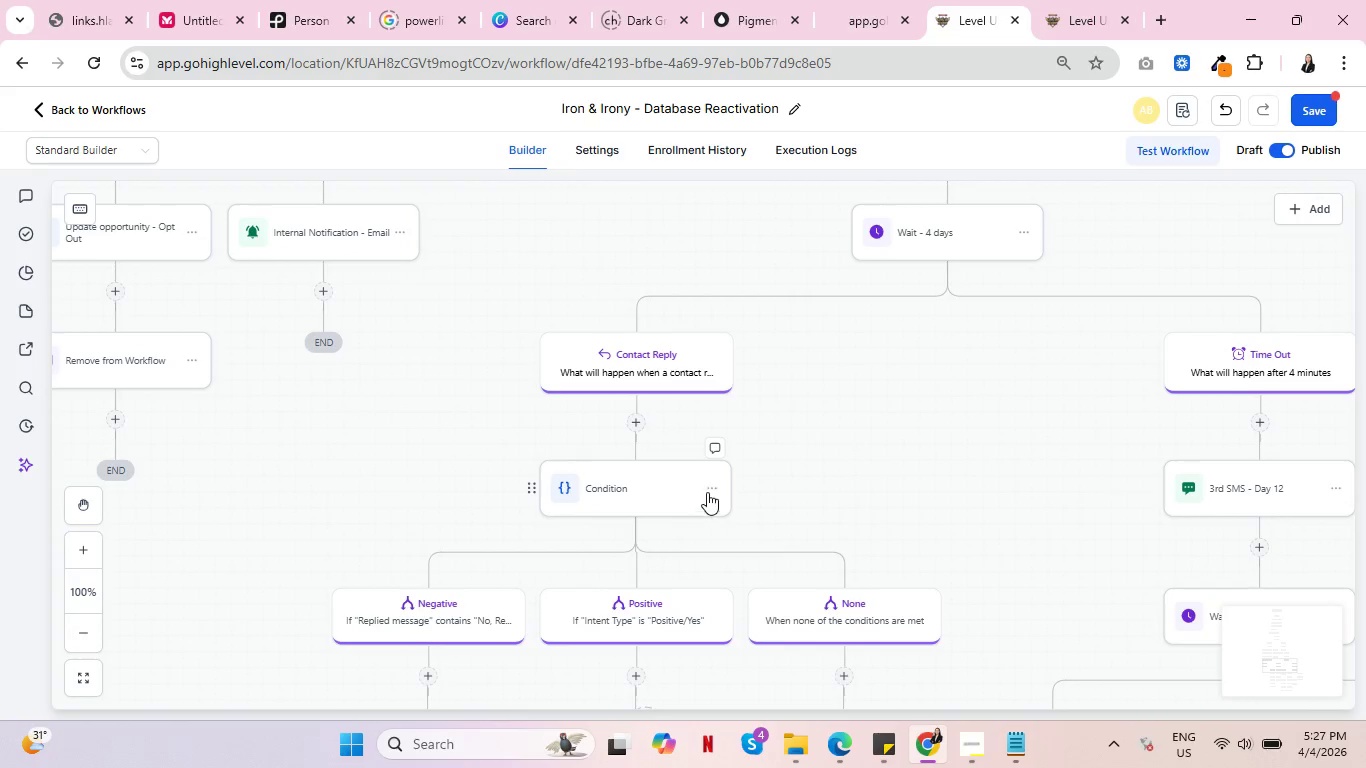 
left_click([714, 486])
 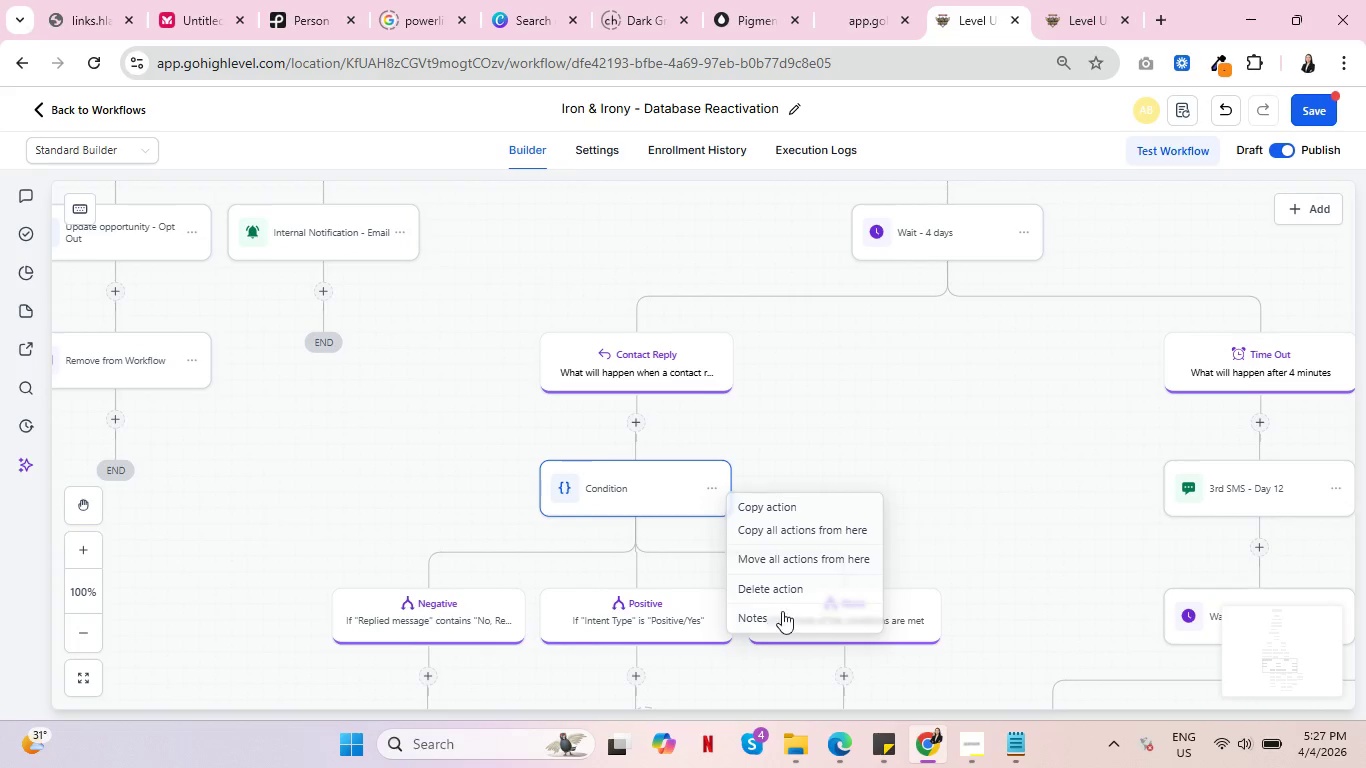 
left_click([796, 596])
 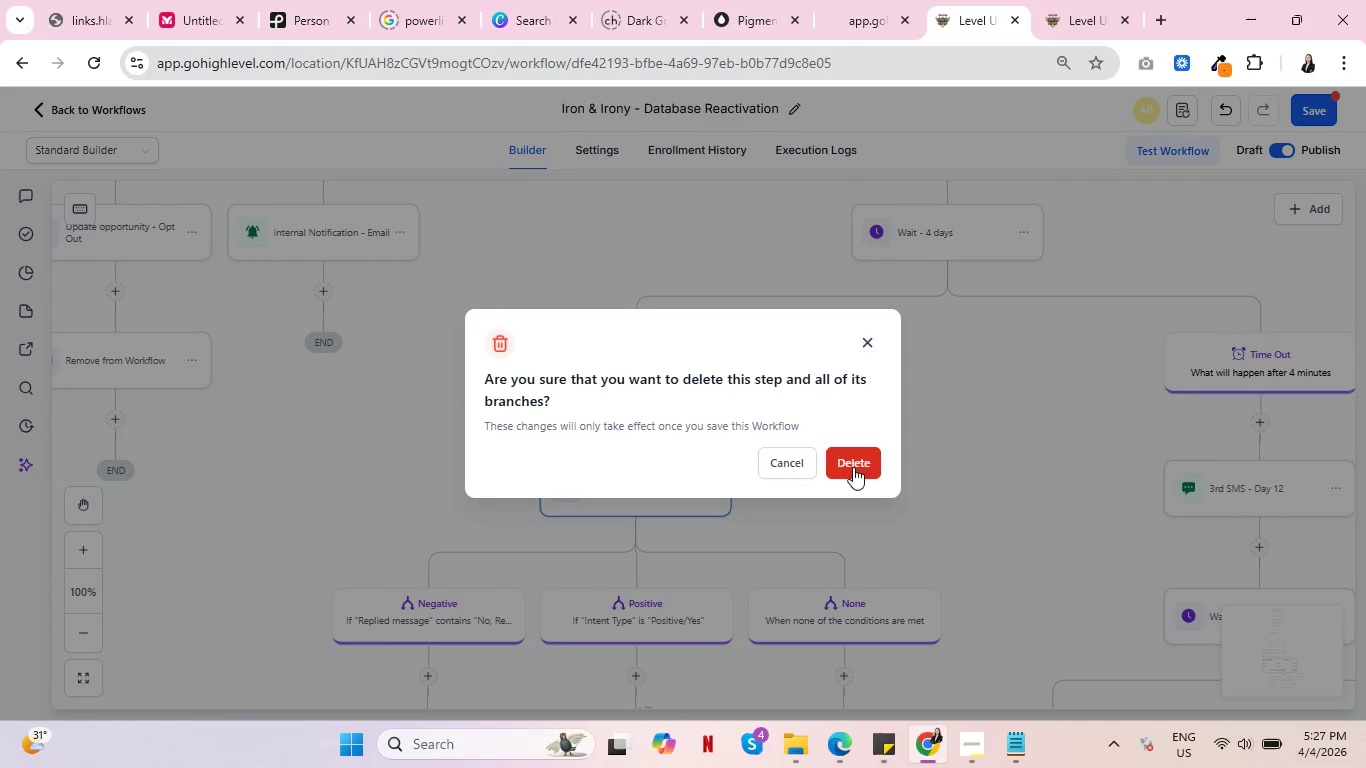 
left_click([859, 454])
 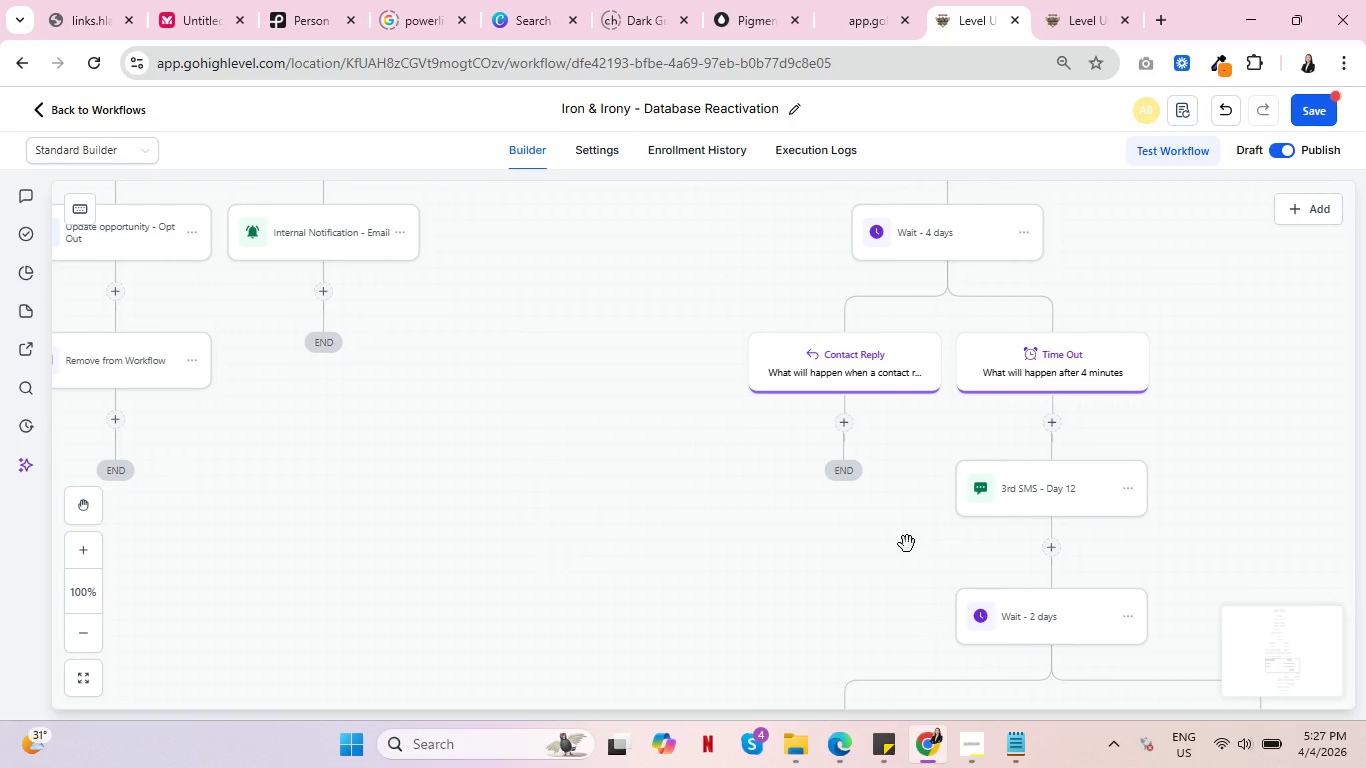 
left_click_drag(start_coordinate=[865, 591], to_coordinate=[797, 311])
 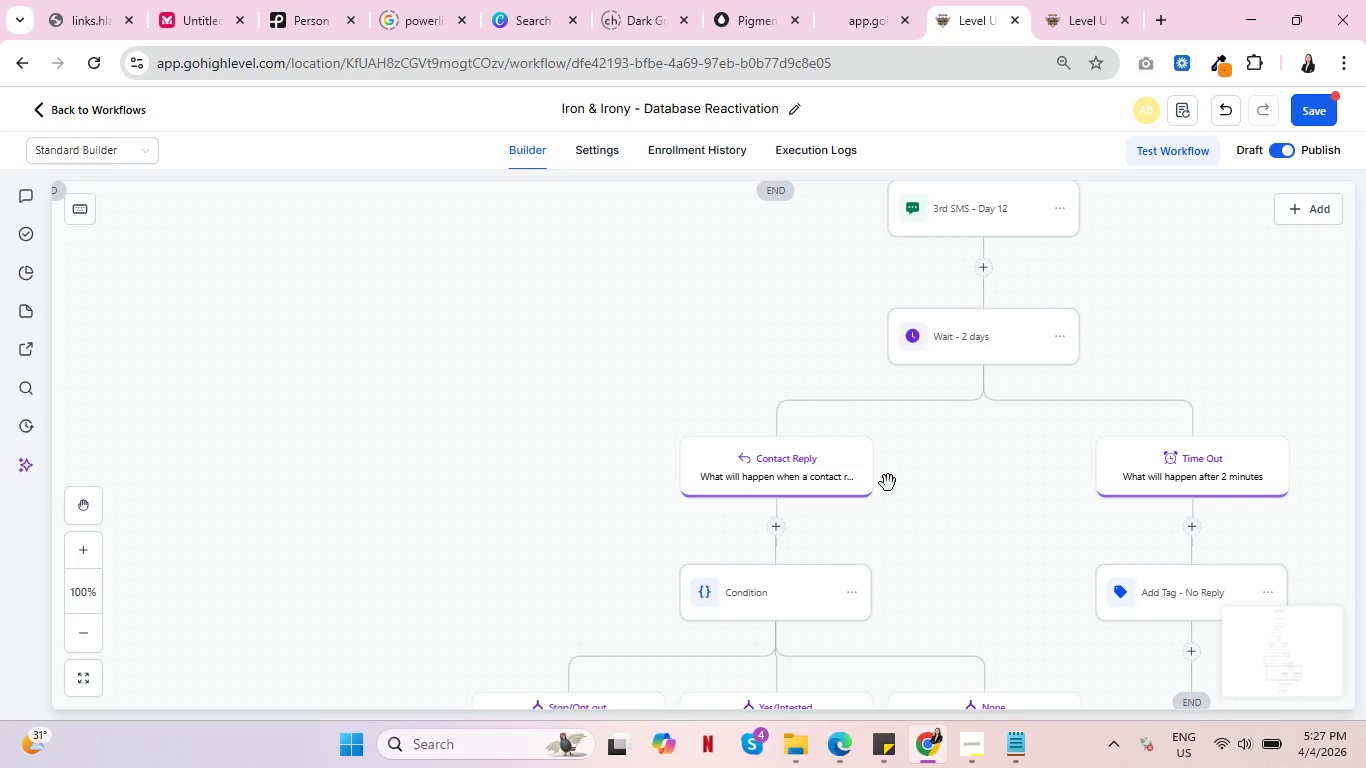 
left_click_drag(start_coordinate=[918, 534], to_coordinate=[869, 375])
 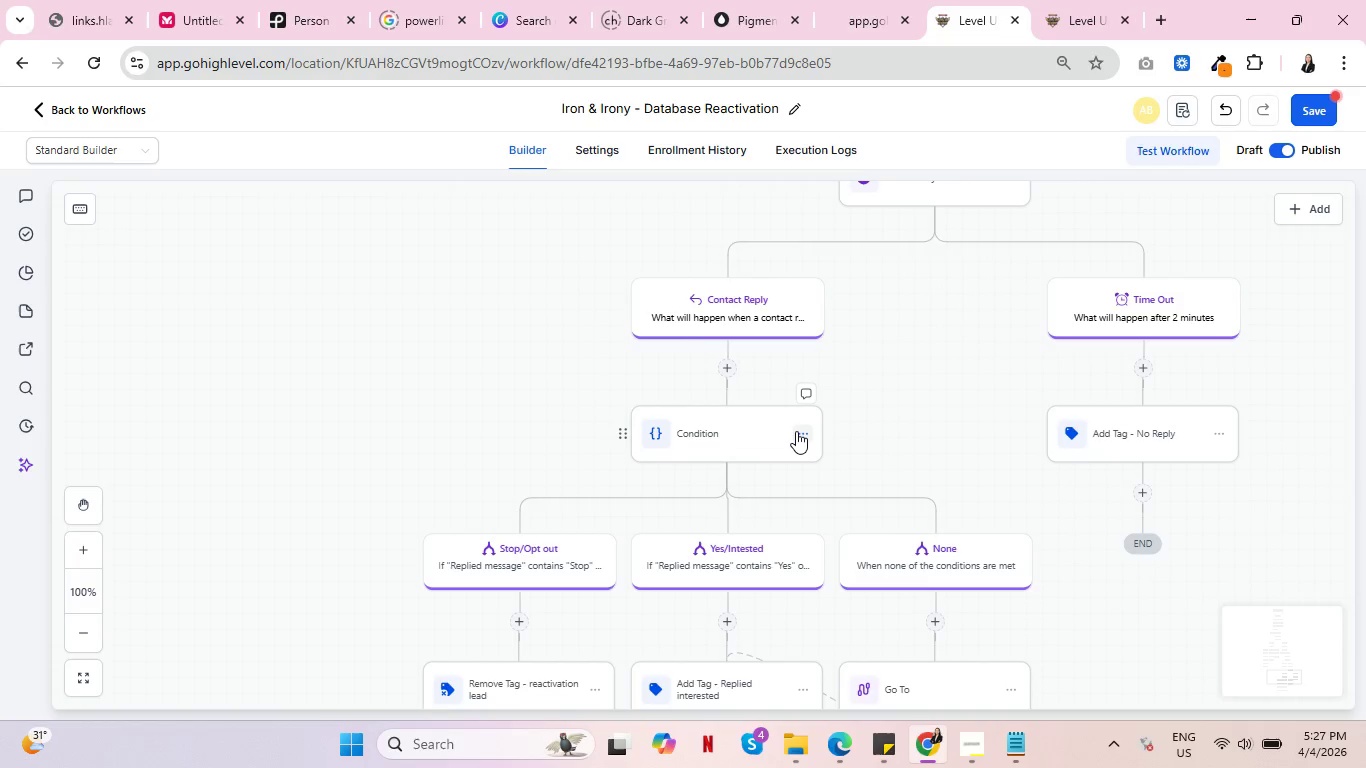 
left_click([796, 431])
 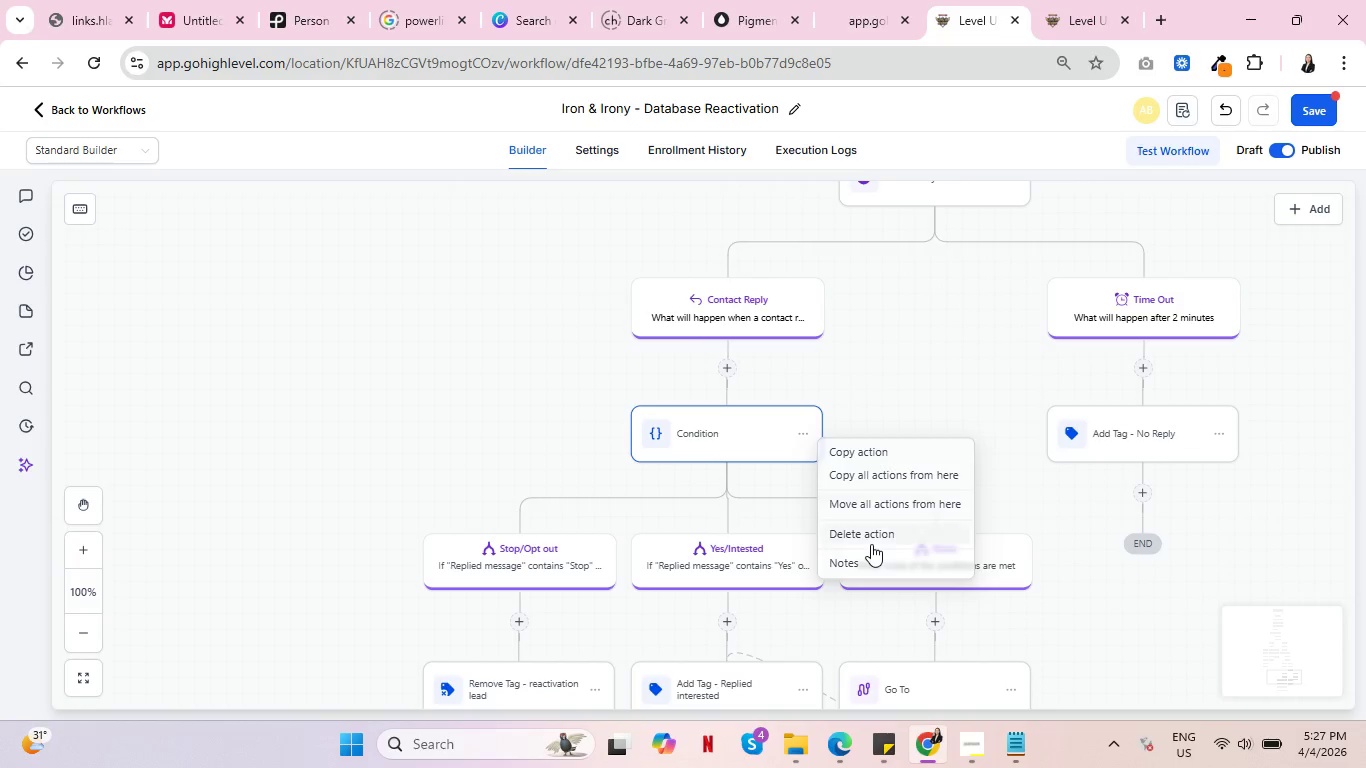 
left_click([879, 532])
 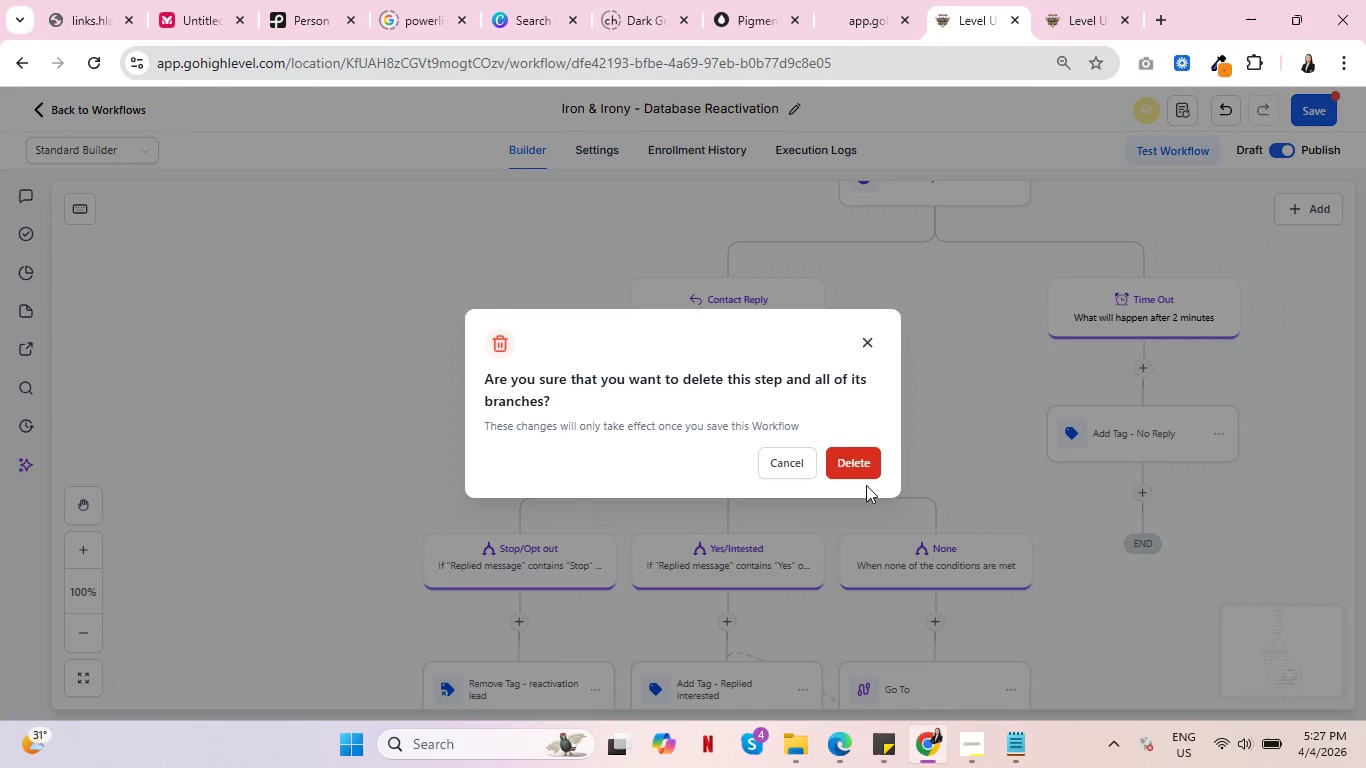 
left_click([849, 451])
 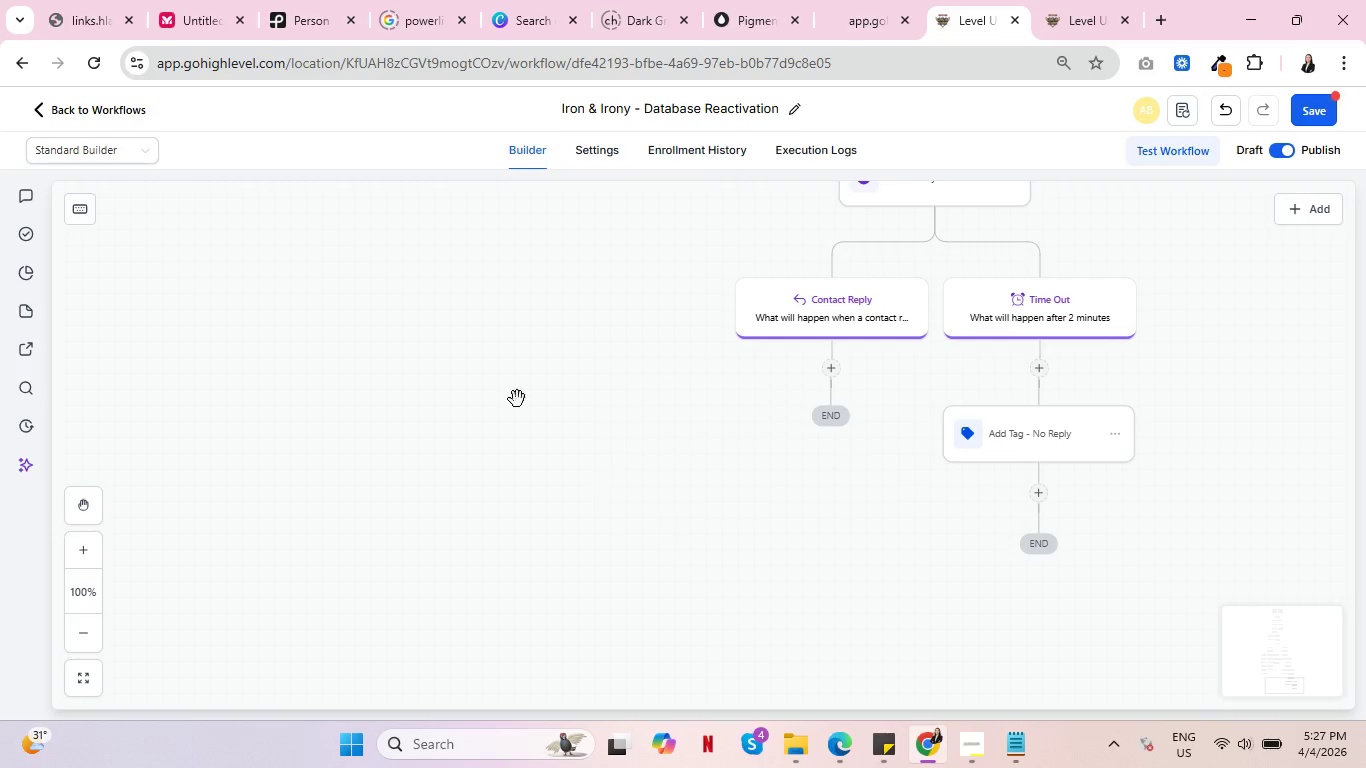 
left_click_drag(start_coordinate=[482, 365], to_coordinate=[648, 678])
 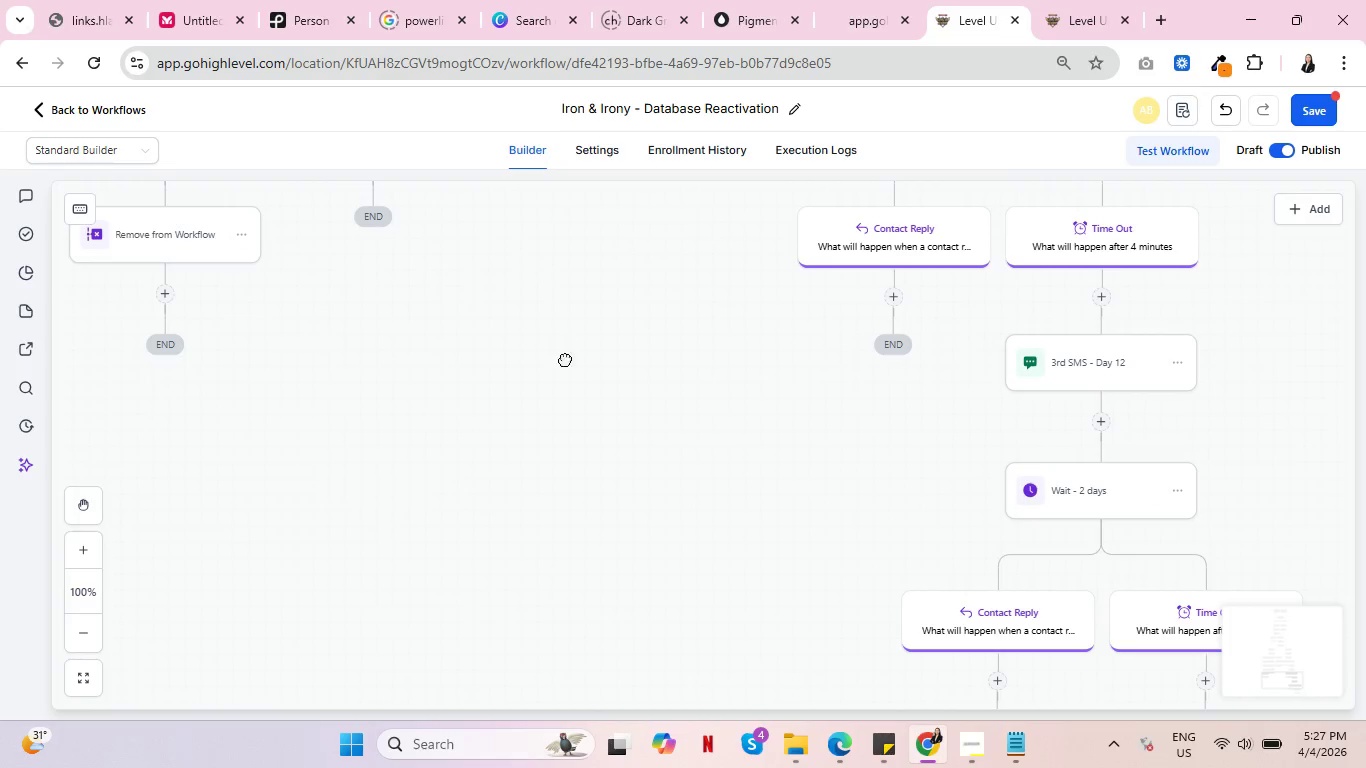 
left_click_drag(start_coordinate=[565, 348], to_coordinate=[683, 684])
 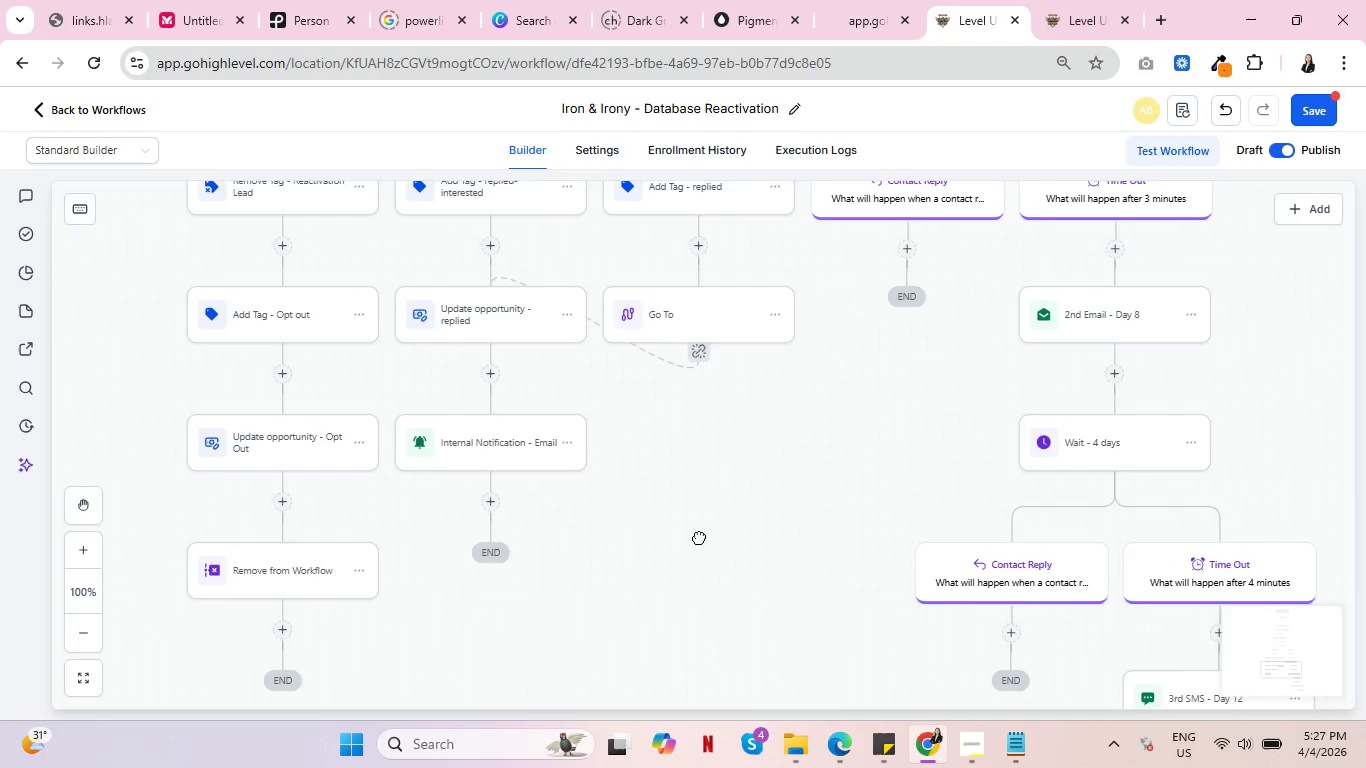 
left_click_drag(start_coordinate=[691, 508], to_coordinate=[755, 728])
 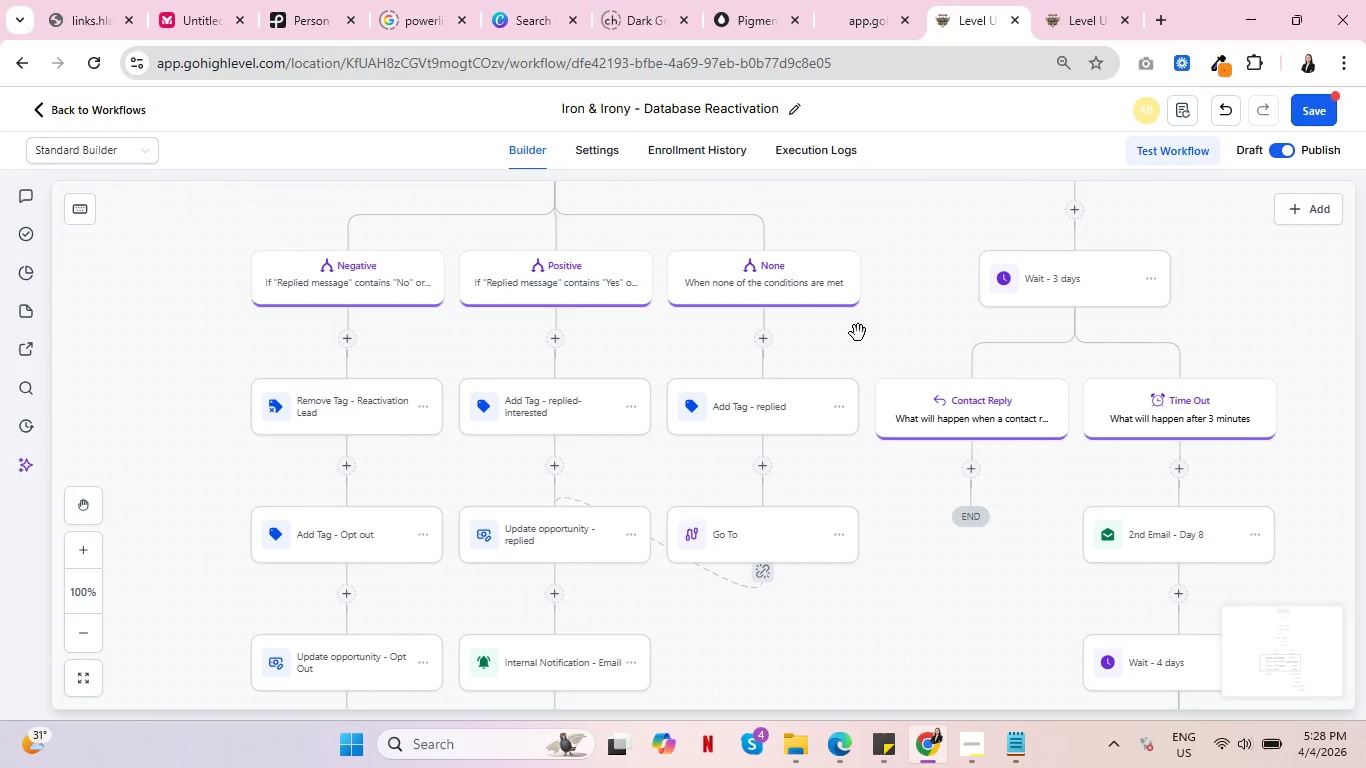 
left_click_drag(start_coordinate=[858, 333], to_coordinate=[923, 622])
 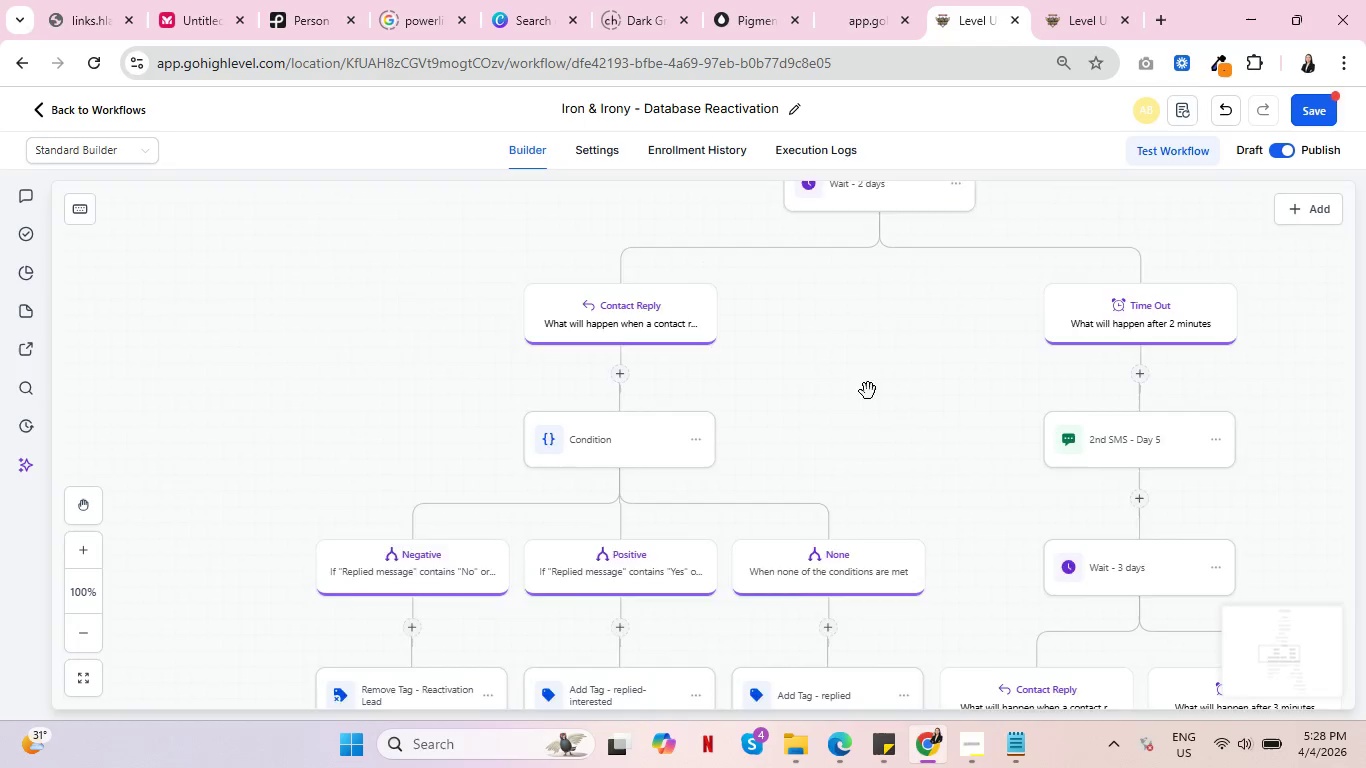 
left_click_drag(start_coordinate=[886, 362], to_coordinate=[835, 526])
 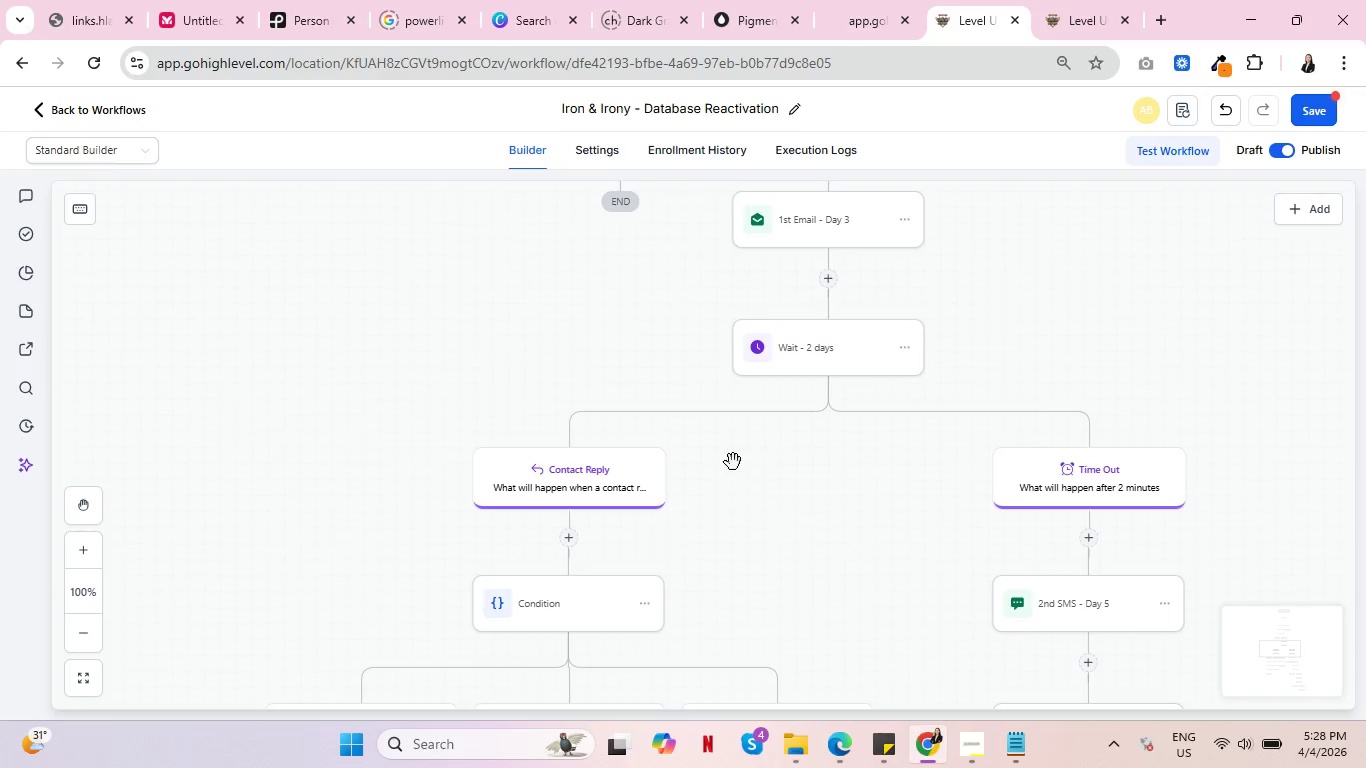 
left_click_drag(start_coordinate=[733, 462], to_coordinate=[788, 612])
 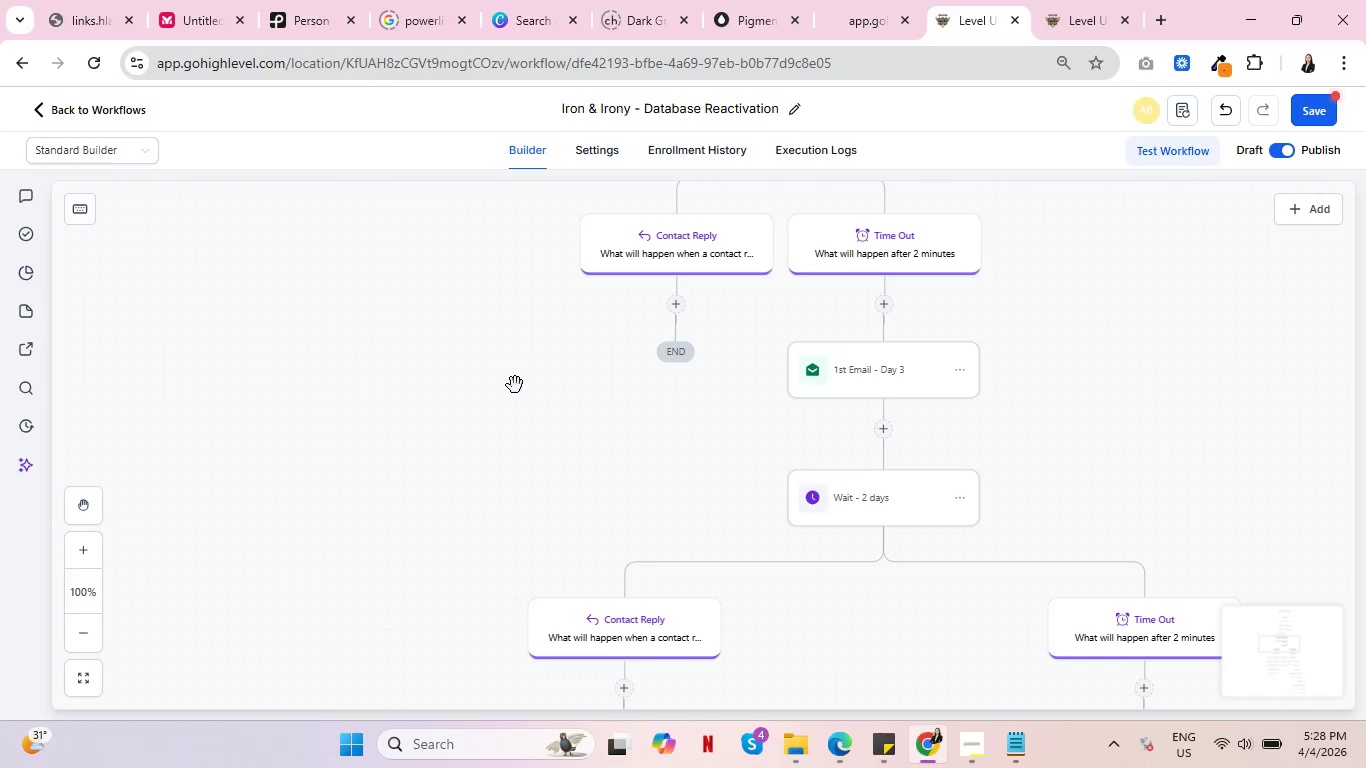 
left_click_drag(start_coordinate=[515, 385], to_coordinate=[598, 285])
 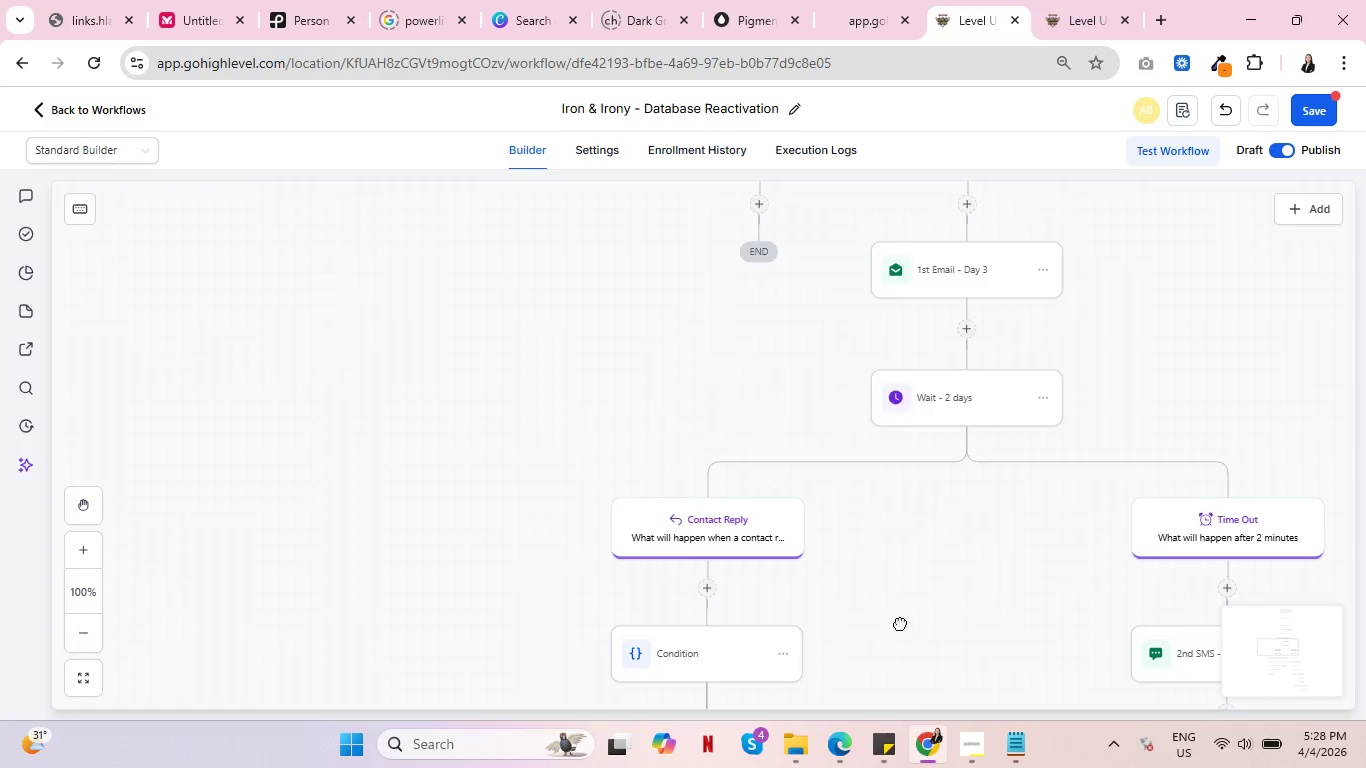 
left_click_drag(start_coordinate=[900, 625], to_coordinate=[877, 423])
 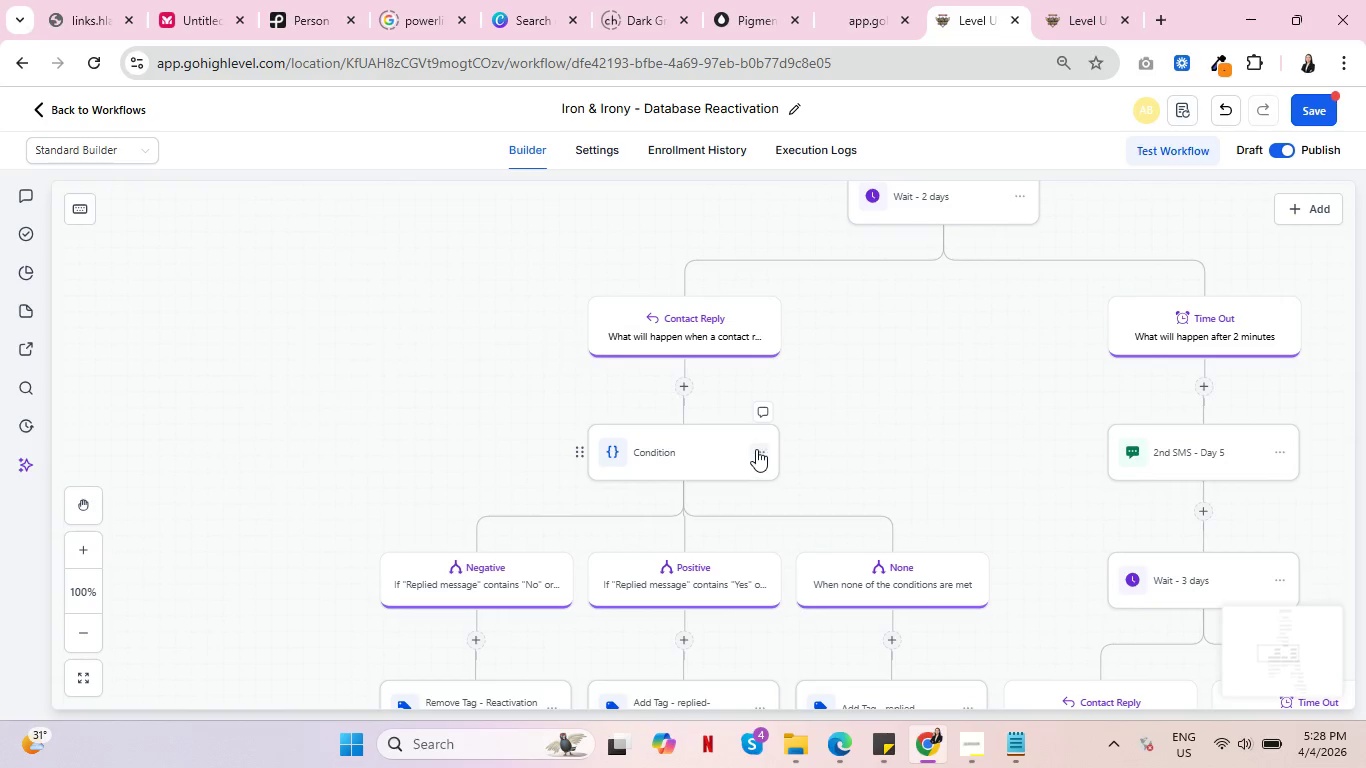 
left_click([756, 449])
 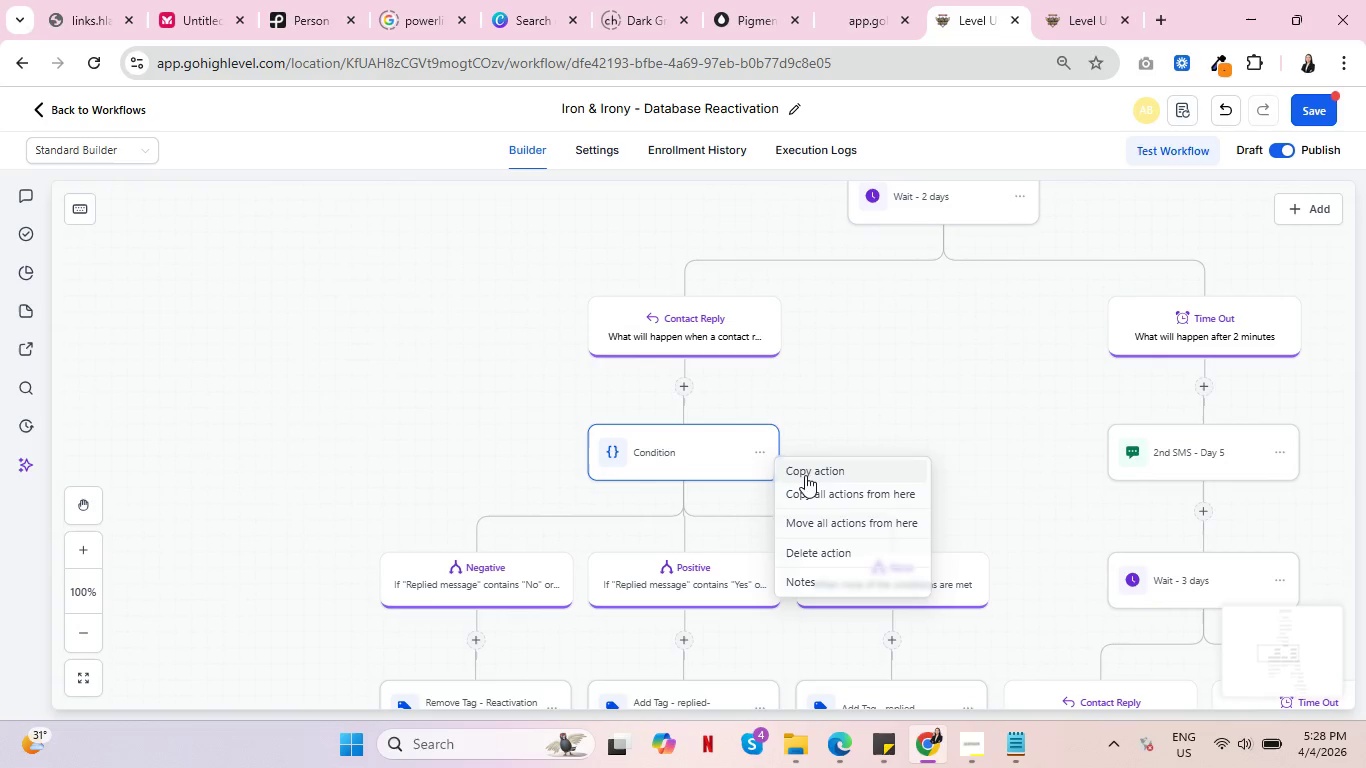 
left_click([819, 498])
 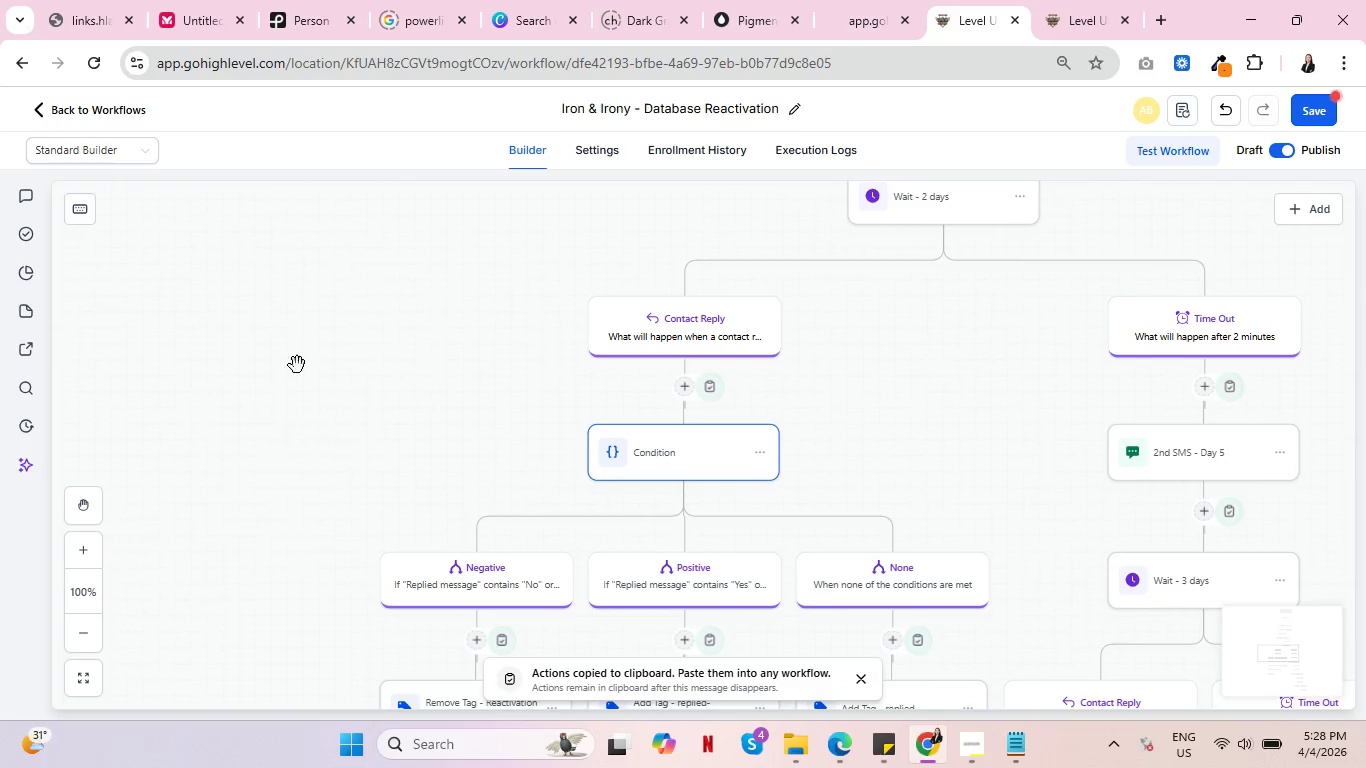 
left_click_drag(start_coordinate=[394, 304], to_coordinate=[441, 554])
 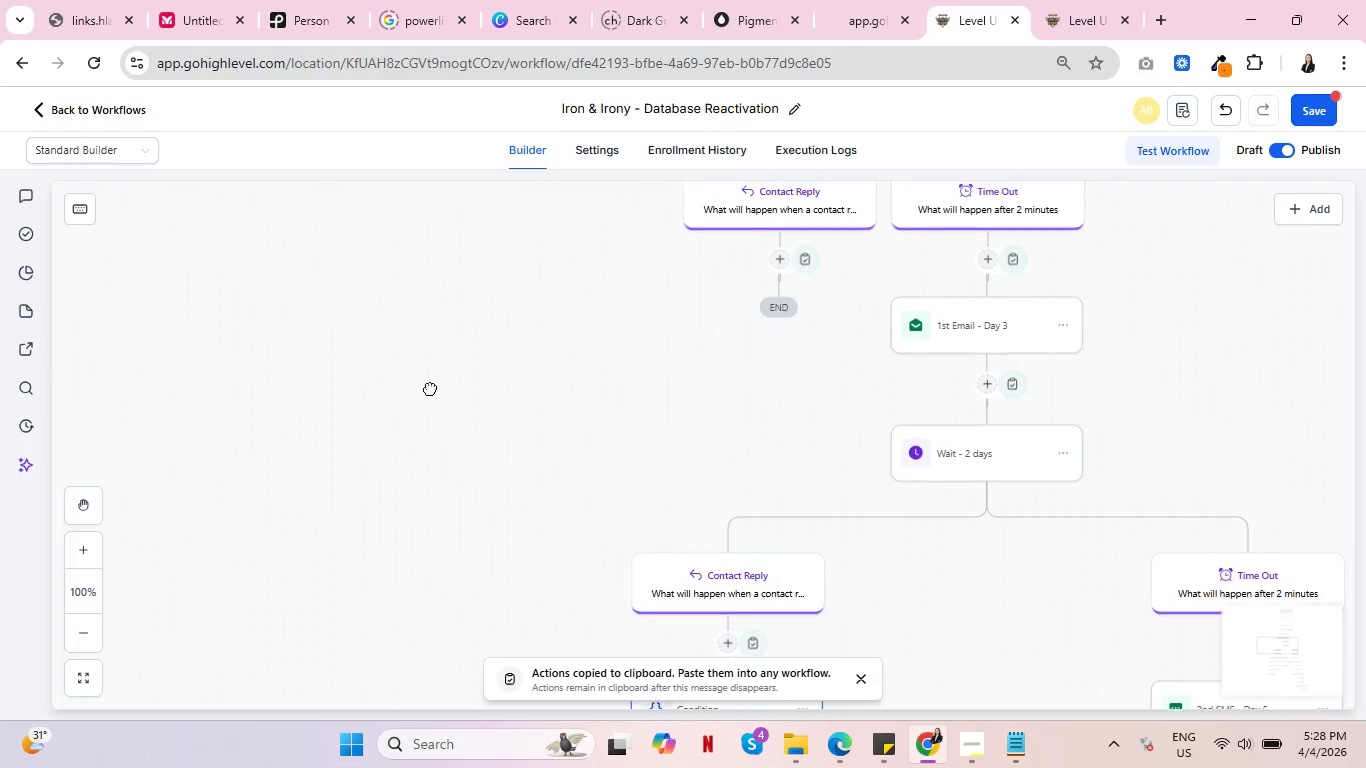 
left_click_drag(start_coordinate=[450, 326], to_coordinate=[345, 518])
 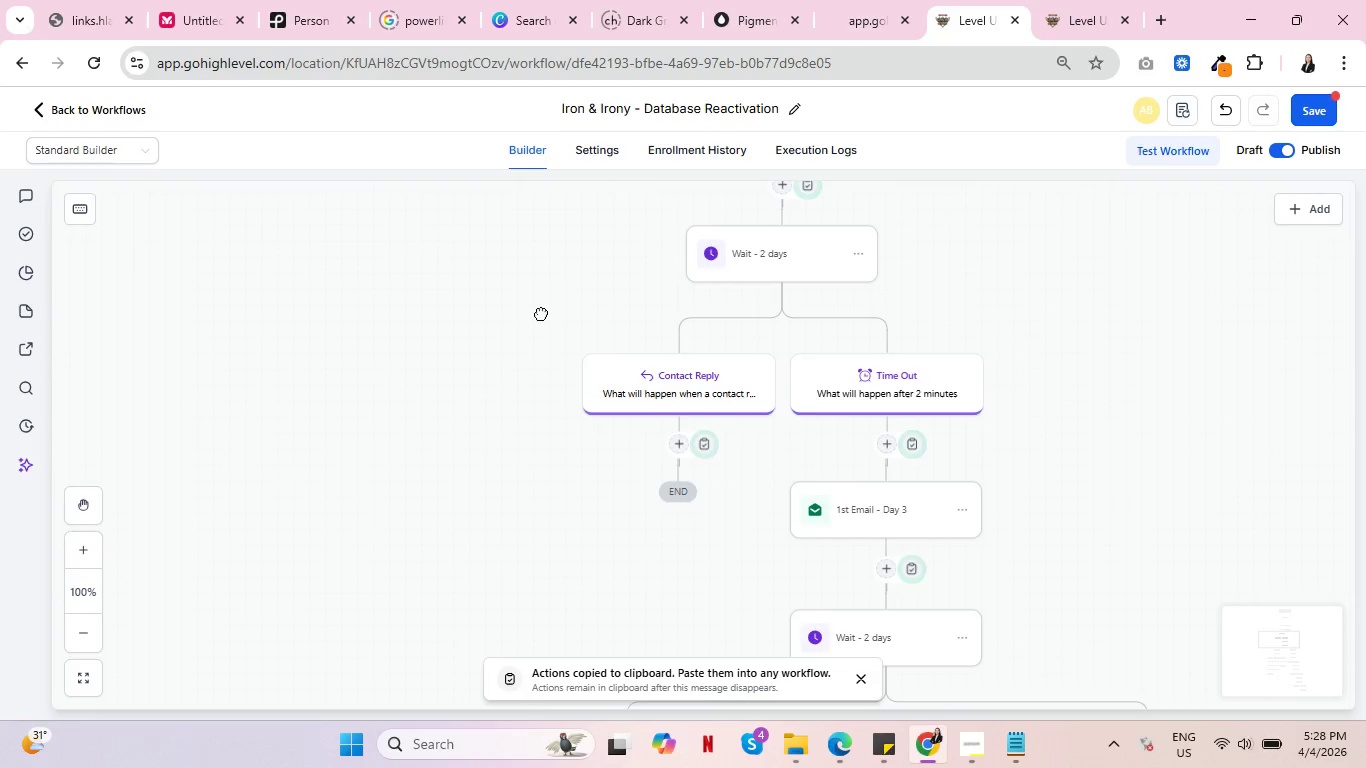 
left_click_drag(start_coordinate=[549, 304], to_coordinate=[355, 512])
 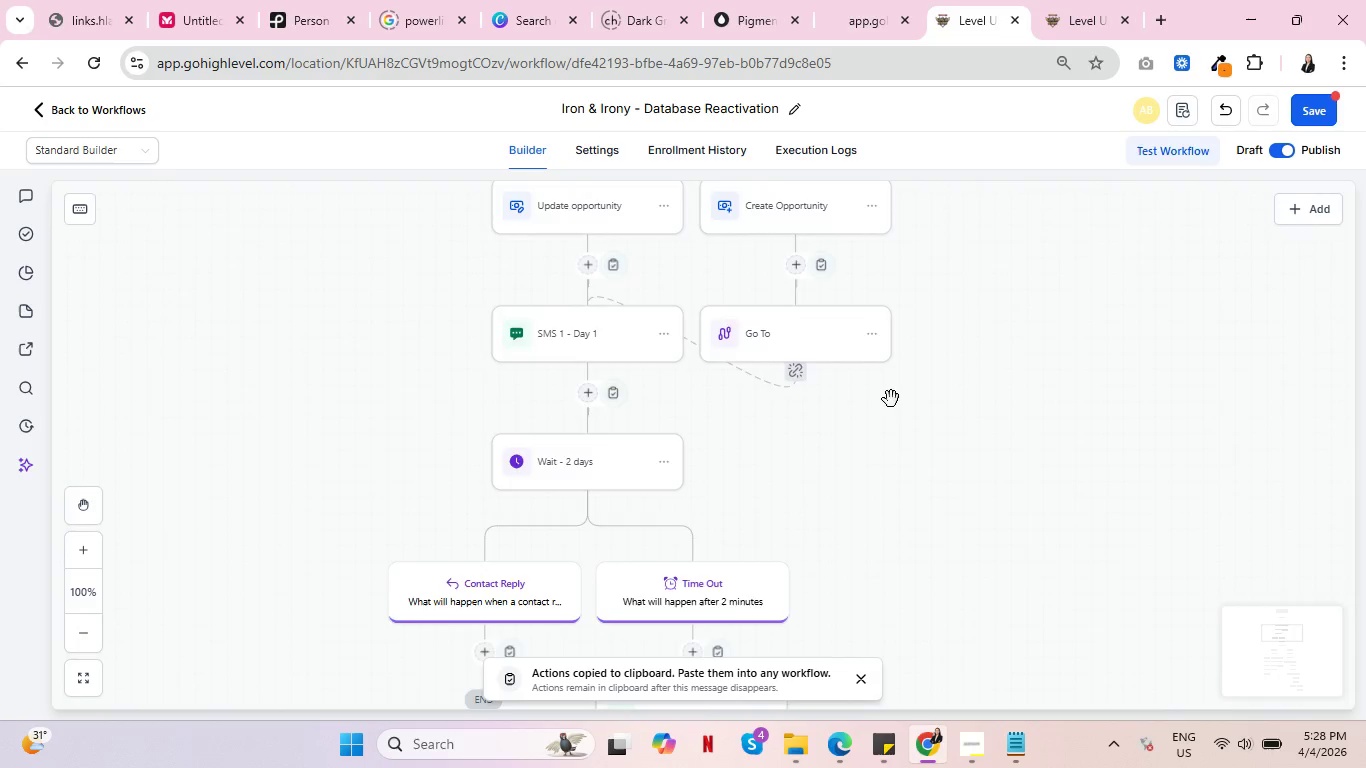 
left_click_drag(start_coordinate=[891, 398], to_coordinate=[1059, 566])
 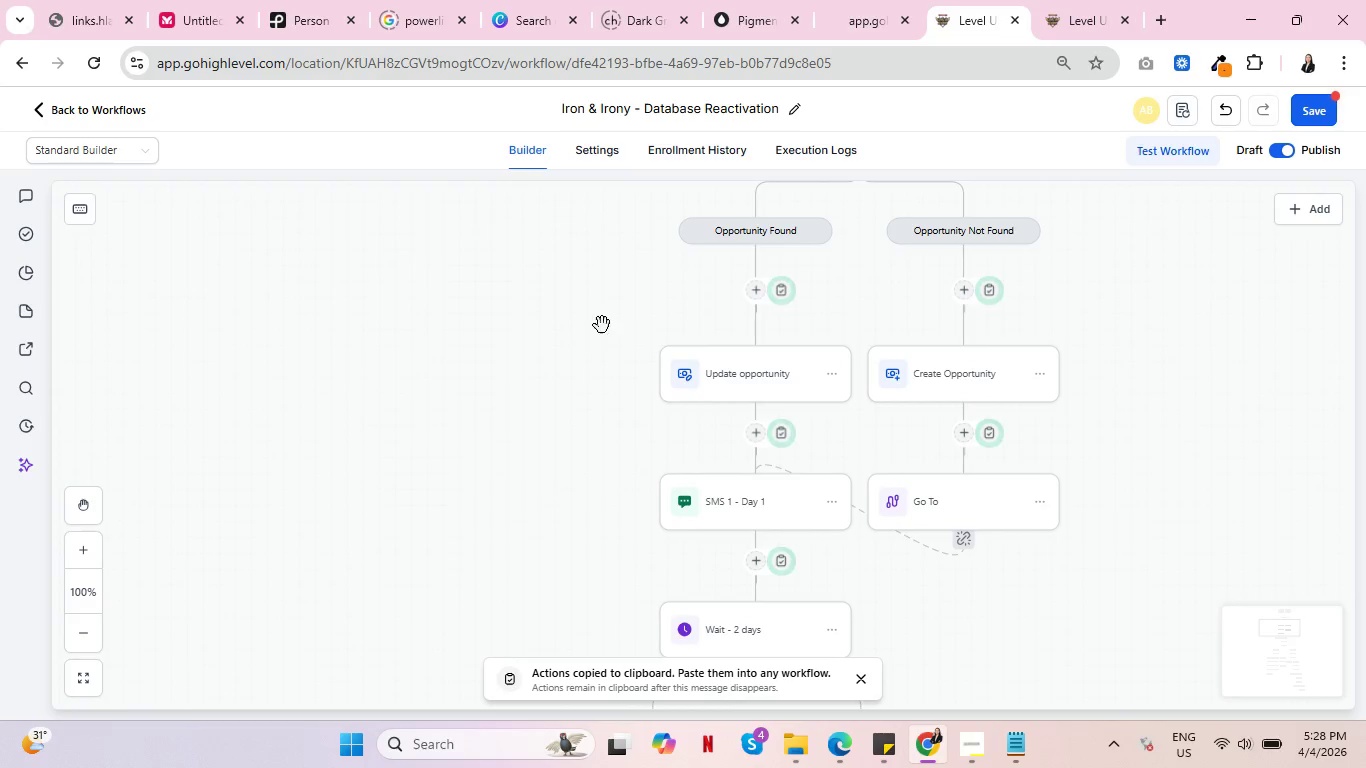 
left_click_drag(start_coordinate=[596, 326], to_coordinate=[541, 230])
 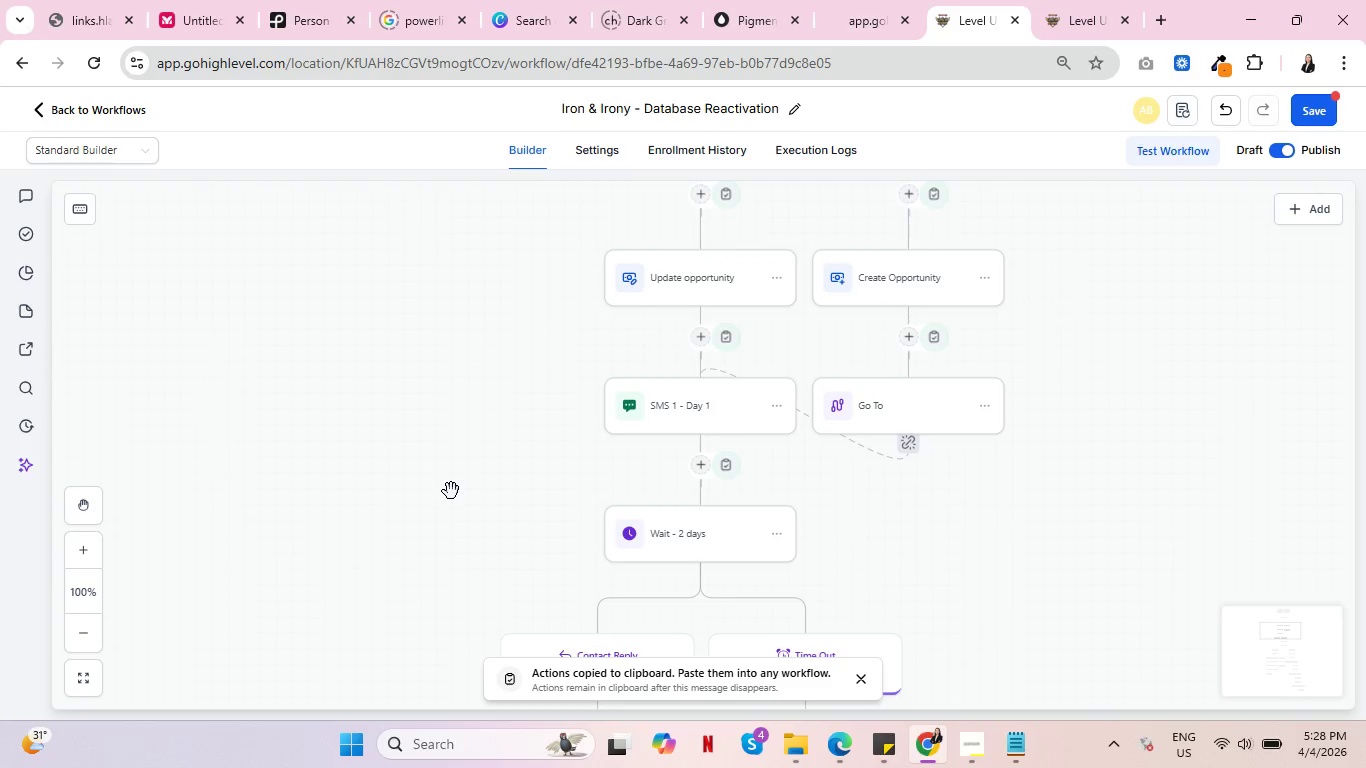 
left_click_drag(start_coordinate=[451, 491], to_coordinate=[453, 225])
 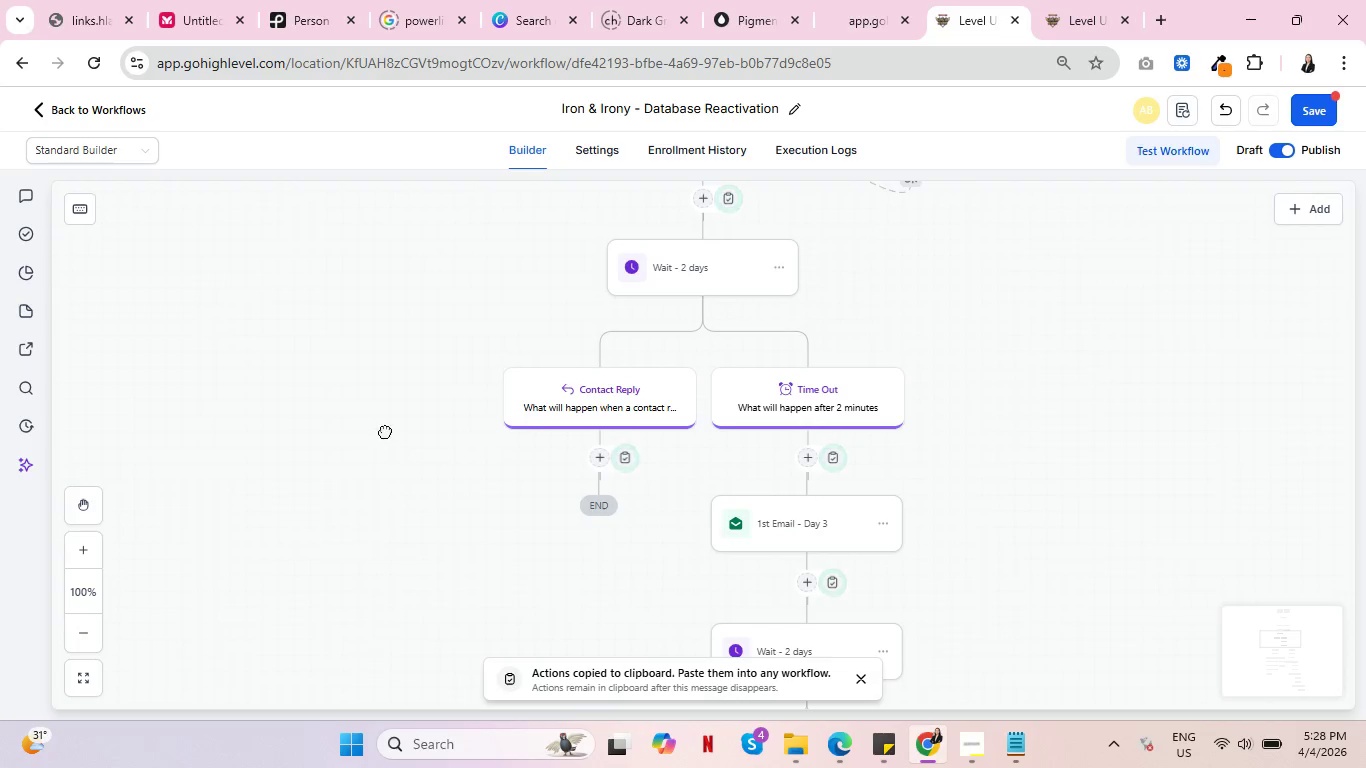 
left_click_drag(start_coordinate=[380, 454], to_coordinate=[418, 329])
 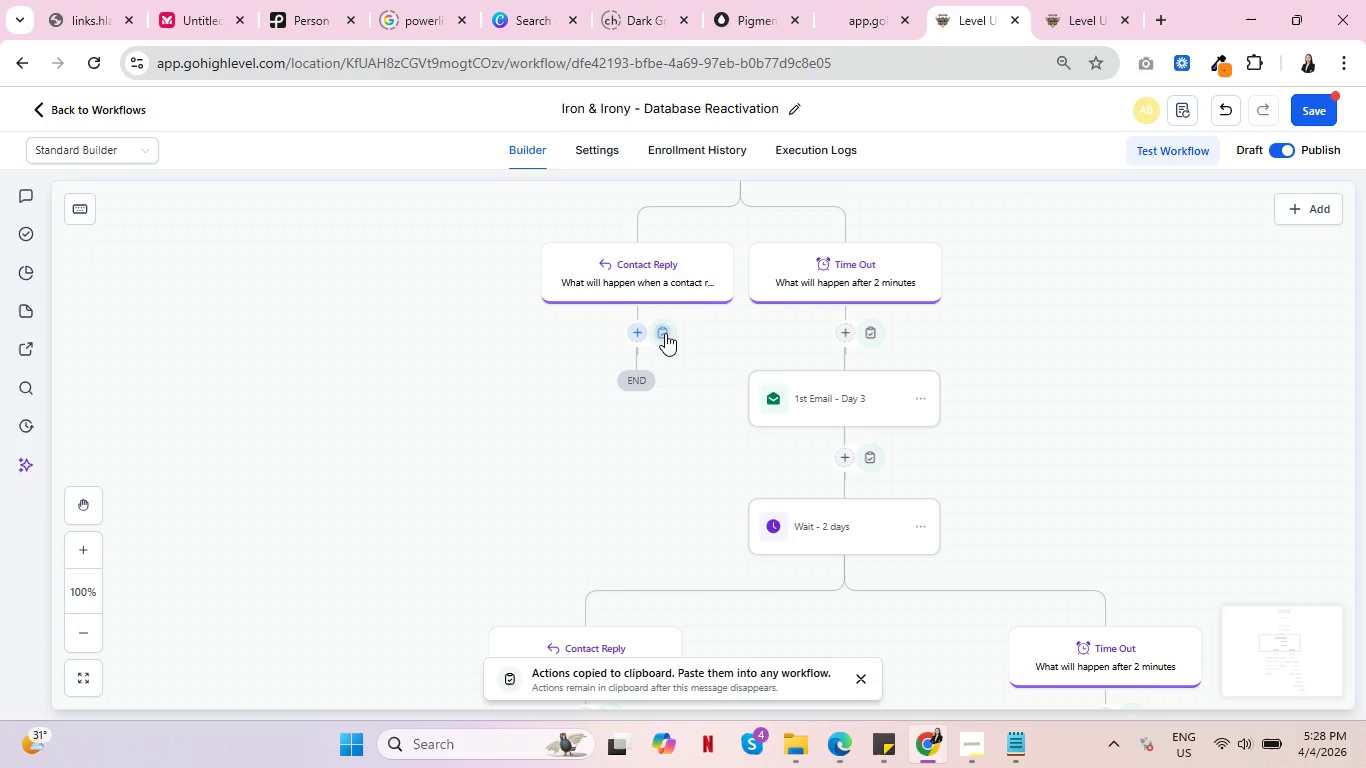 
left_click([665, 333])
 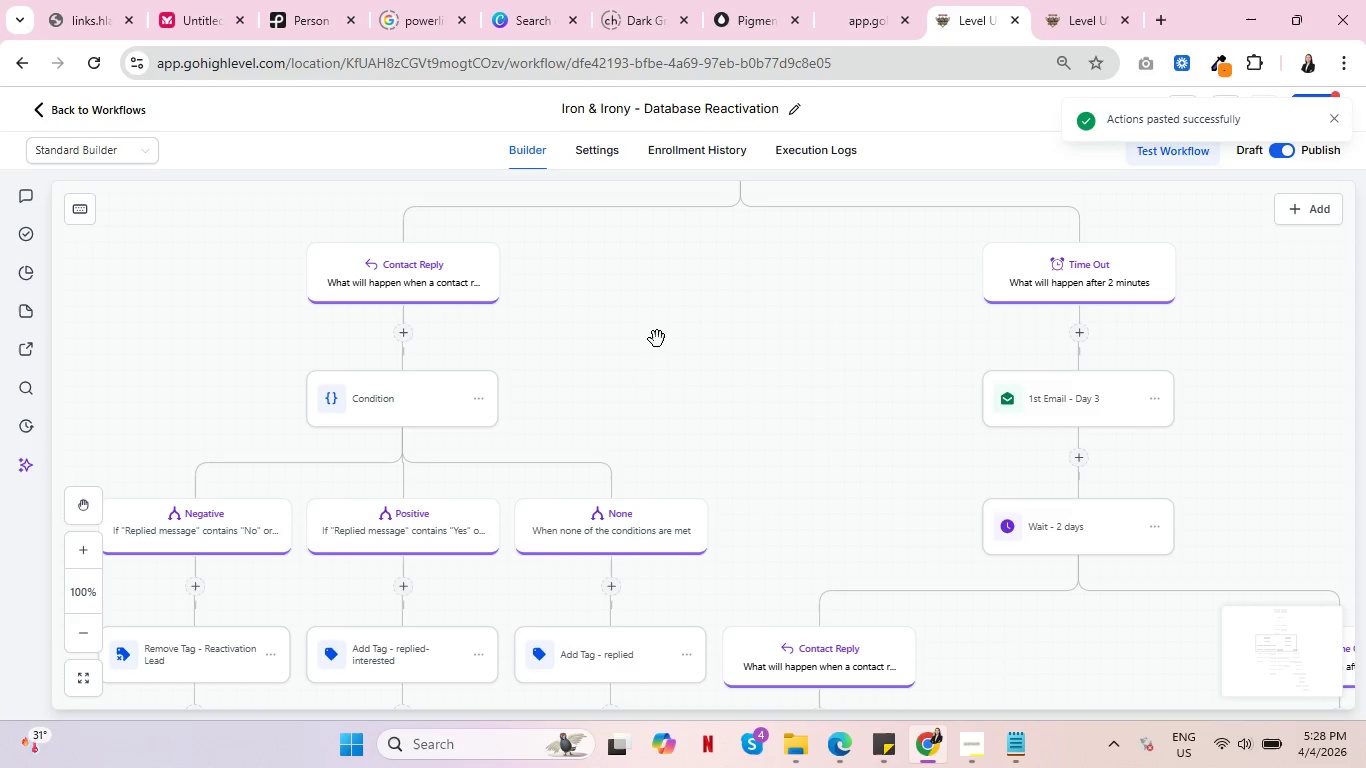 
left_click_drag(start_coordinate=[804, 498], to_coordinate=[740, 249])
 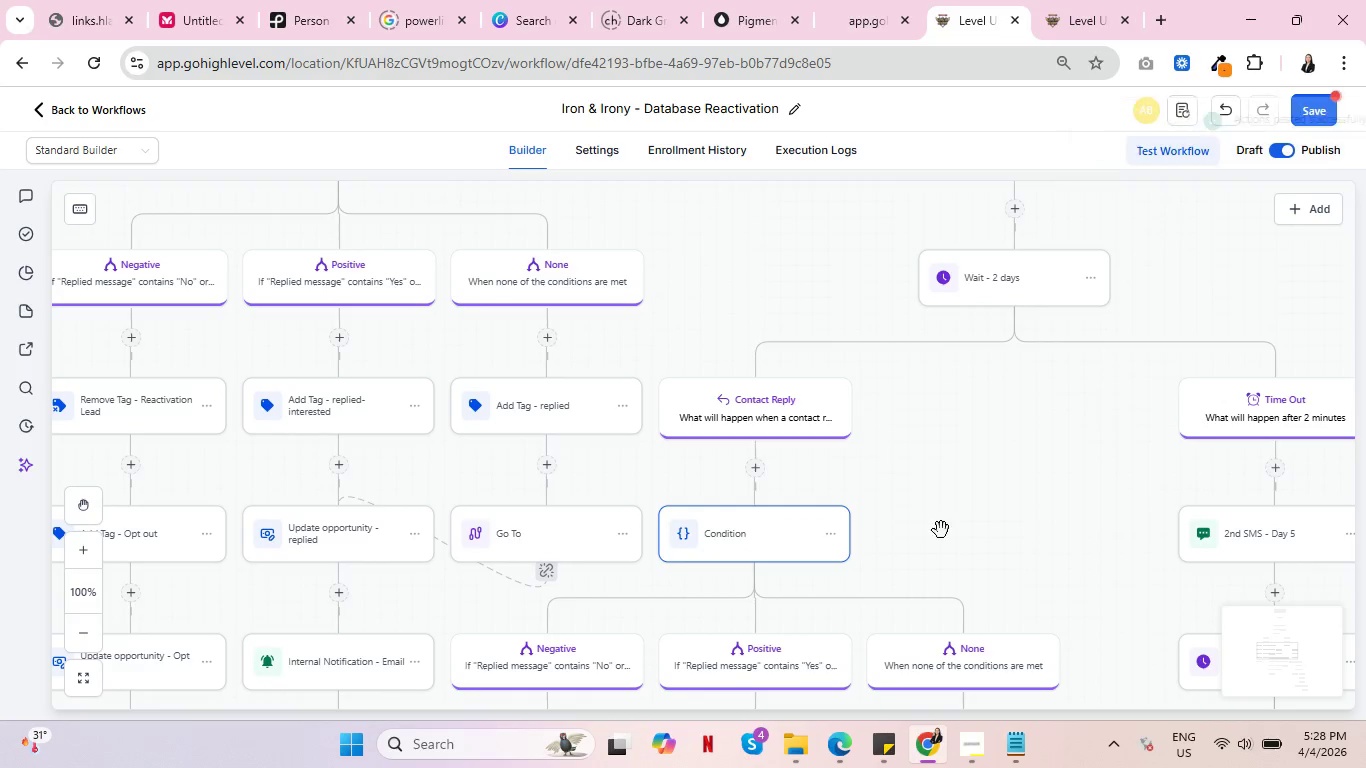 
left_click_drag(start_coordinate=[941, 526], to_coordinate=[891, 276])
 